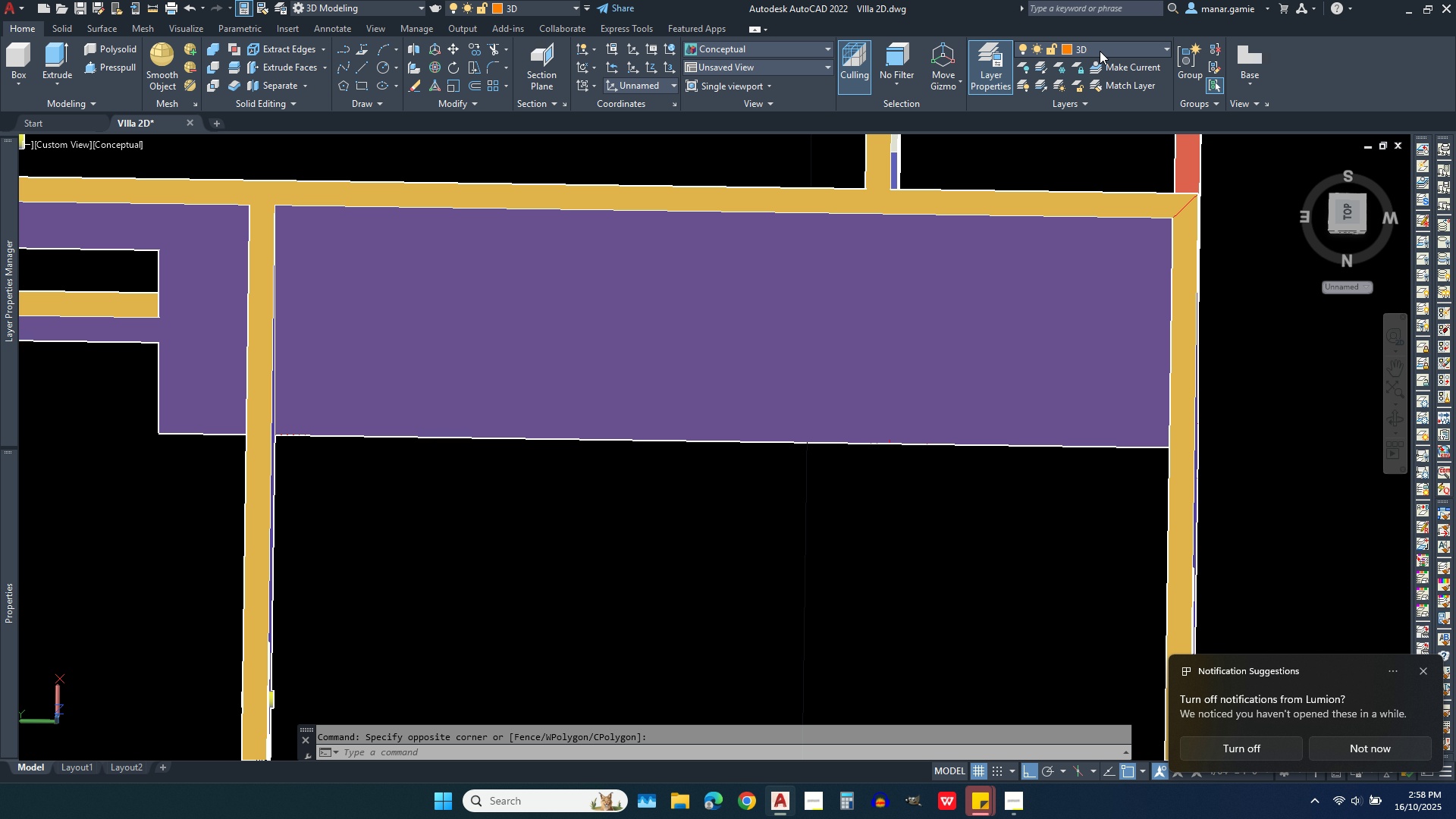 
left_click([1100, 51])
 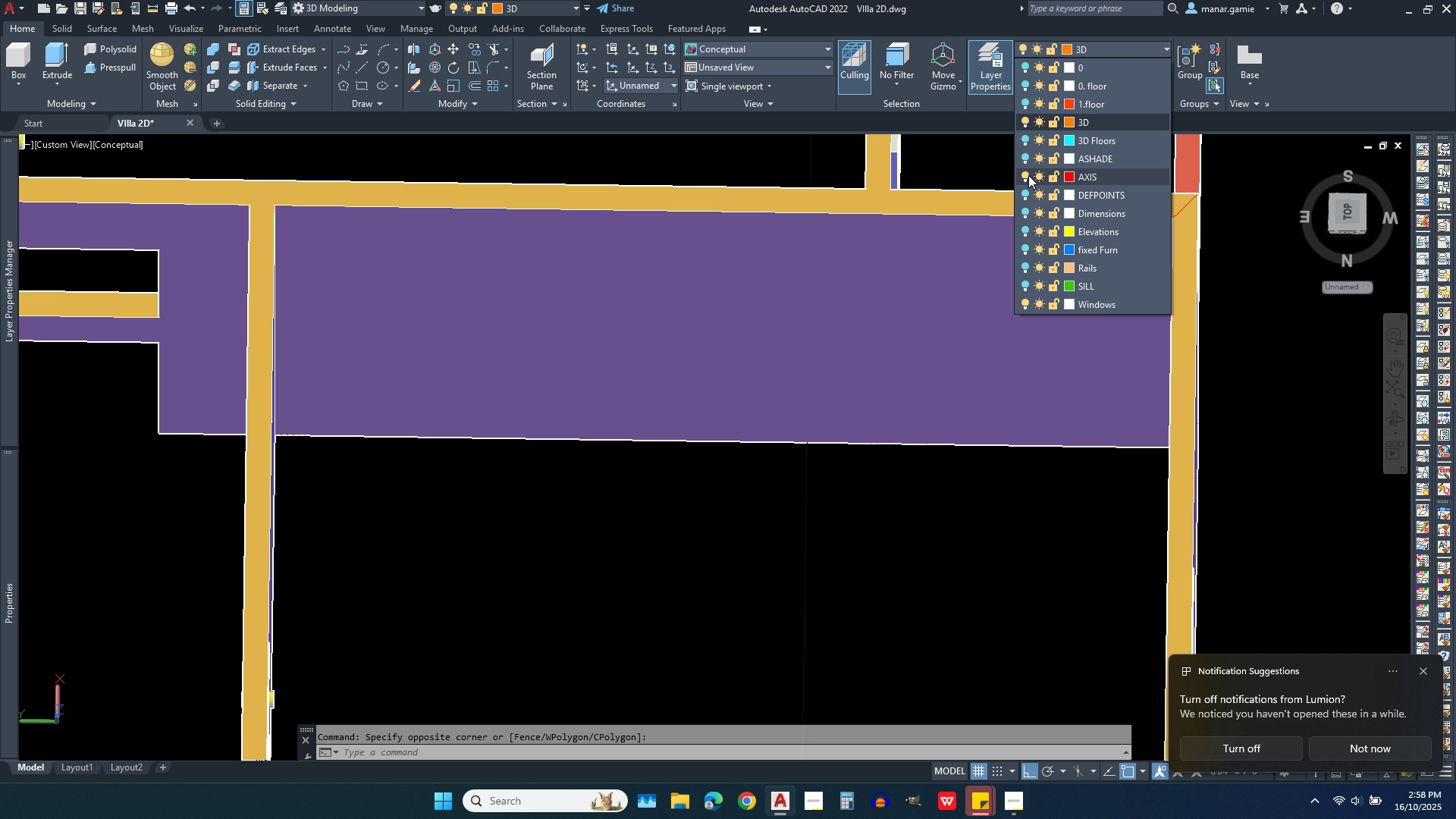 
left_click([1023, 173])
 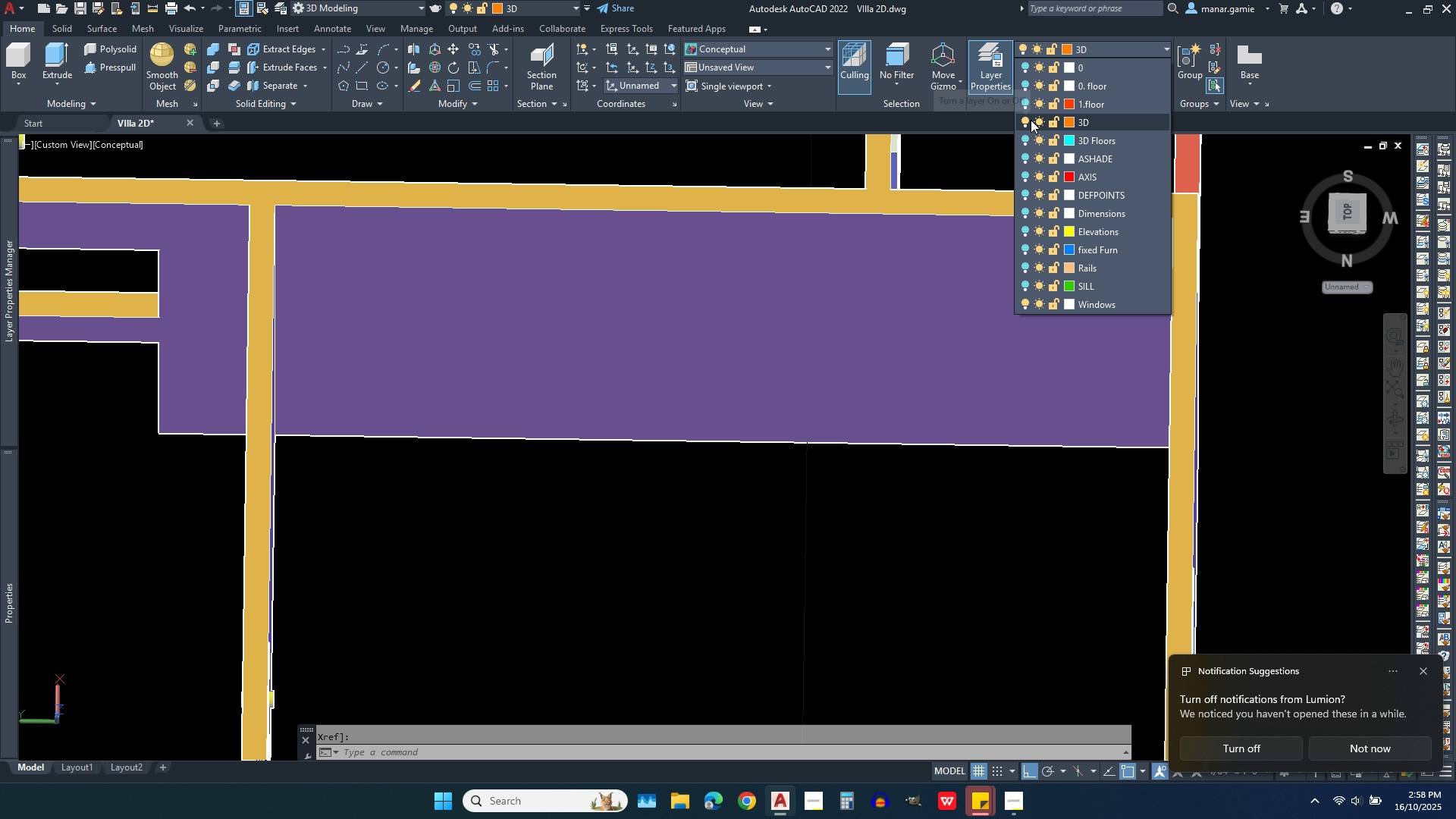 
wait(5.02)
 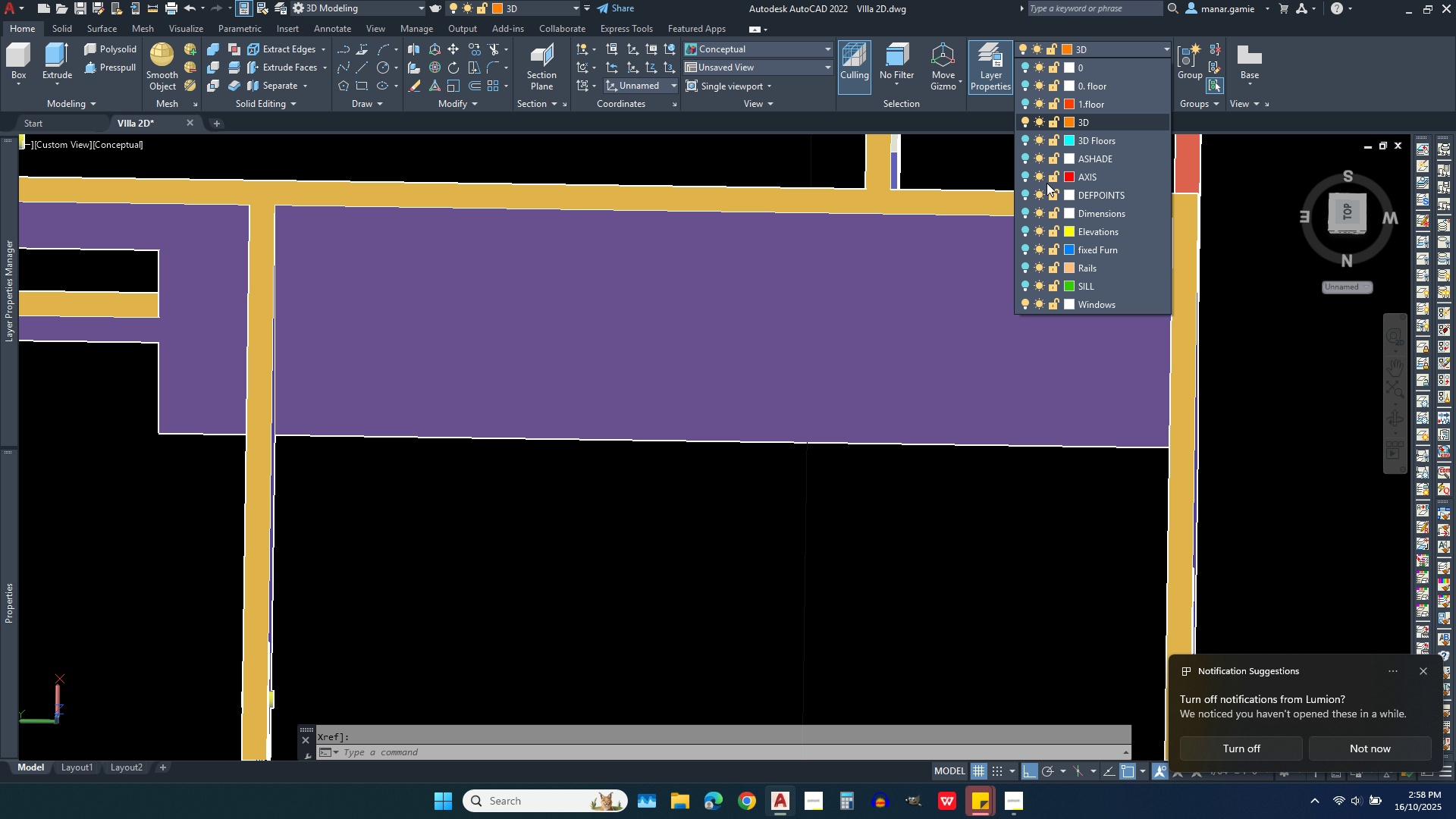 
left_click([1028, 117])
 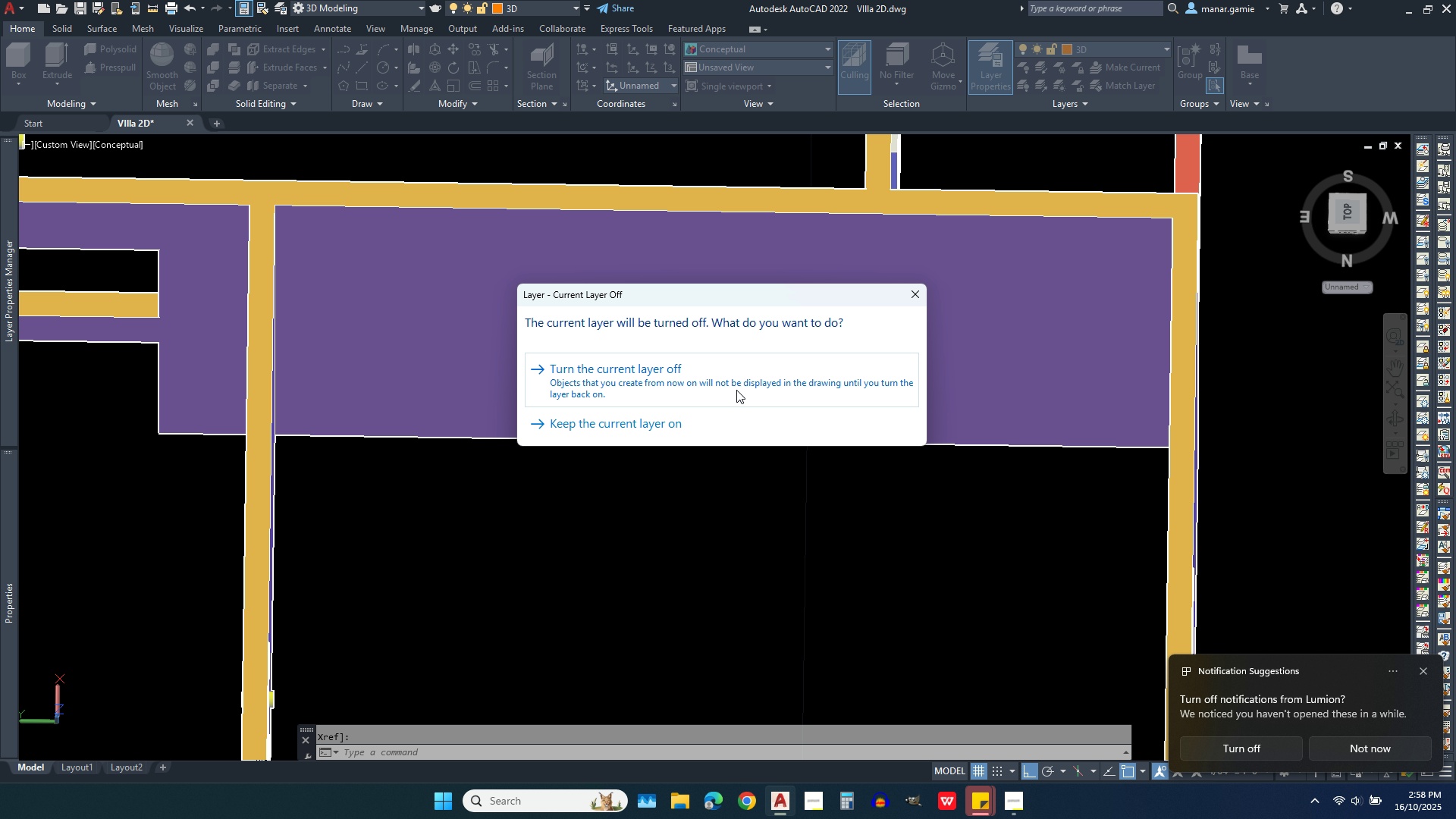 
left_click([648, 380])
 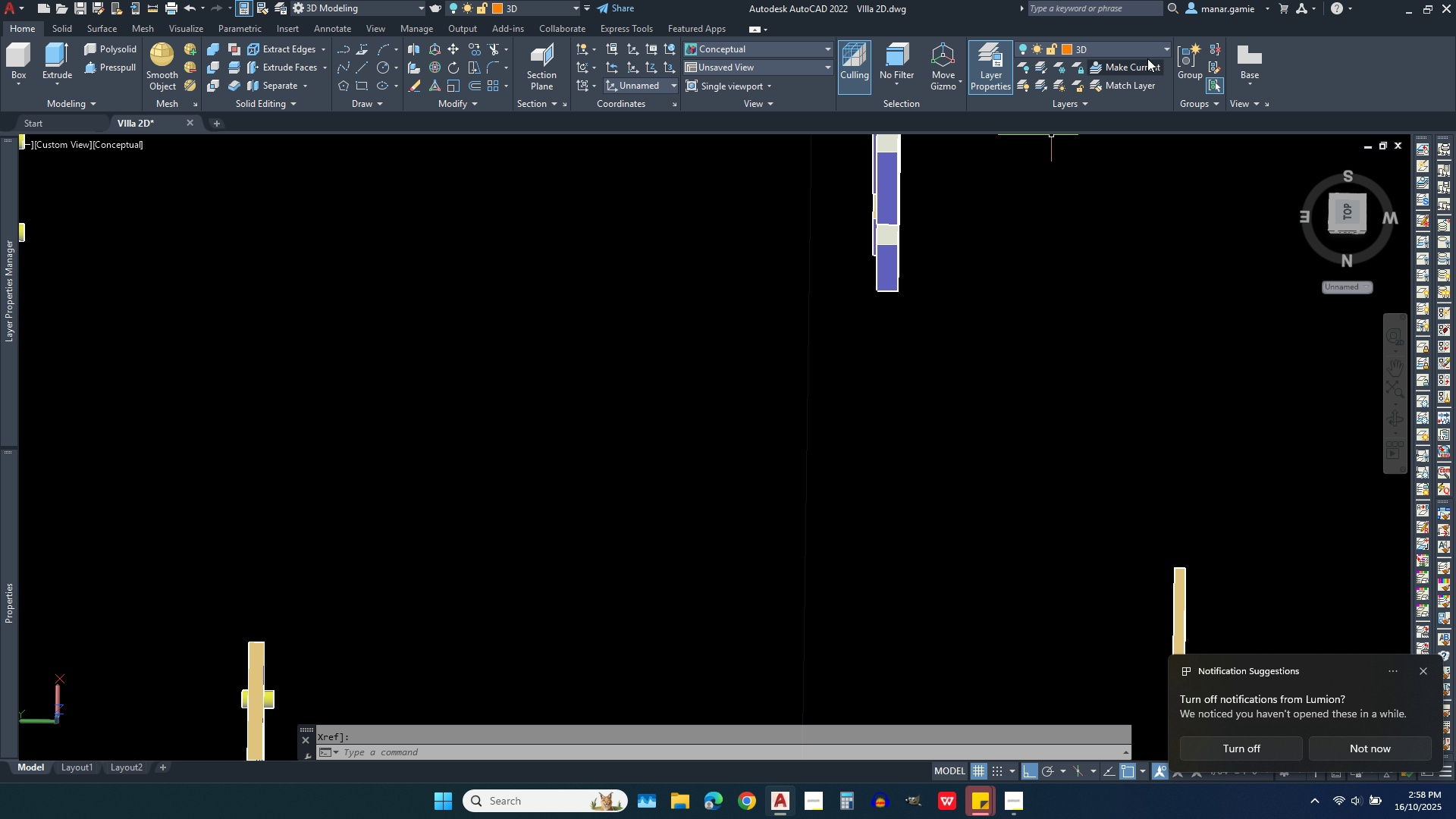 
left_click([1150, 53])
 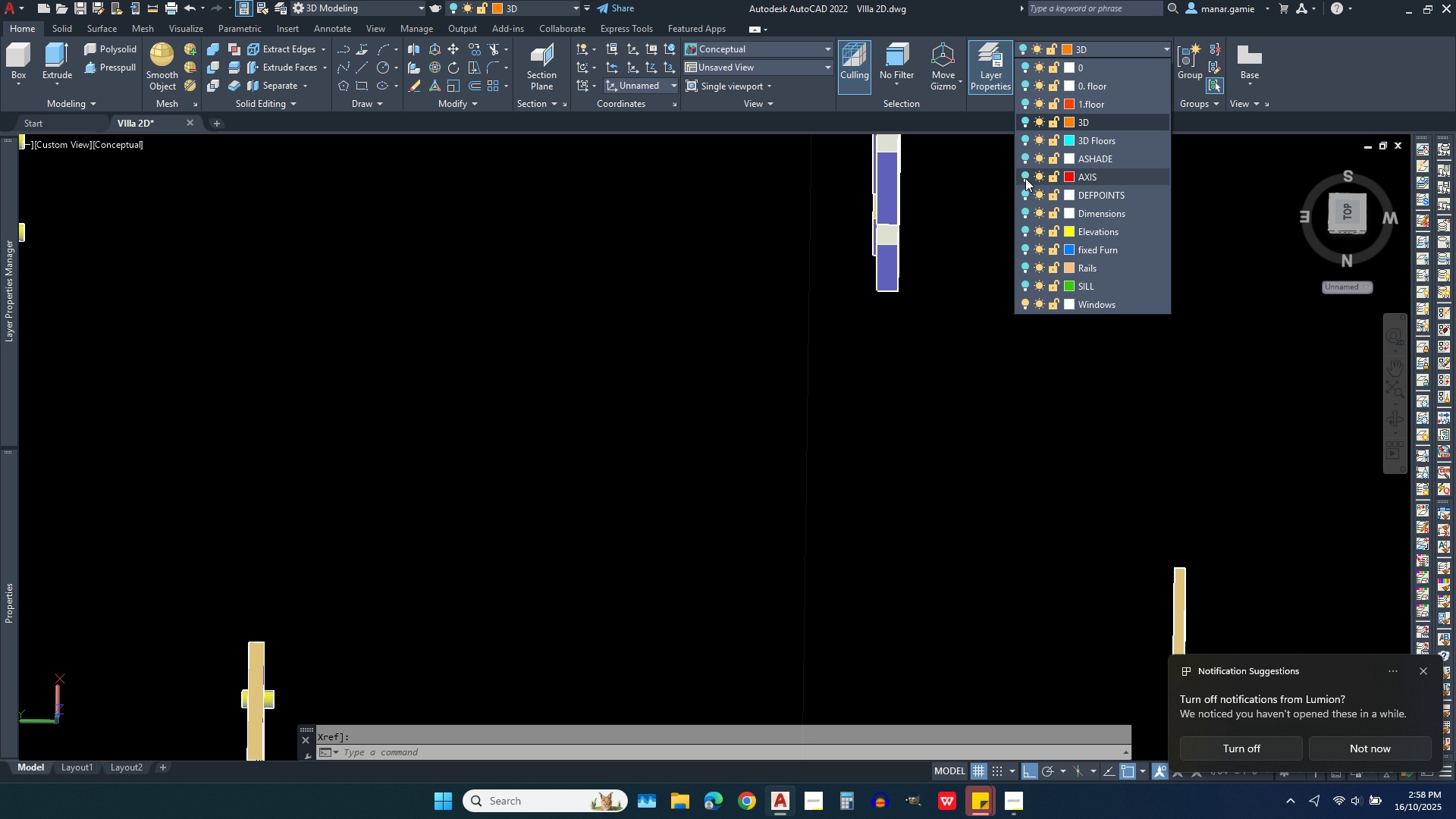 
left_click([1023, 175])
 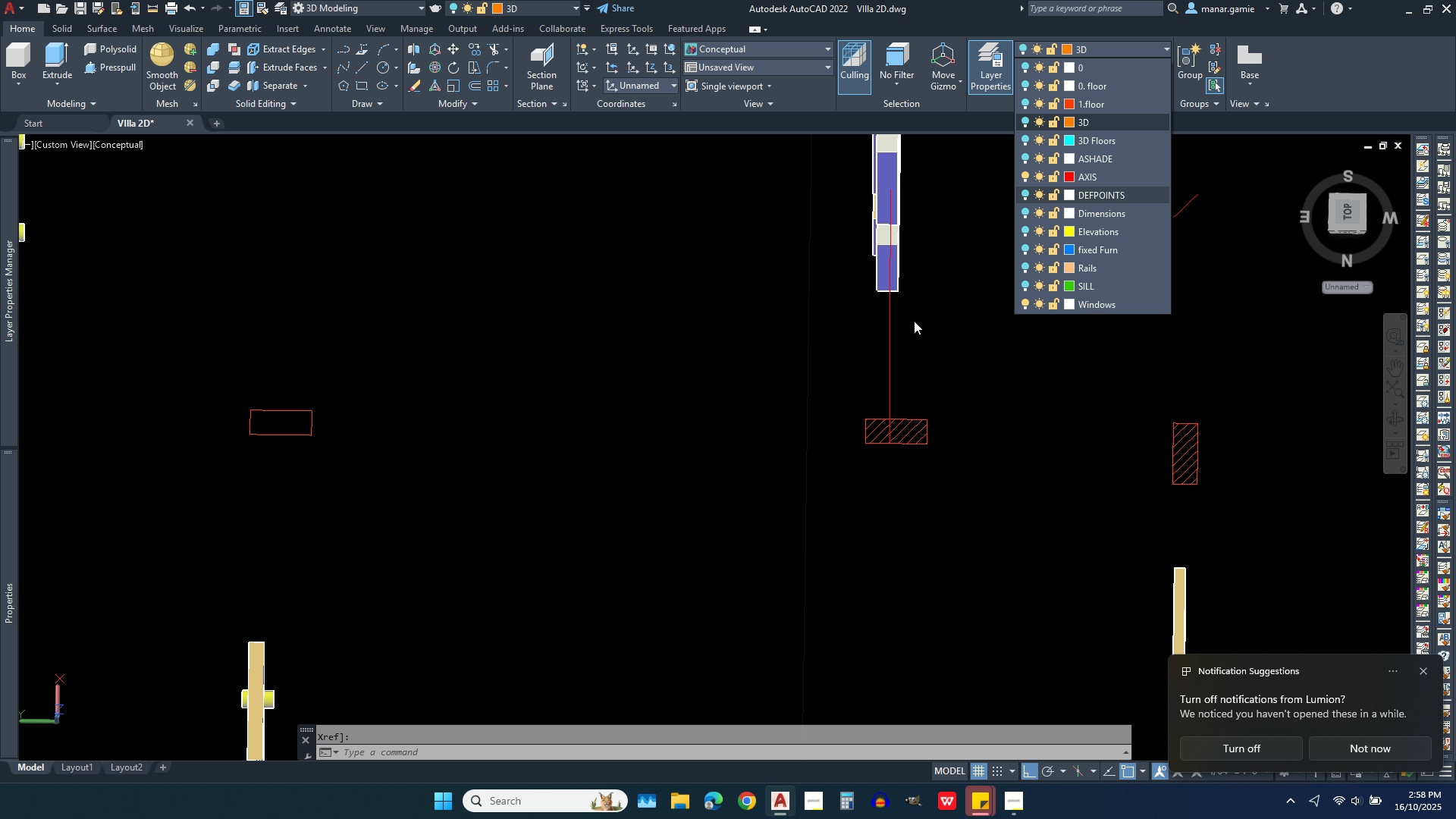 
key(Escape)
 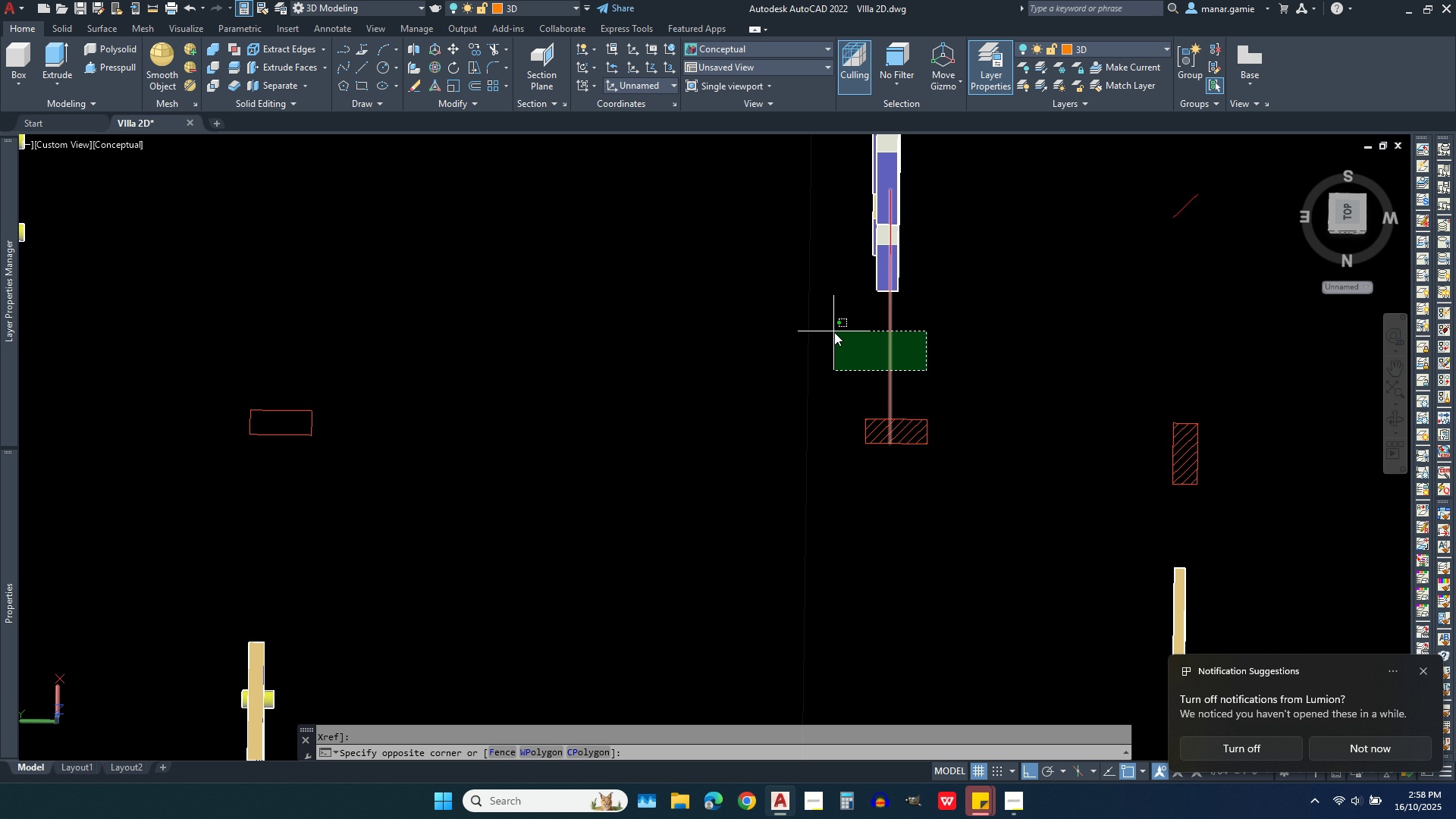 
left_click([834, 332])
 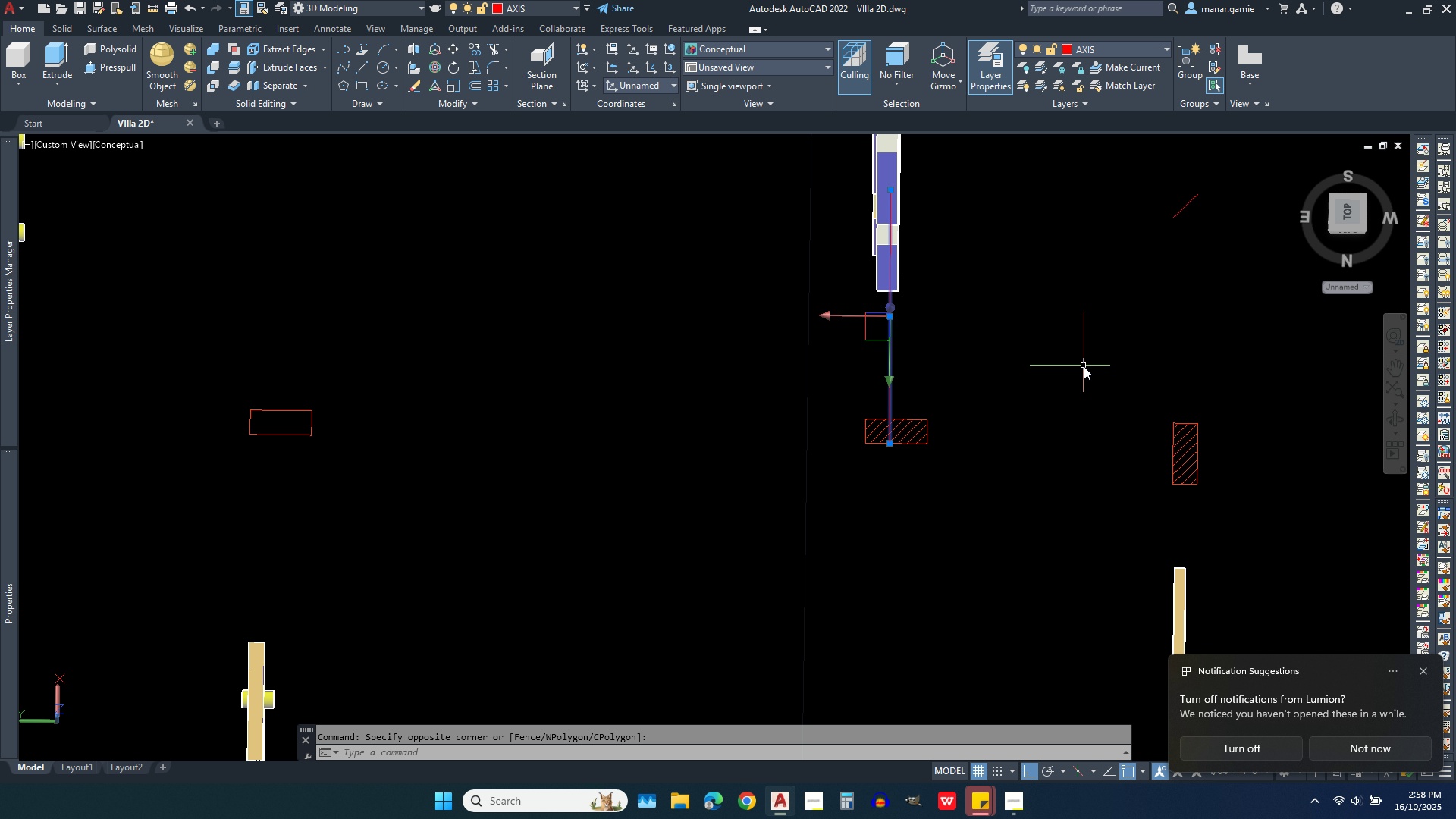 
scroll: coordinate [1078, 377], scroll_direction: down, amount: 2.0
 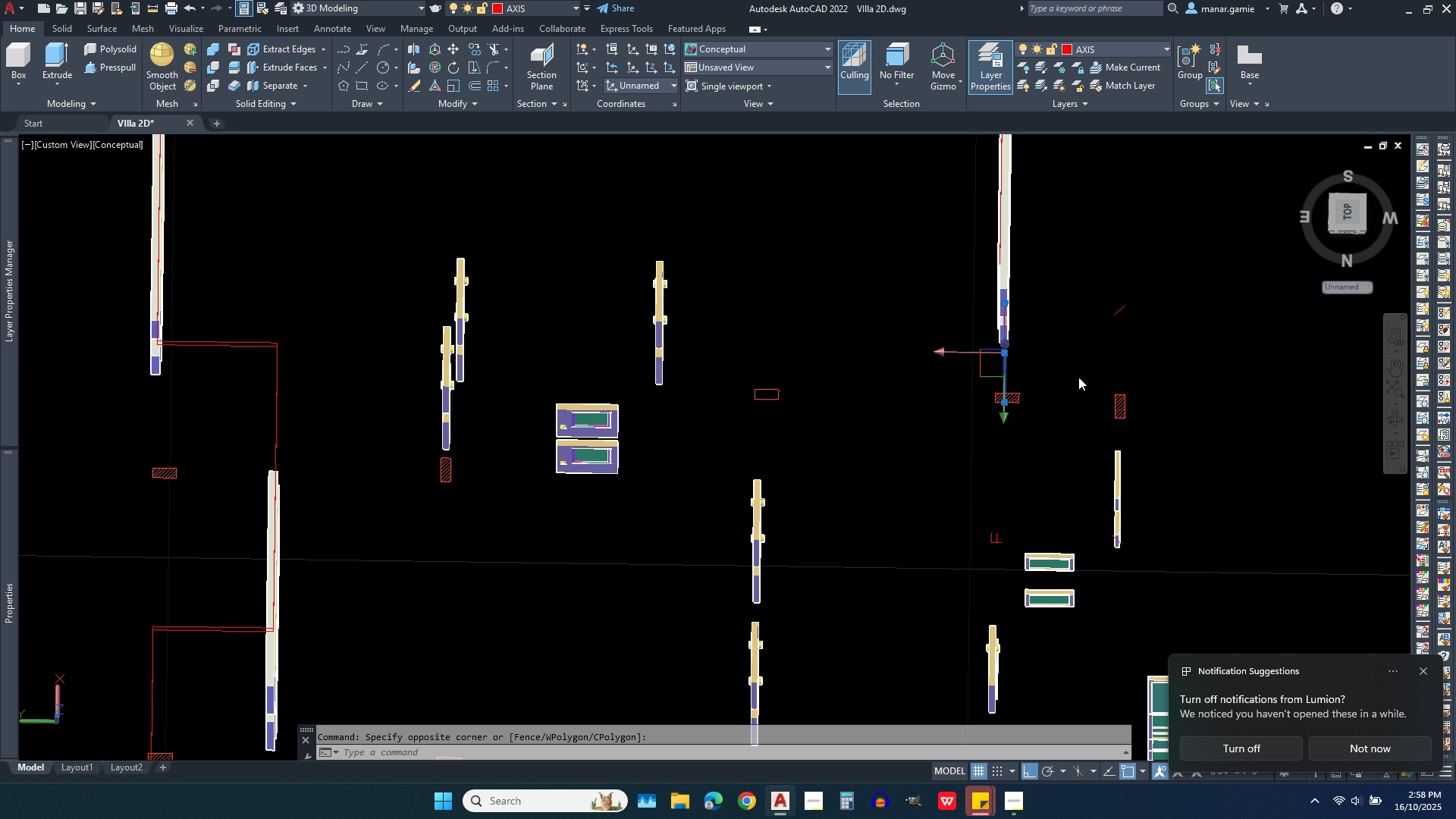 
key(Delete)
 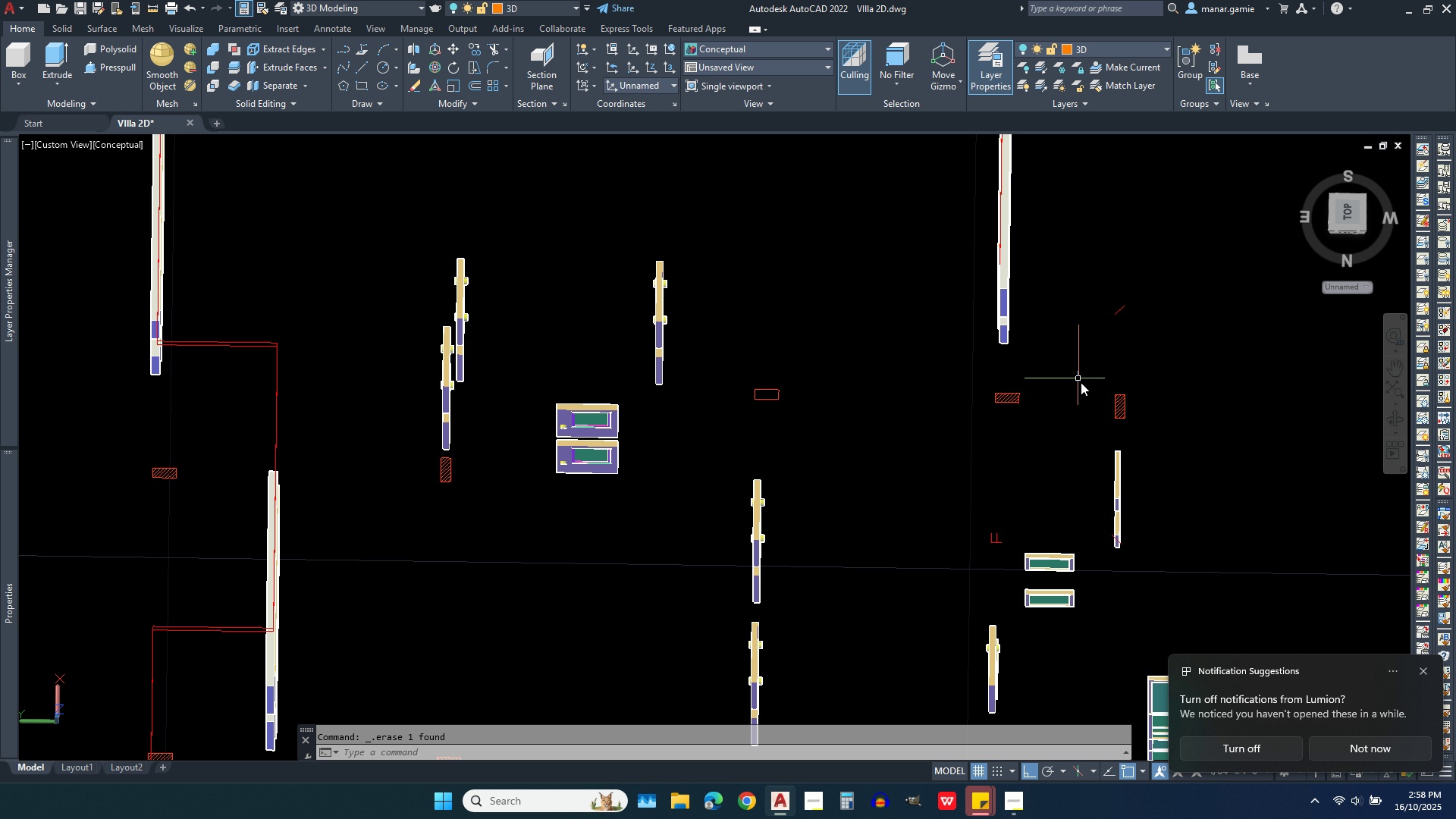 
mouse_move([1097, 382])
 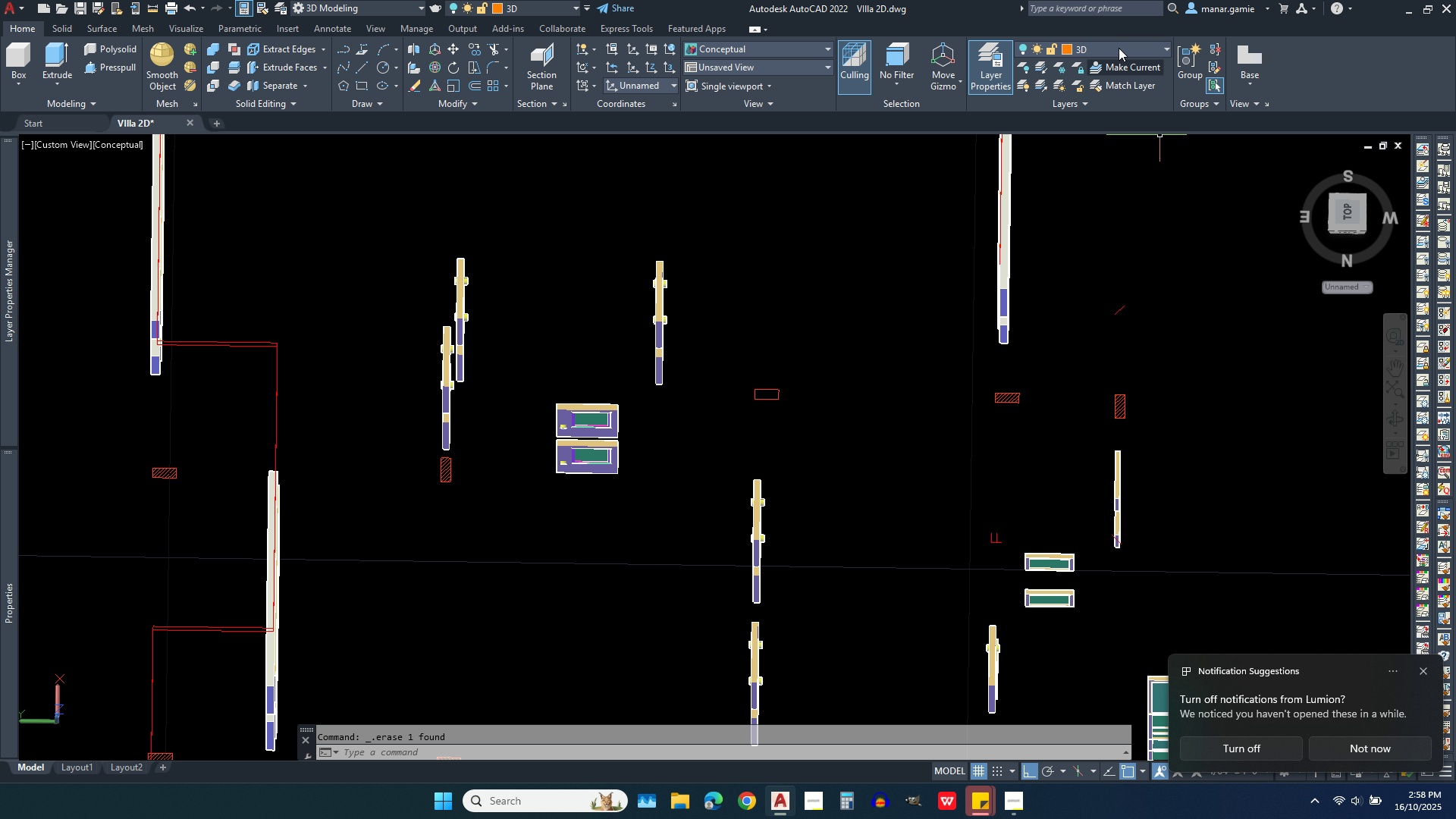 
left_click([1119, 46])
 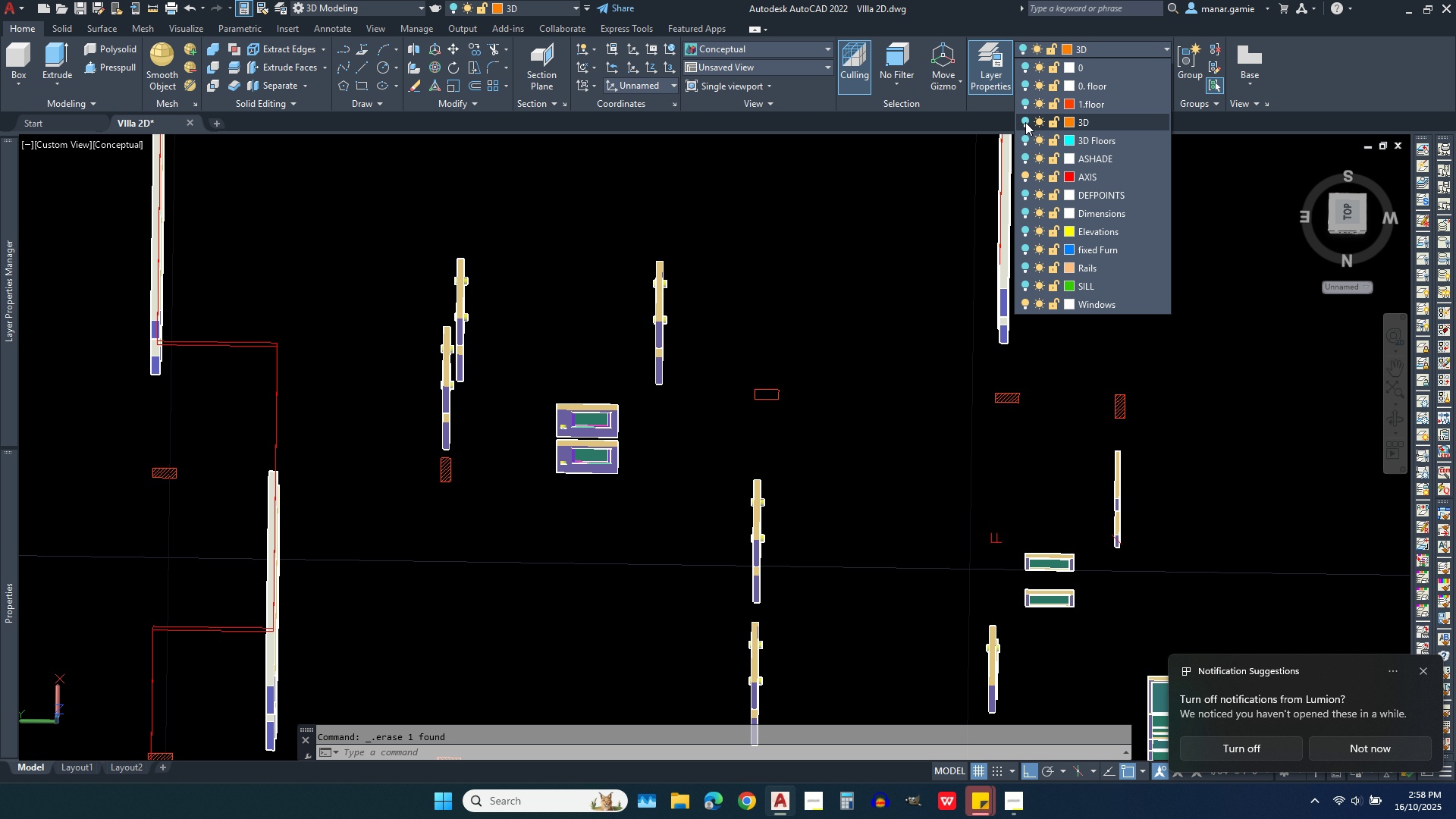 
left_click([1025, 122])
 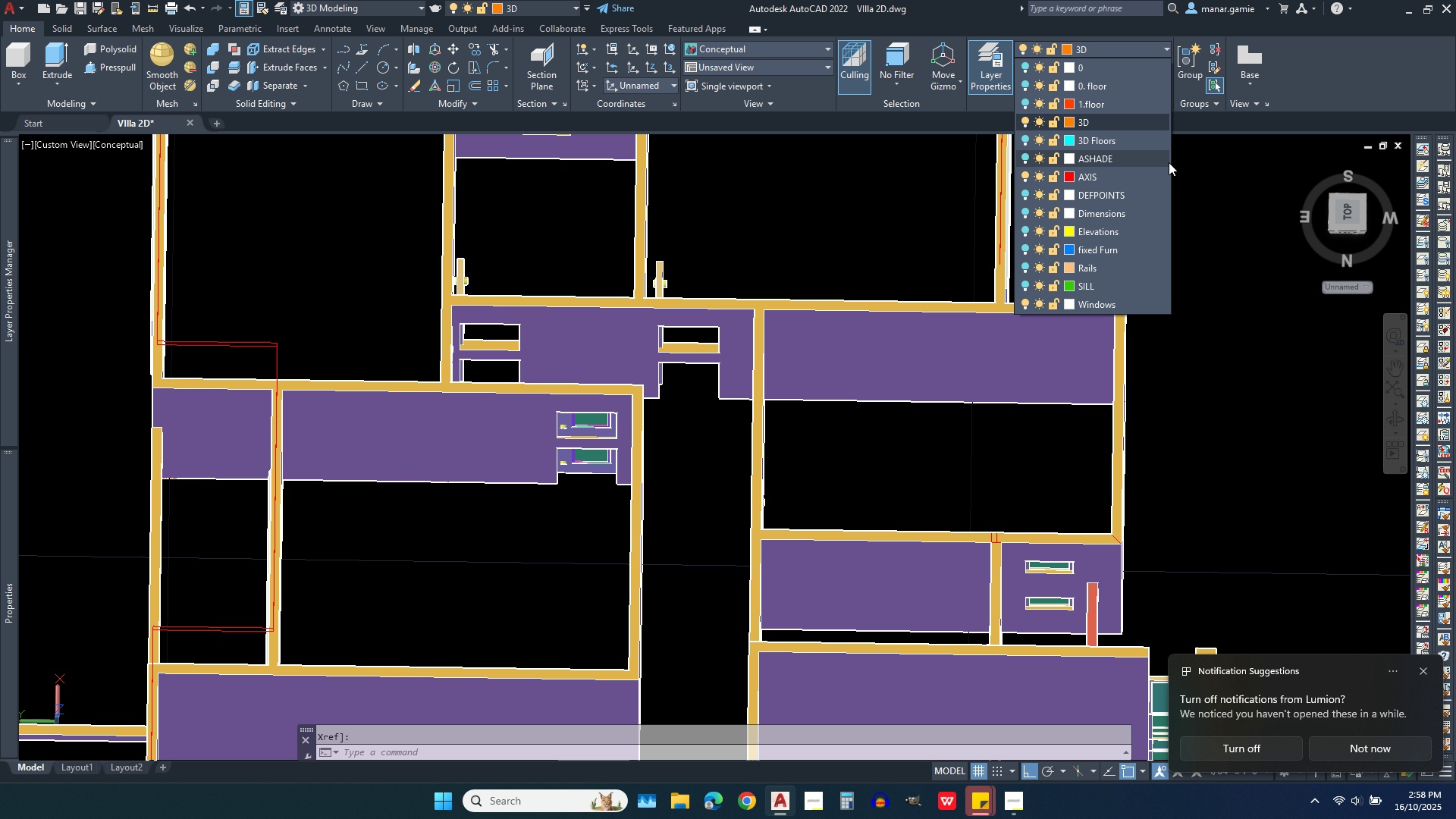 
left_click([1232, 191])
 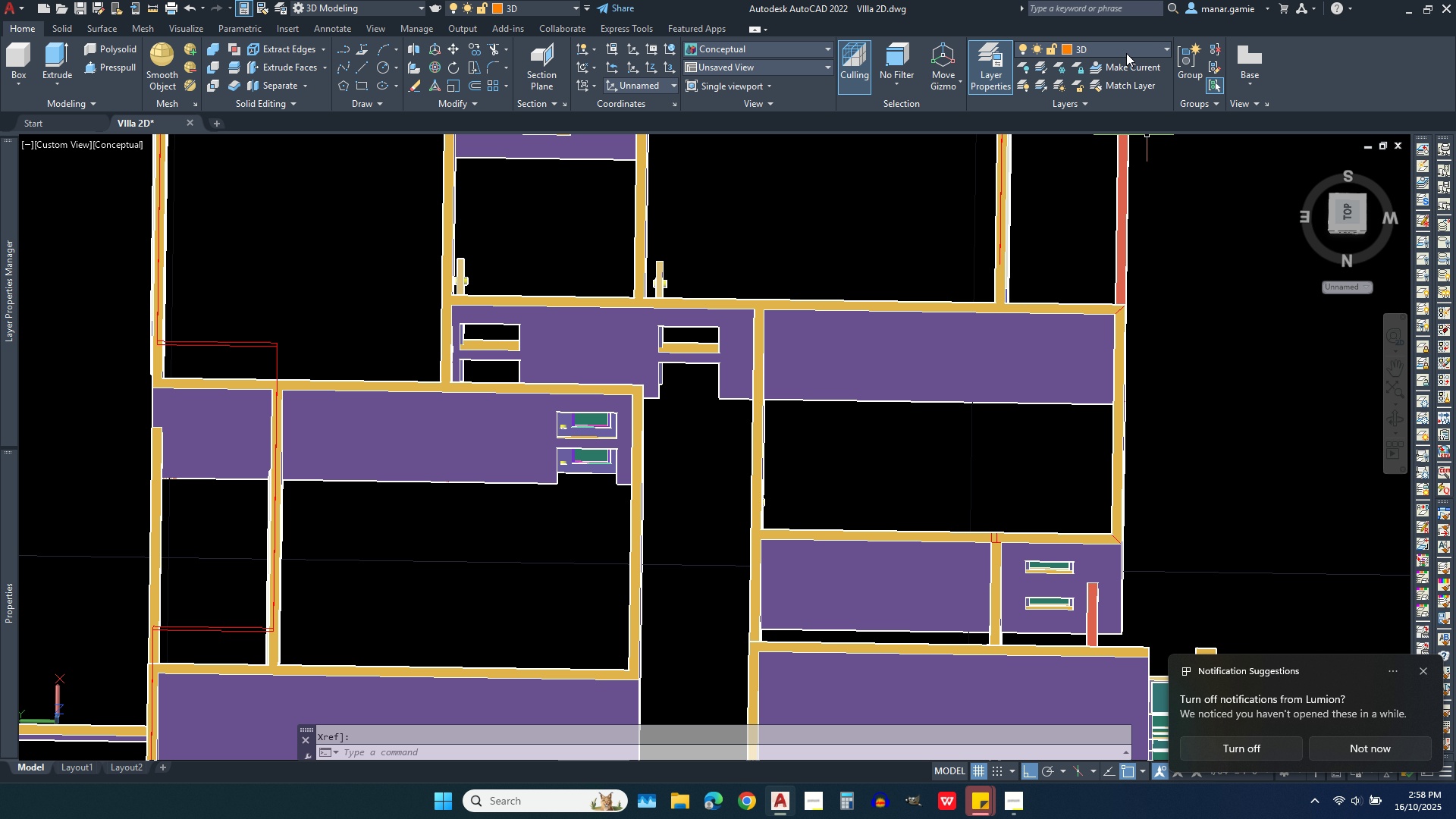 
left_click([1126, 48])
 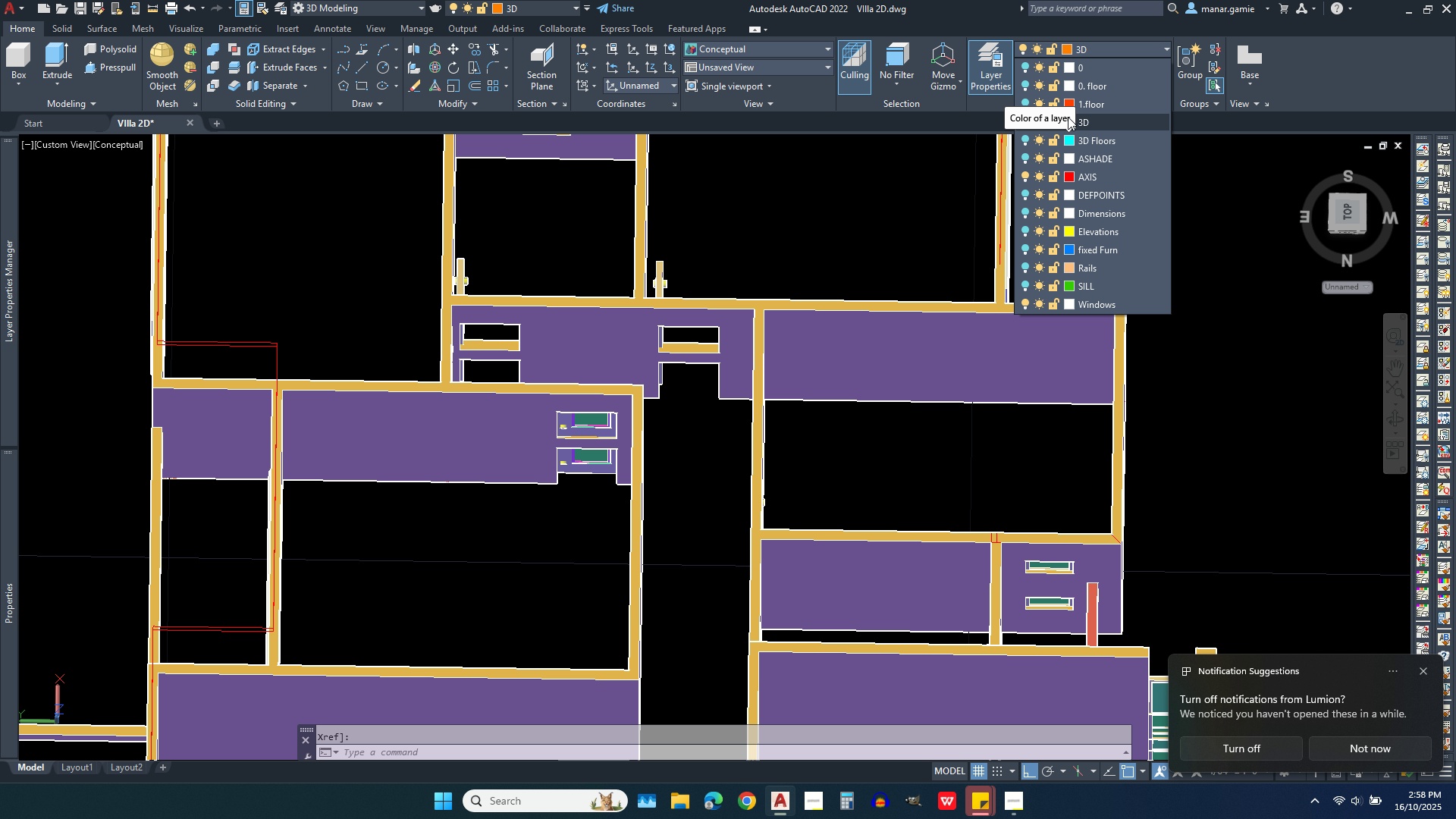 
wait(5.79)
 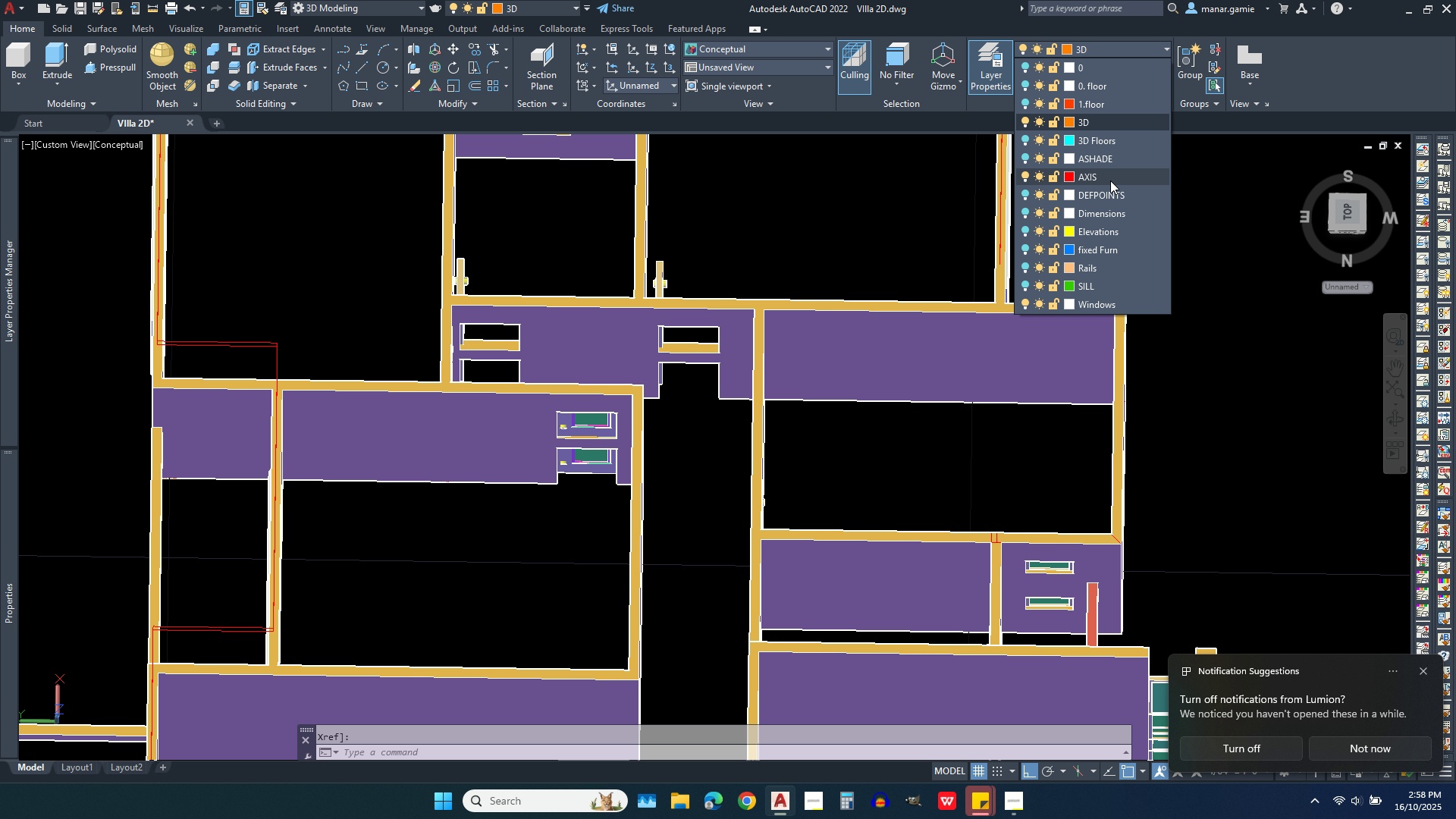 
left_click([1116, 175])
 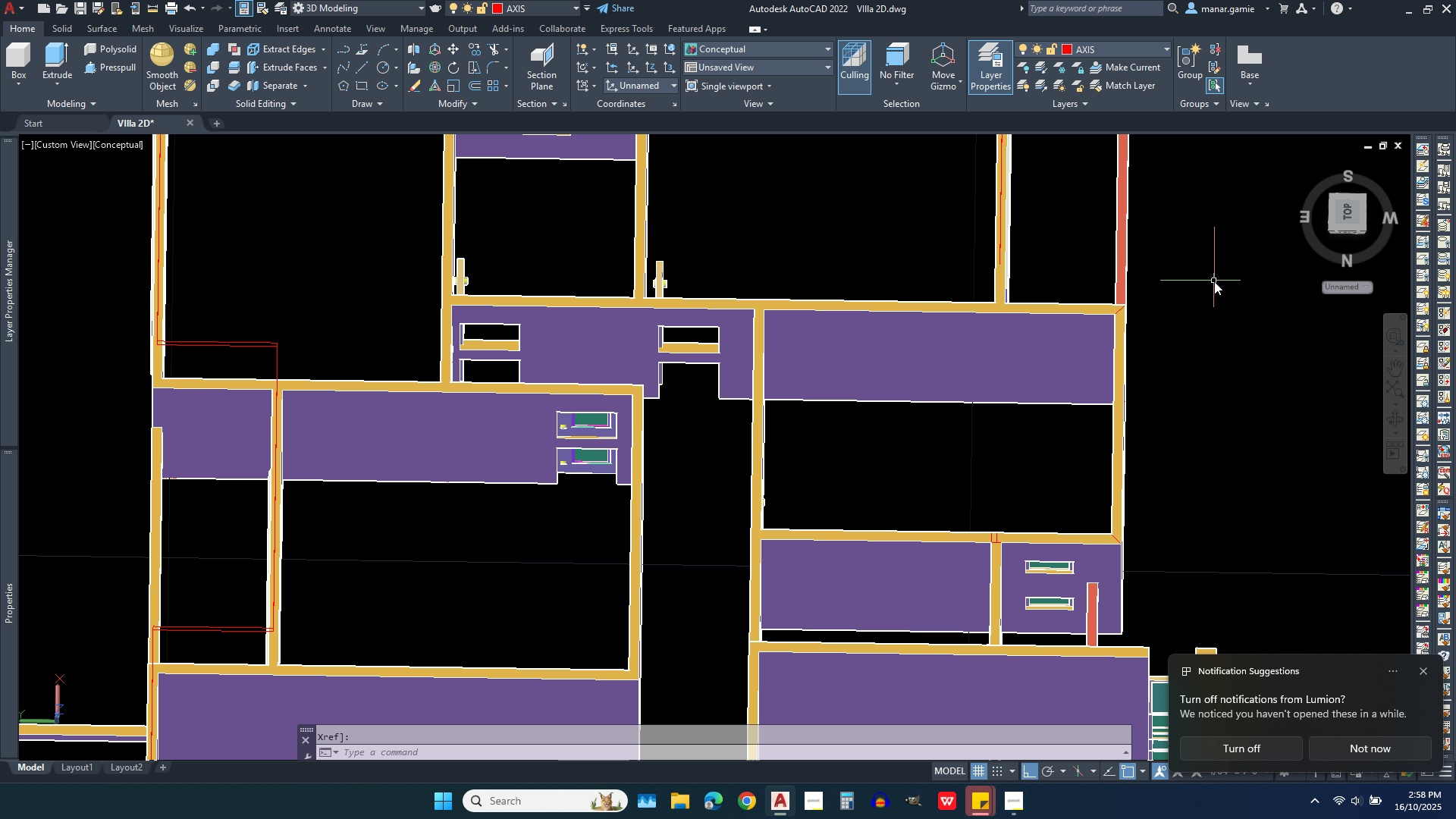 
scroll: coordinate [1203, 300], scroll_direction: up, amount: 4.0
 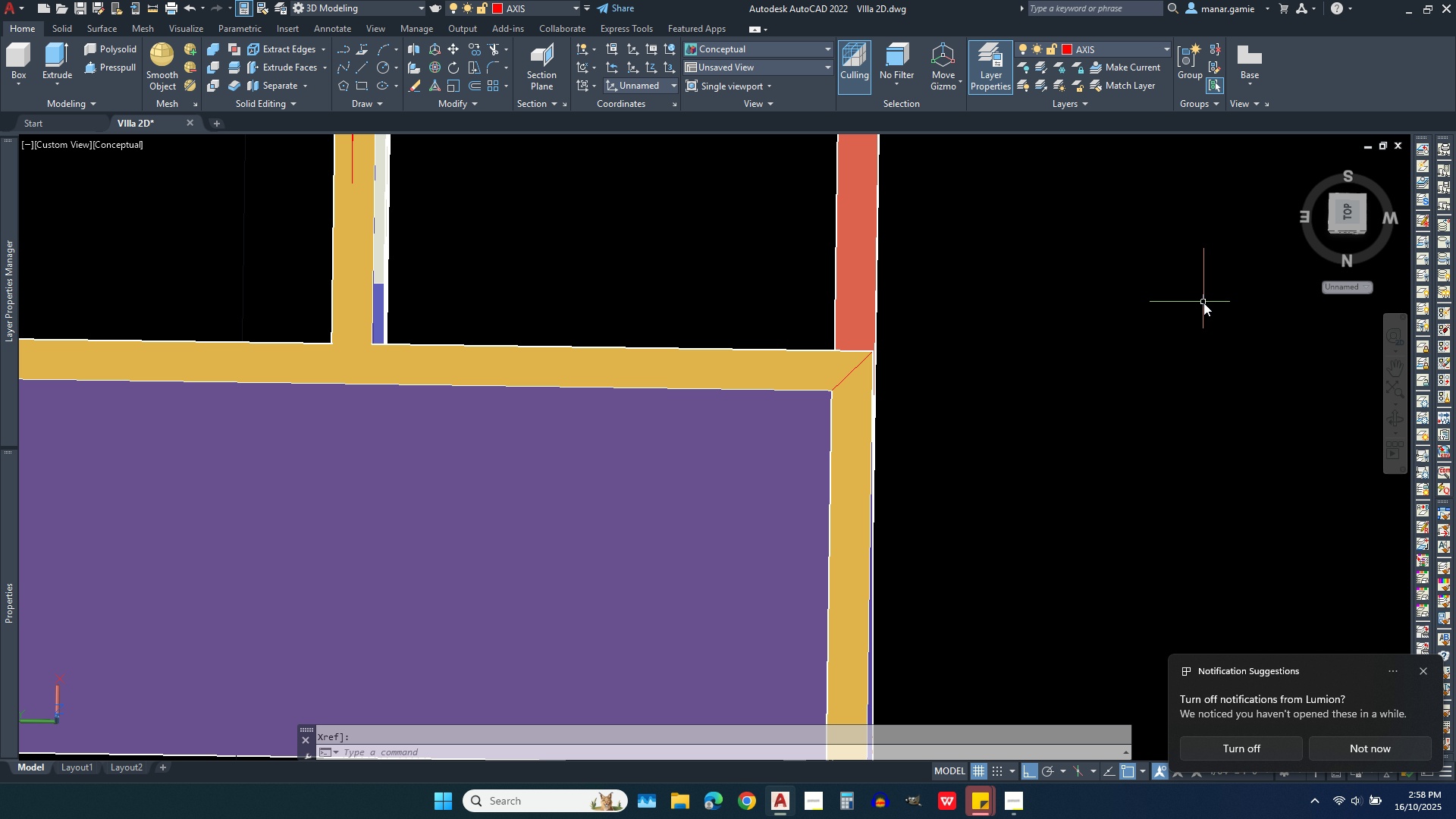 
key(Escape)
 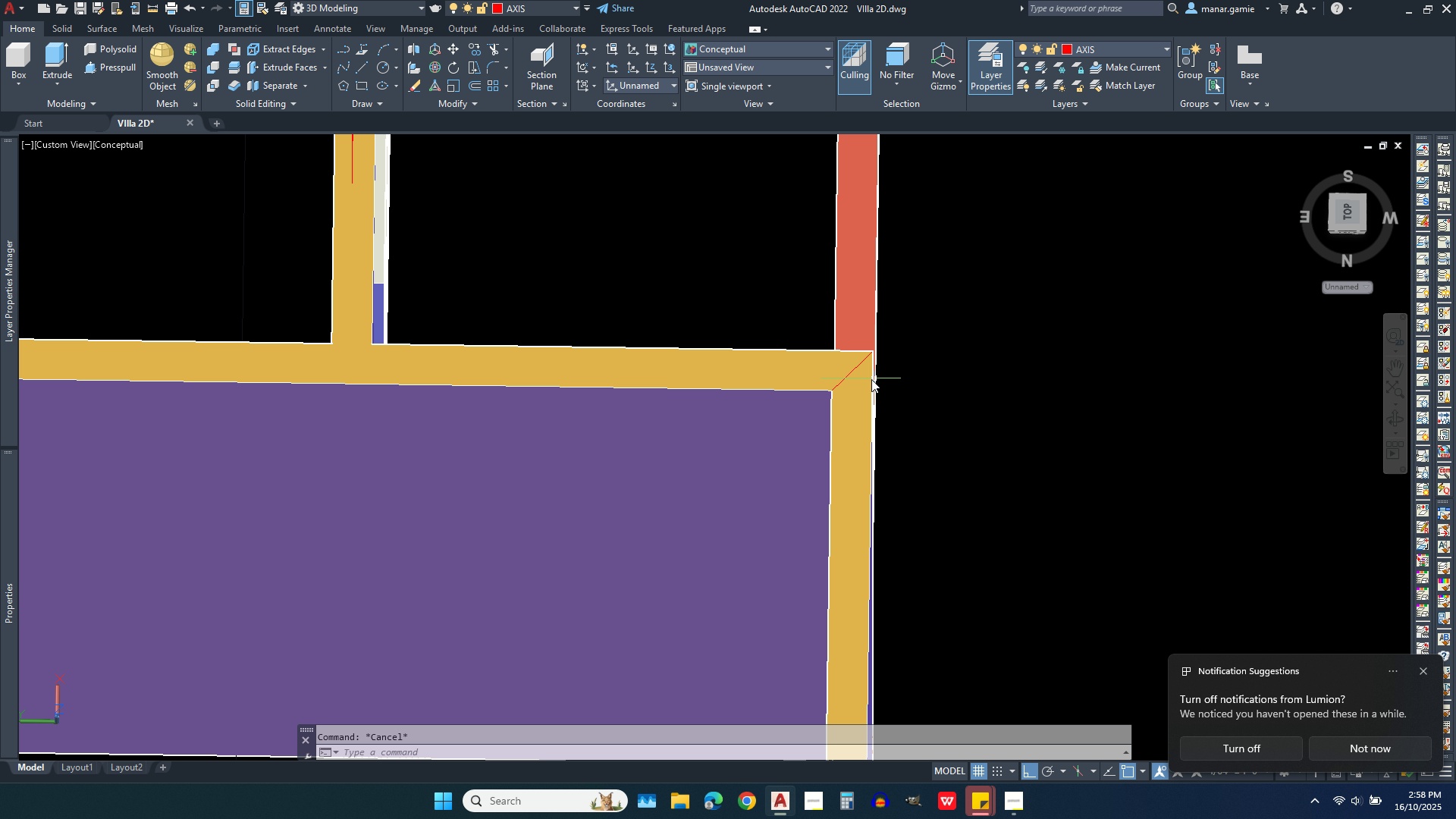 
scroll: coordinate [855, 364], scroll_direction: up, amount: 3.0
 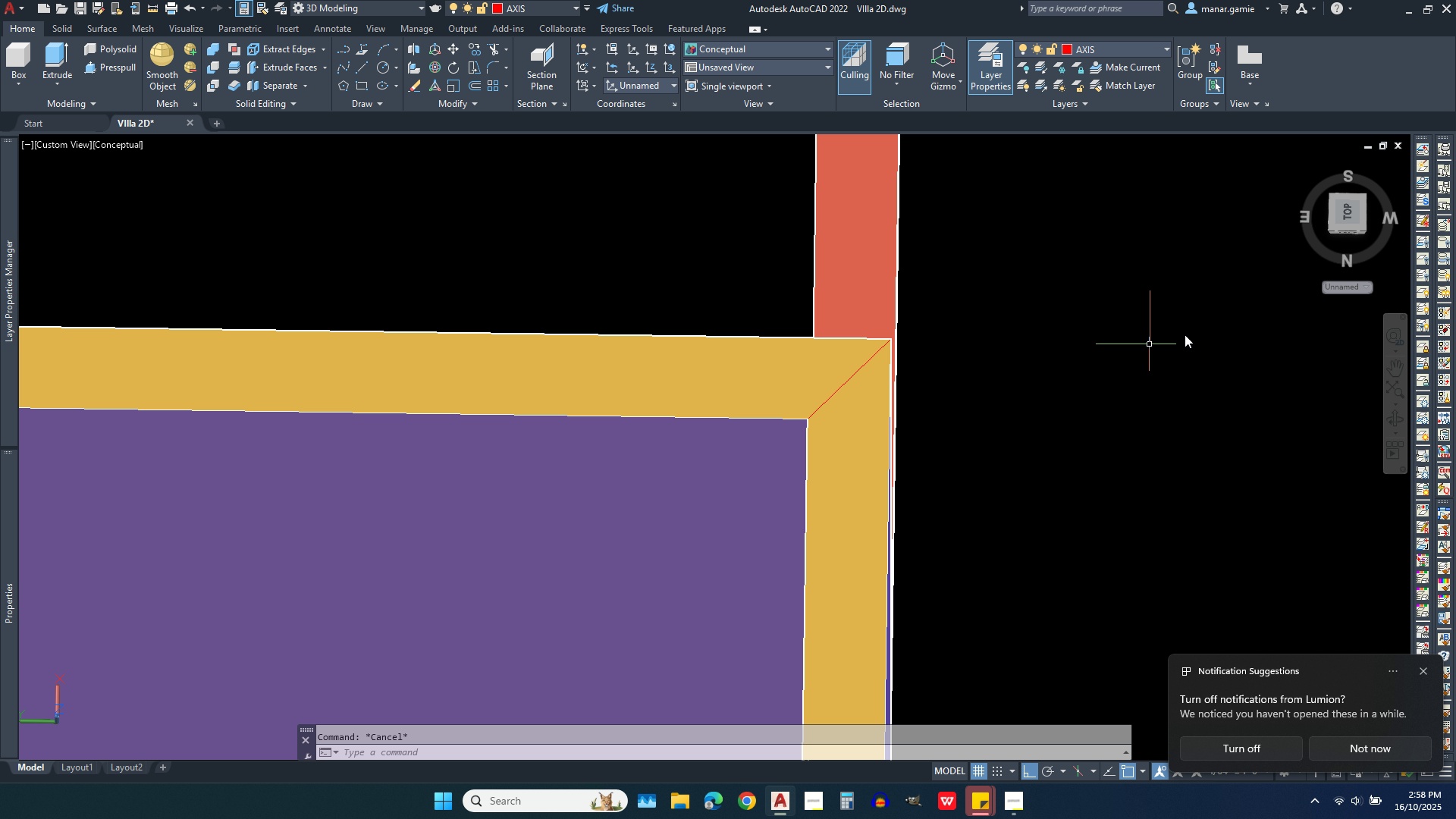 
scroll: coordinate [1216, 324], scroll_direction: down, amount: 2.0
 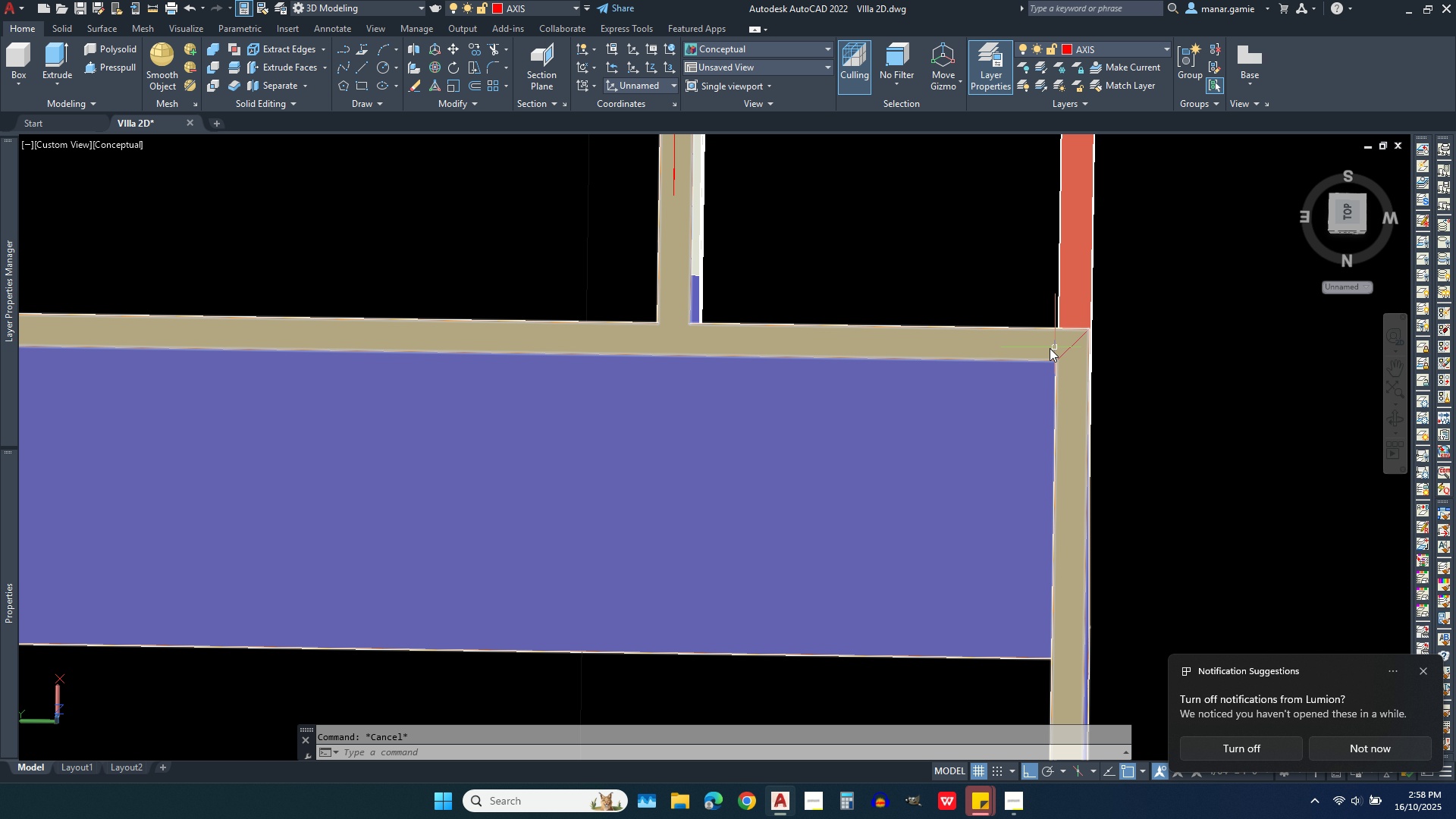 
wait(9.29)
 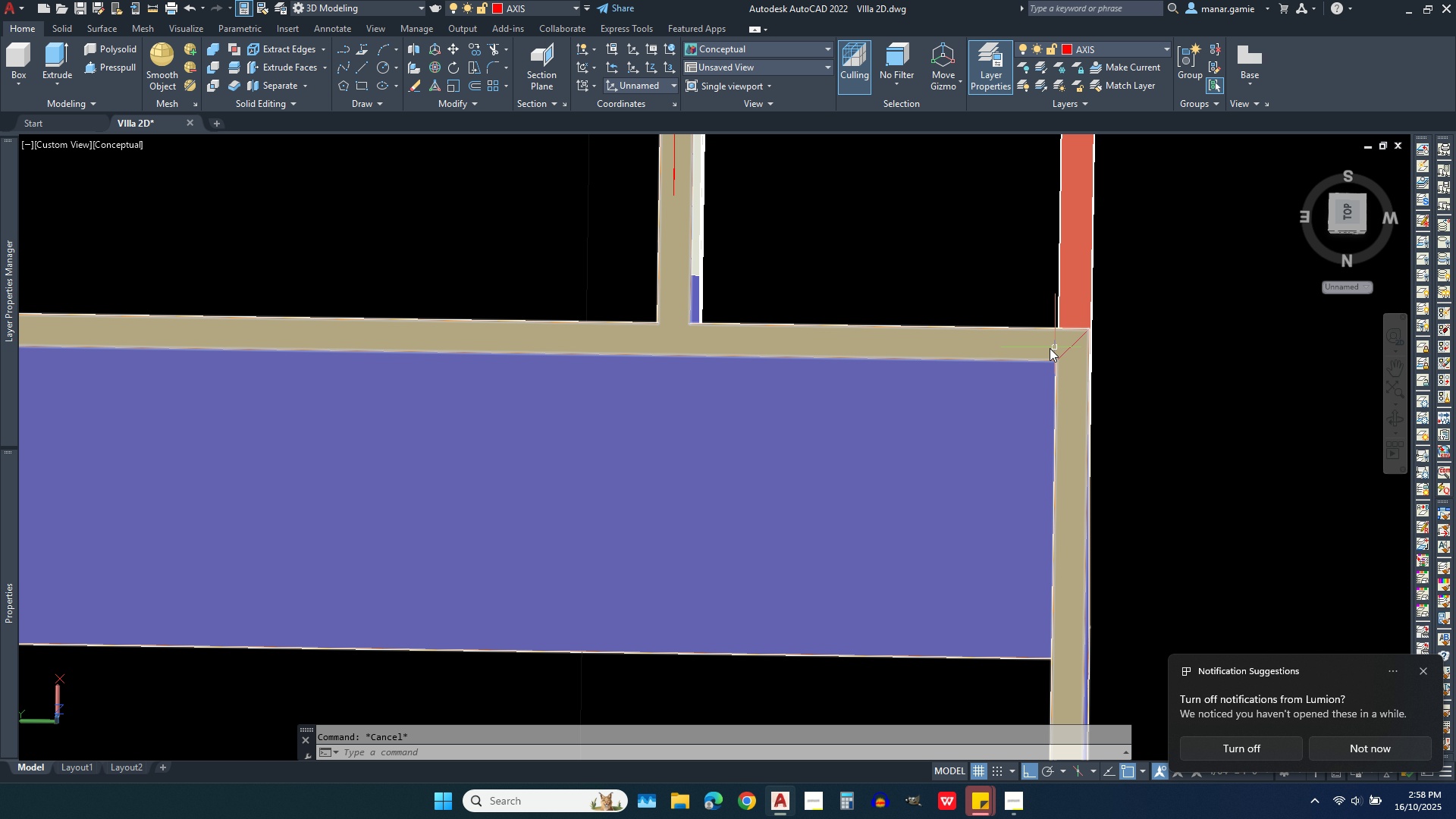 
left_click([359, 66])
 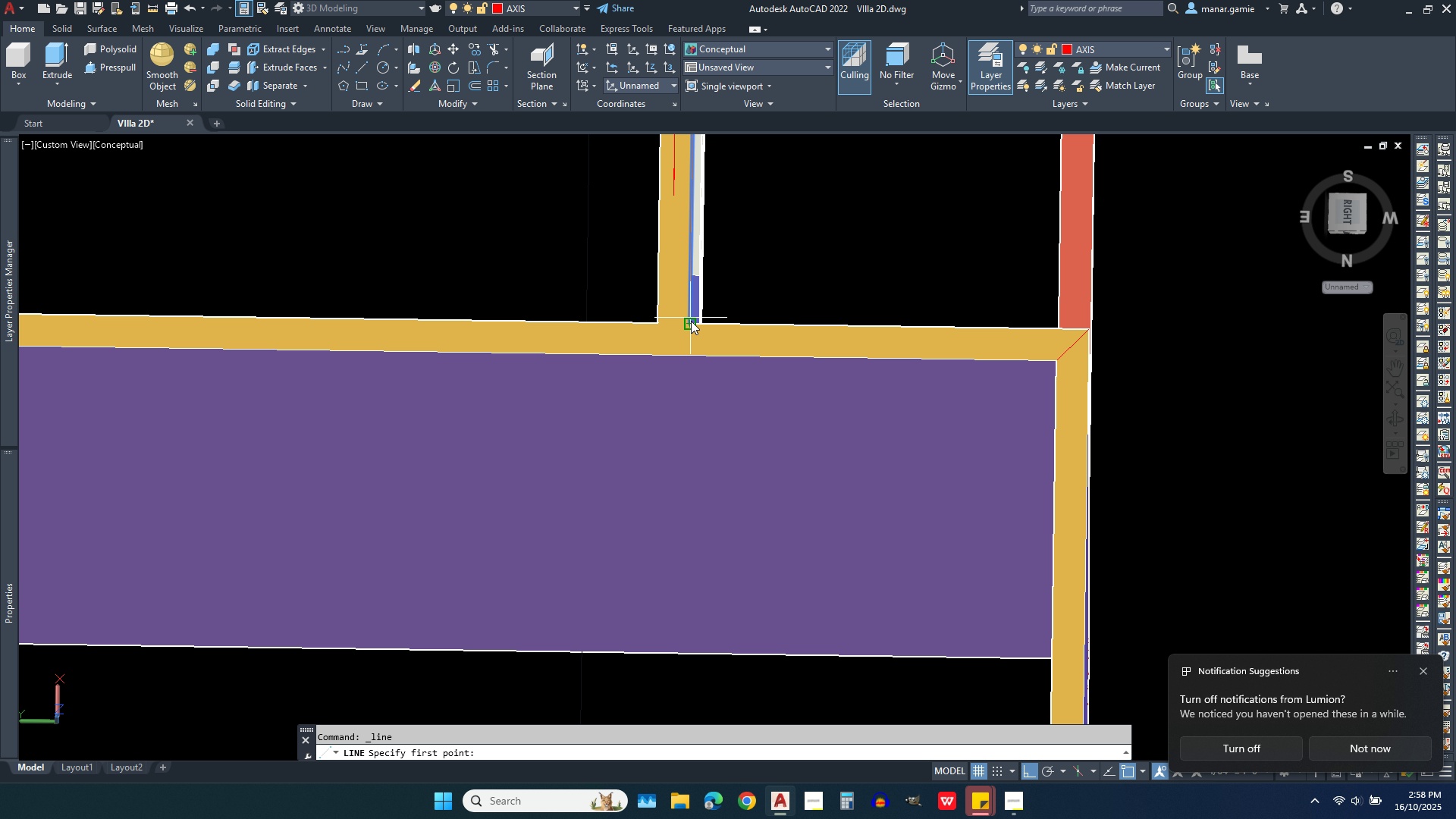 
left_click([689, 326])
 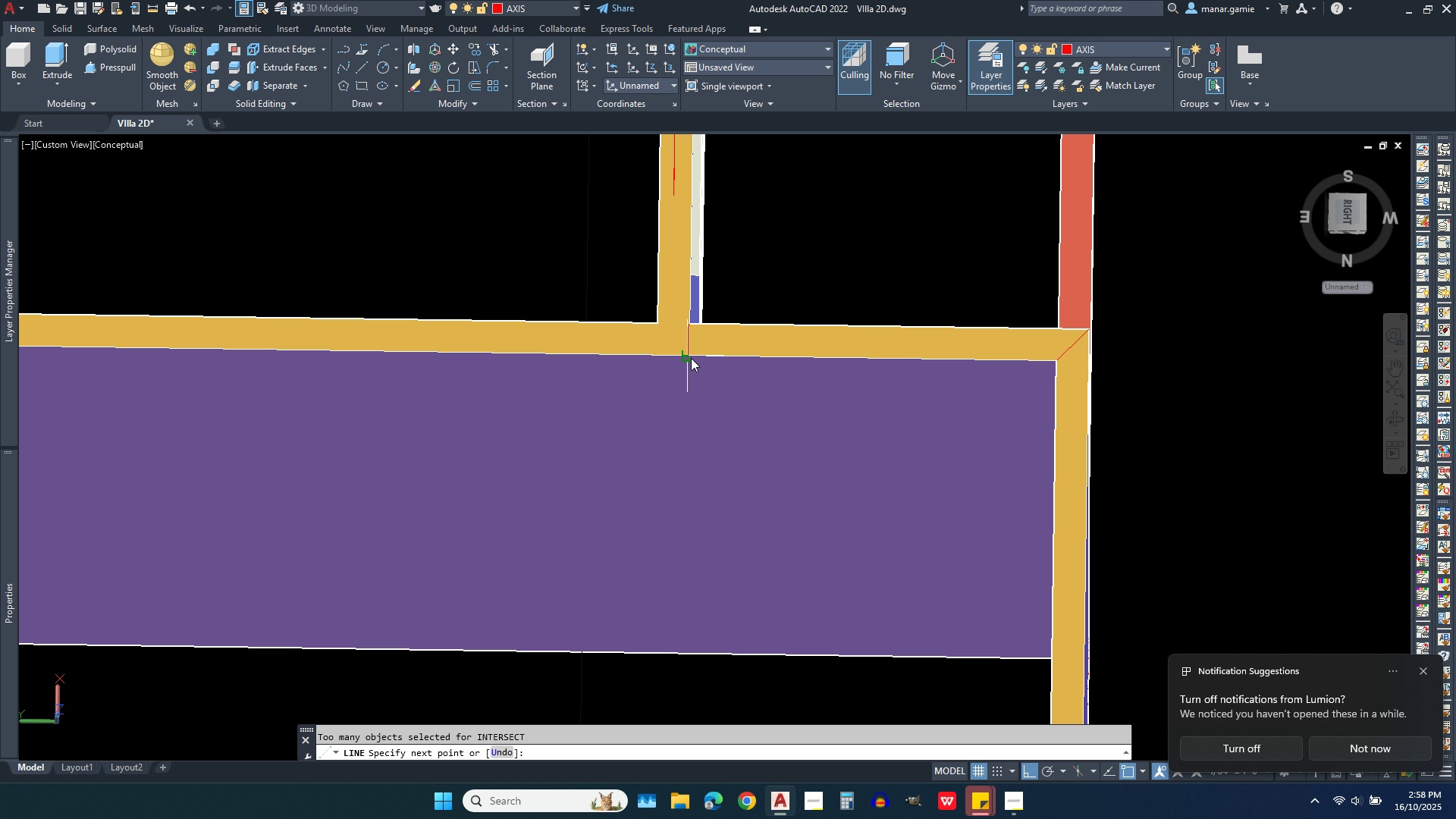 
left_click([691, 358])
 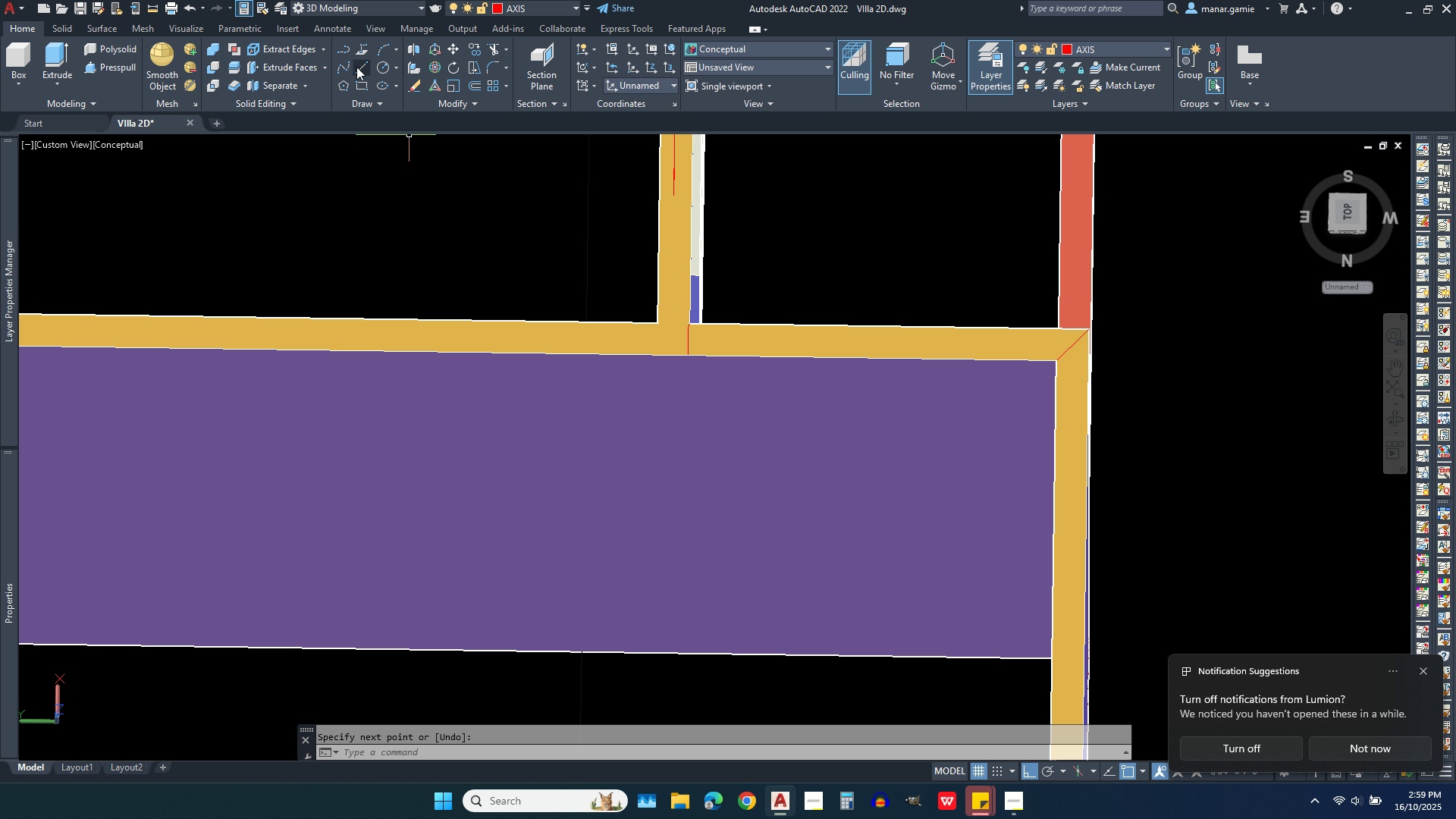 
left_click([362, 64])
 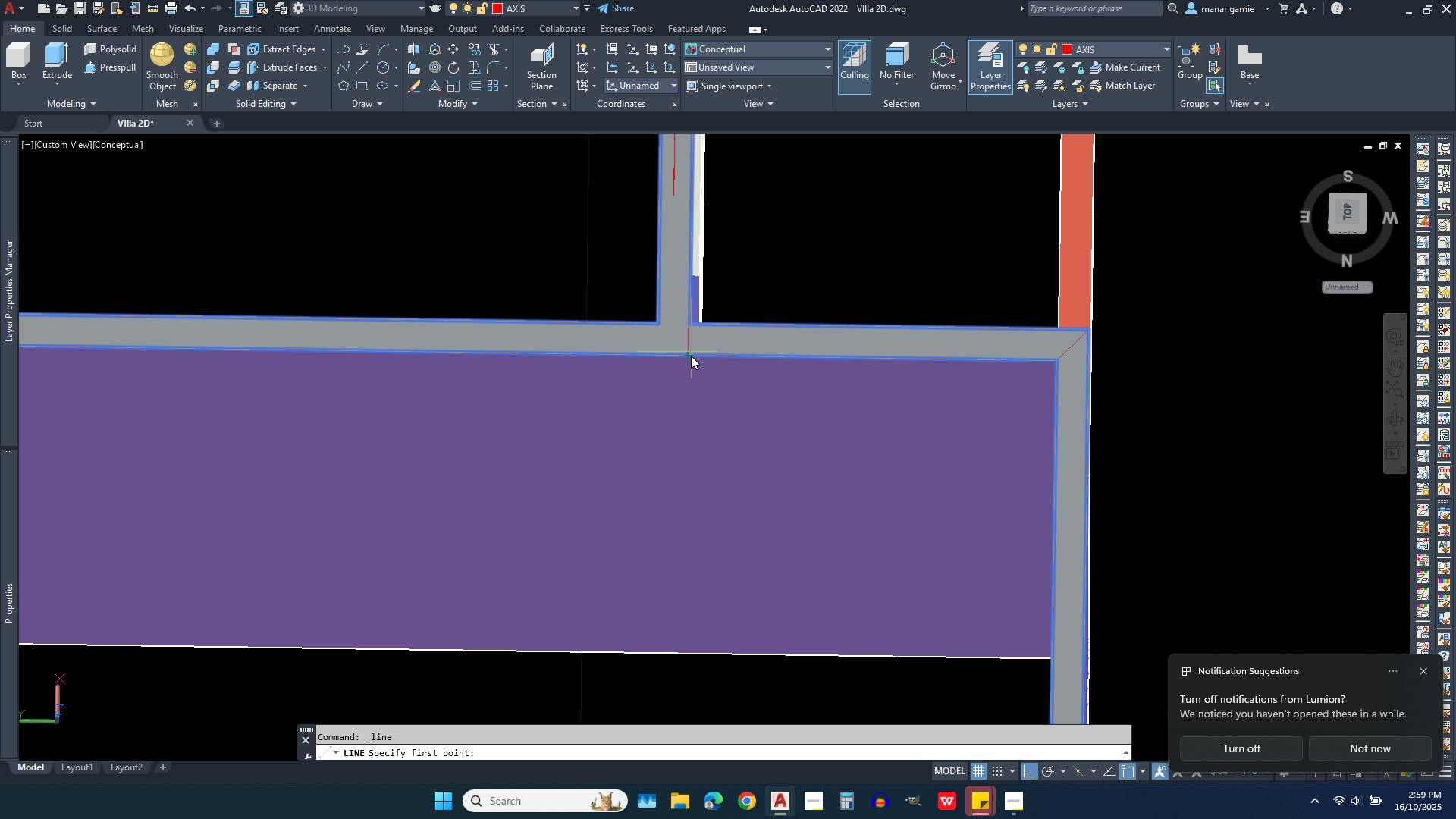 
left_click([691, 356])
 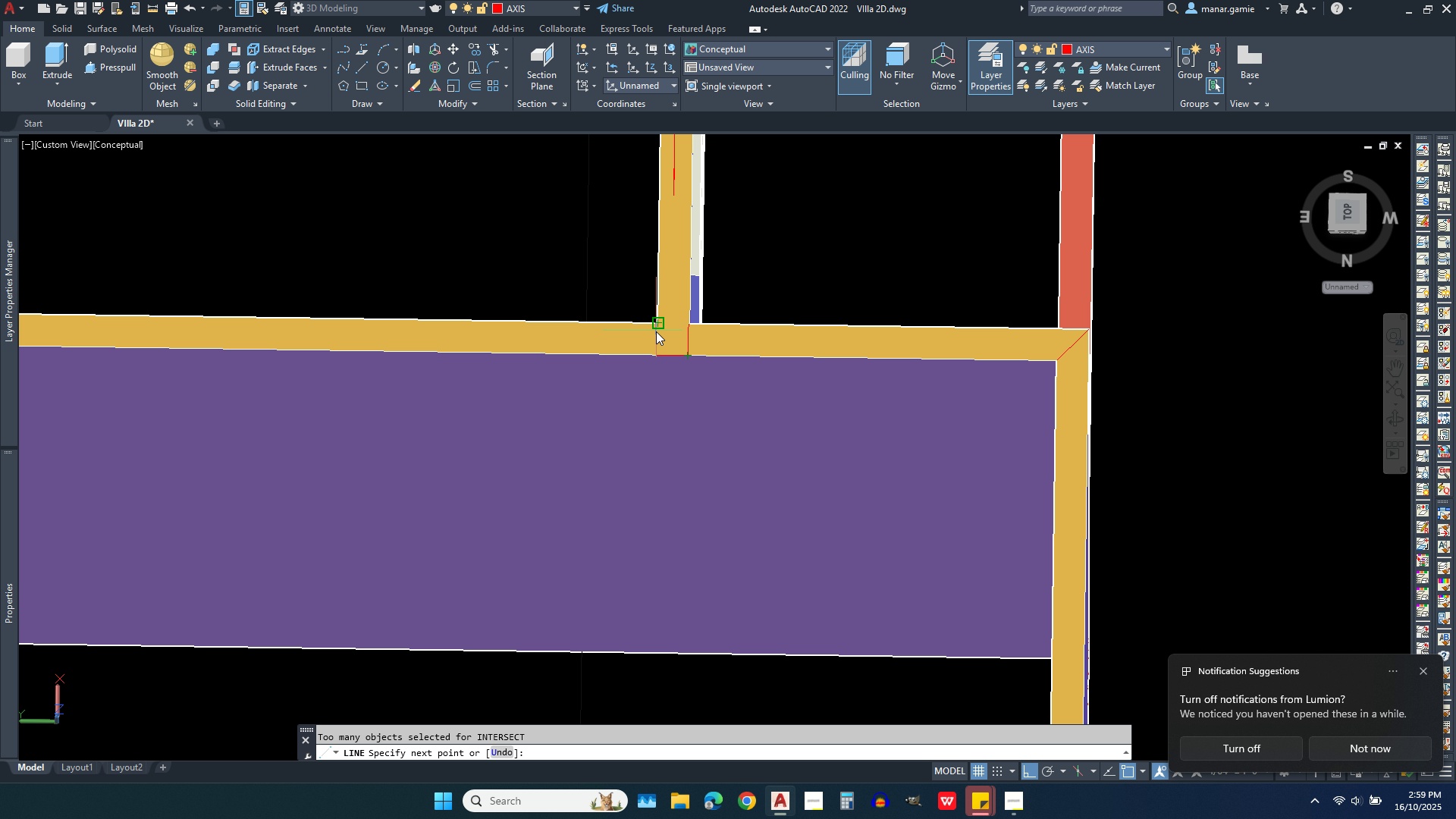 
left_click([656, 331])
 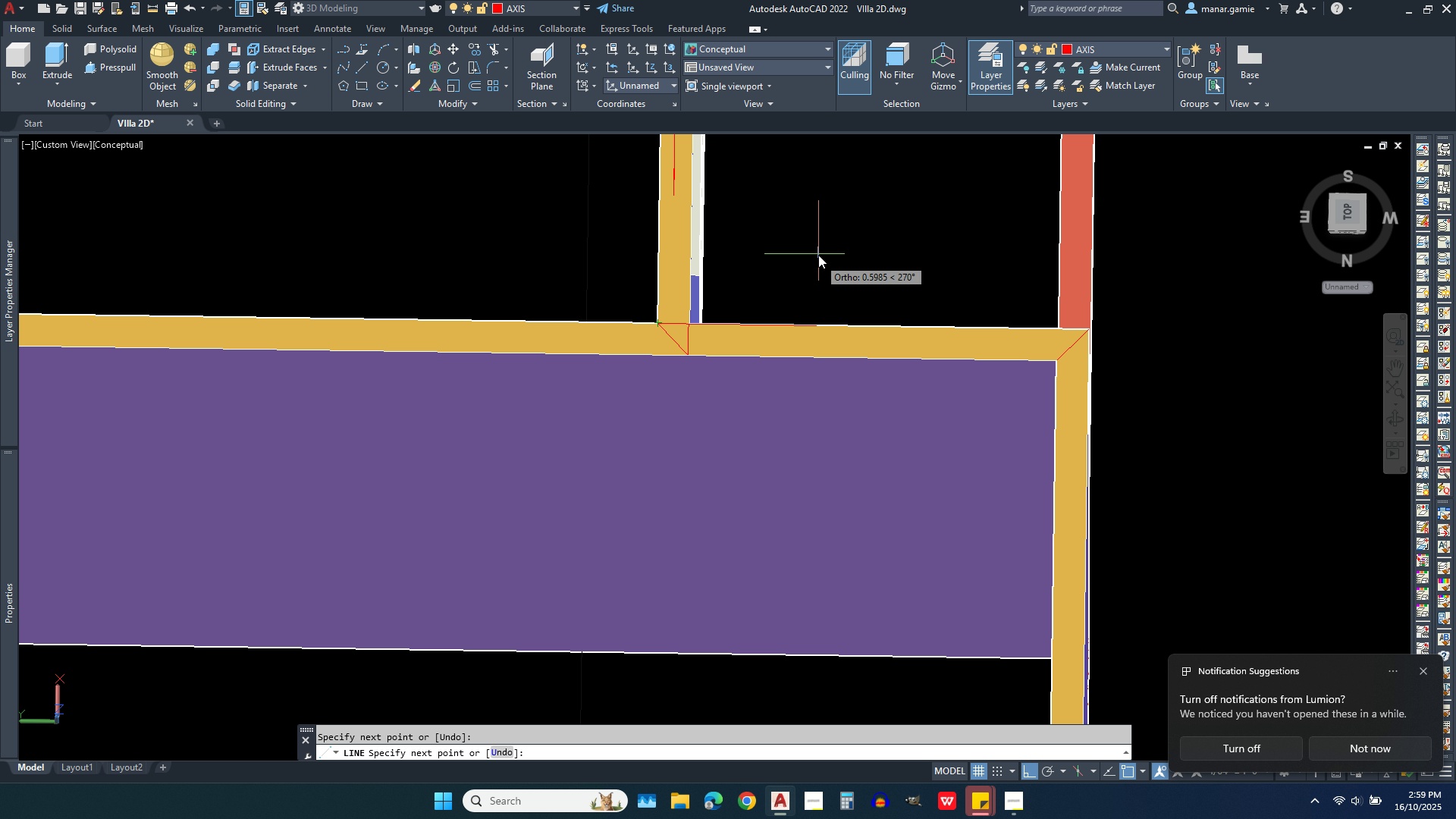 
right_click([818, 255])
 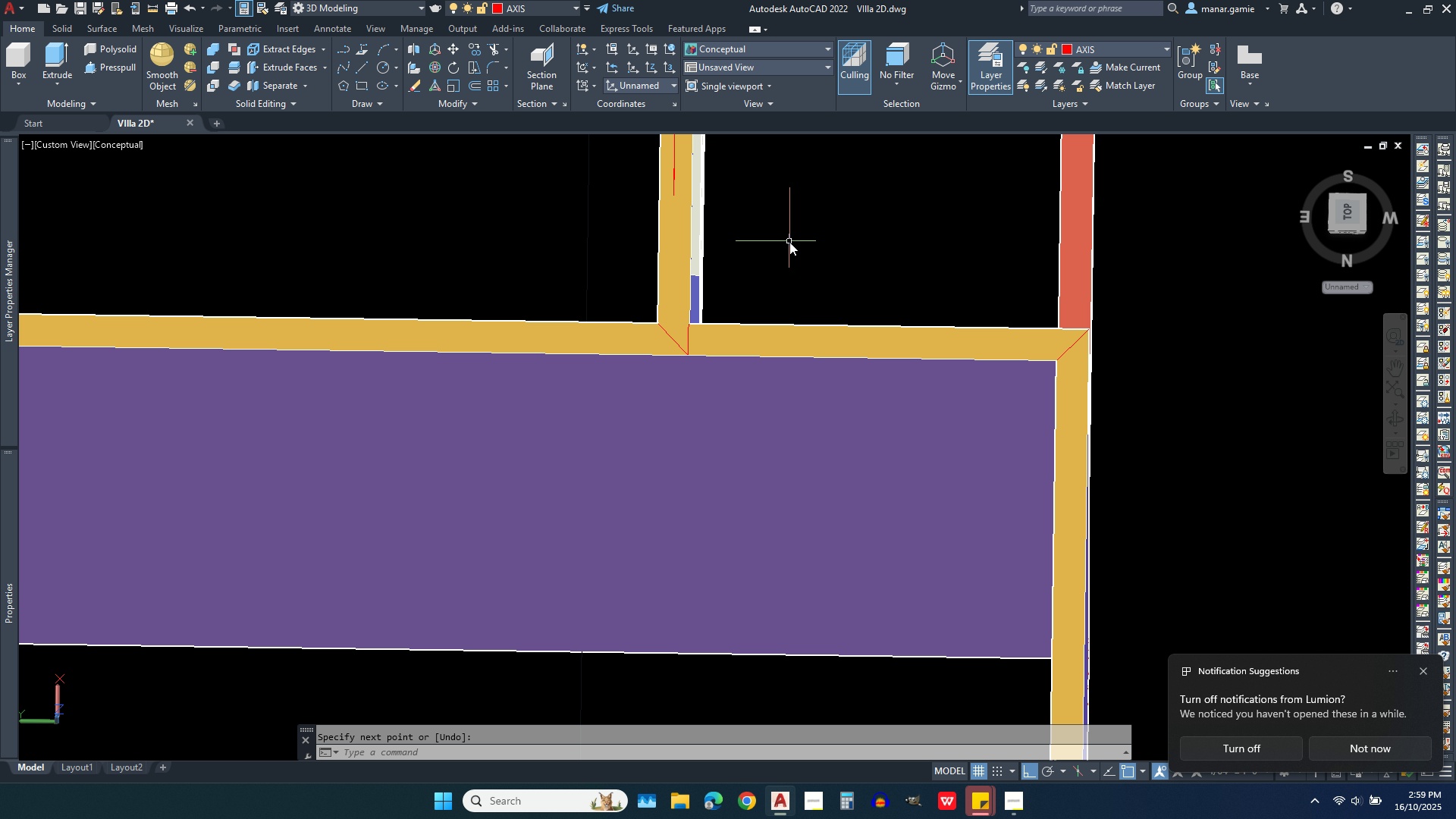 
scroll: coordinate [789, 242], scroll_direction: down, amount: 1.0
 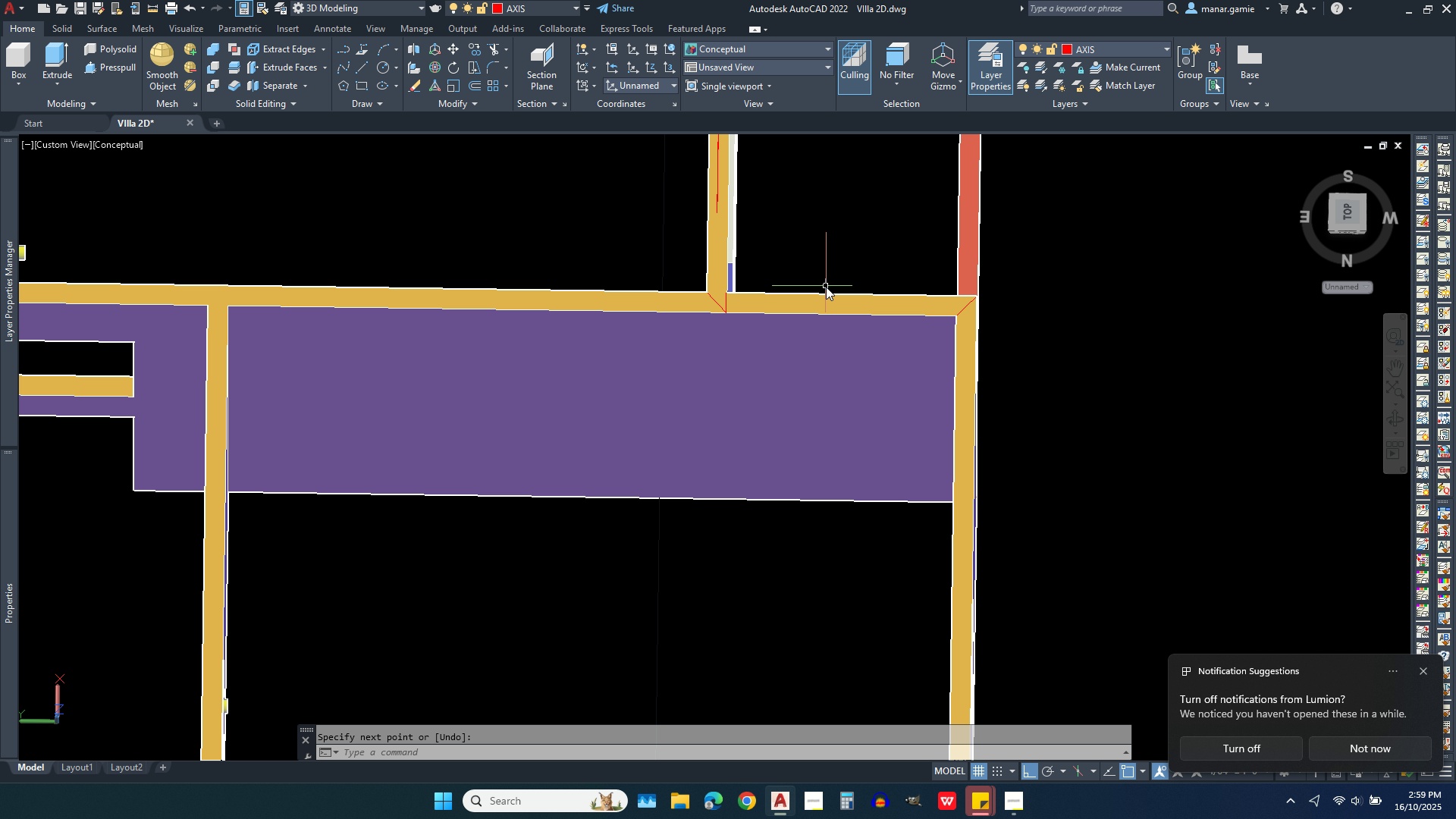 
wait(10.66)
 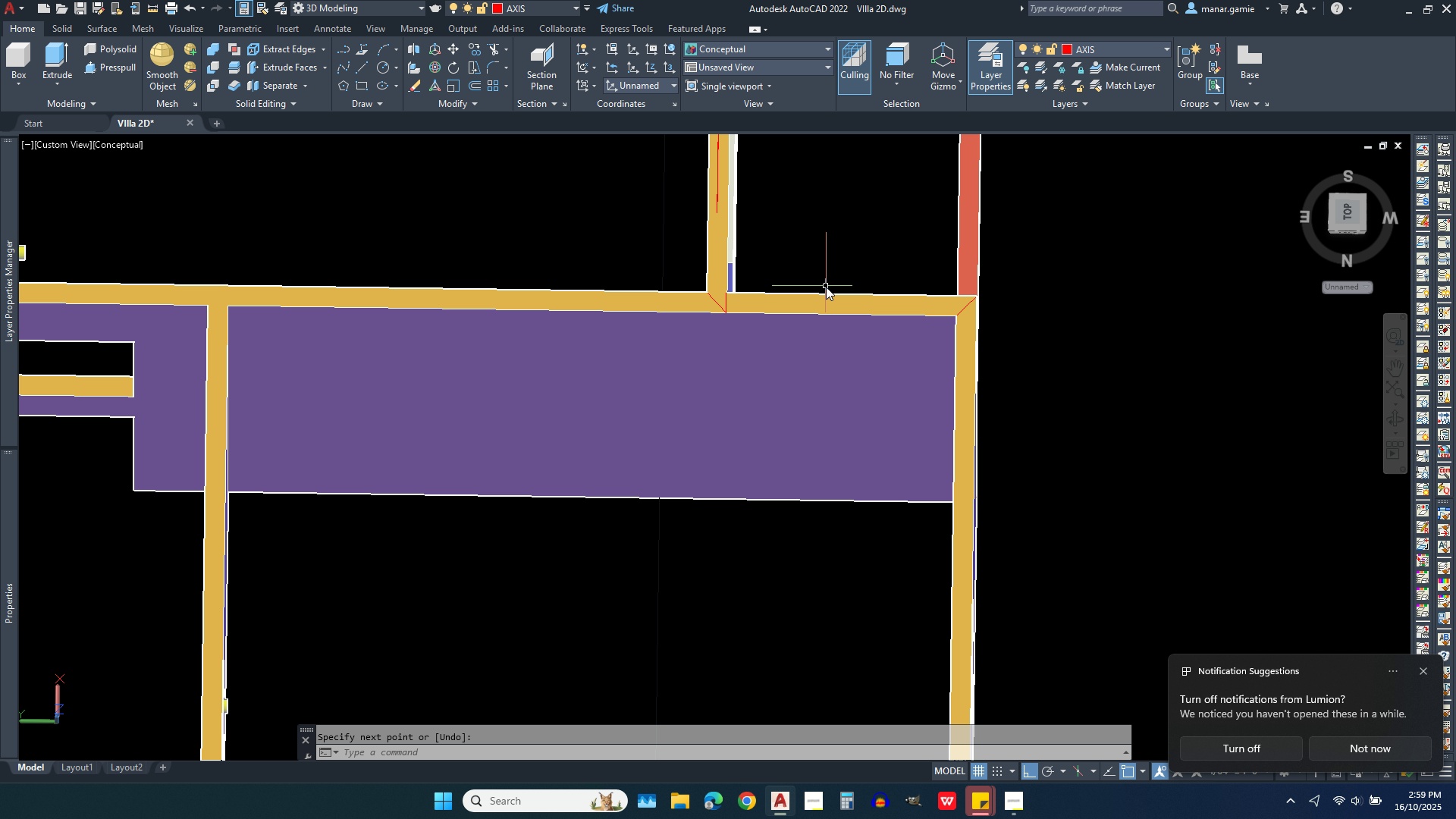 
left_click([340, 53])
 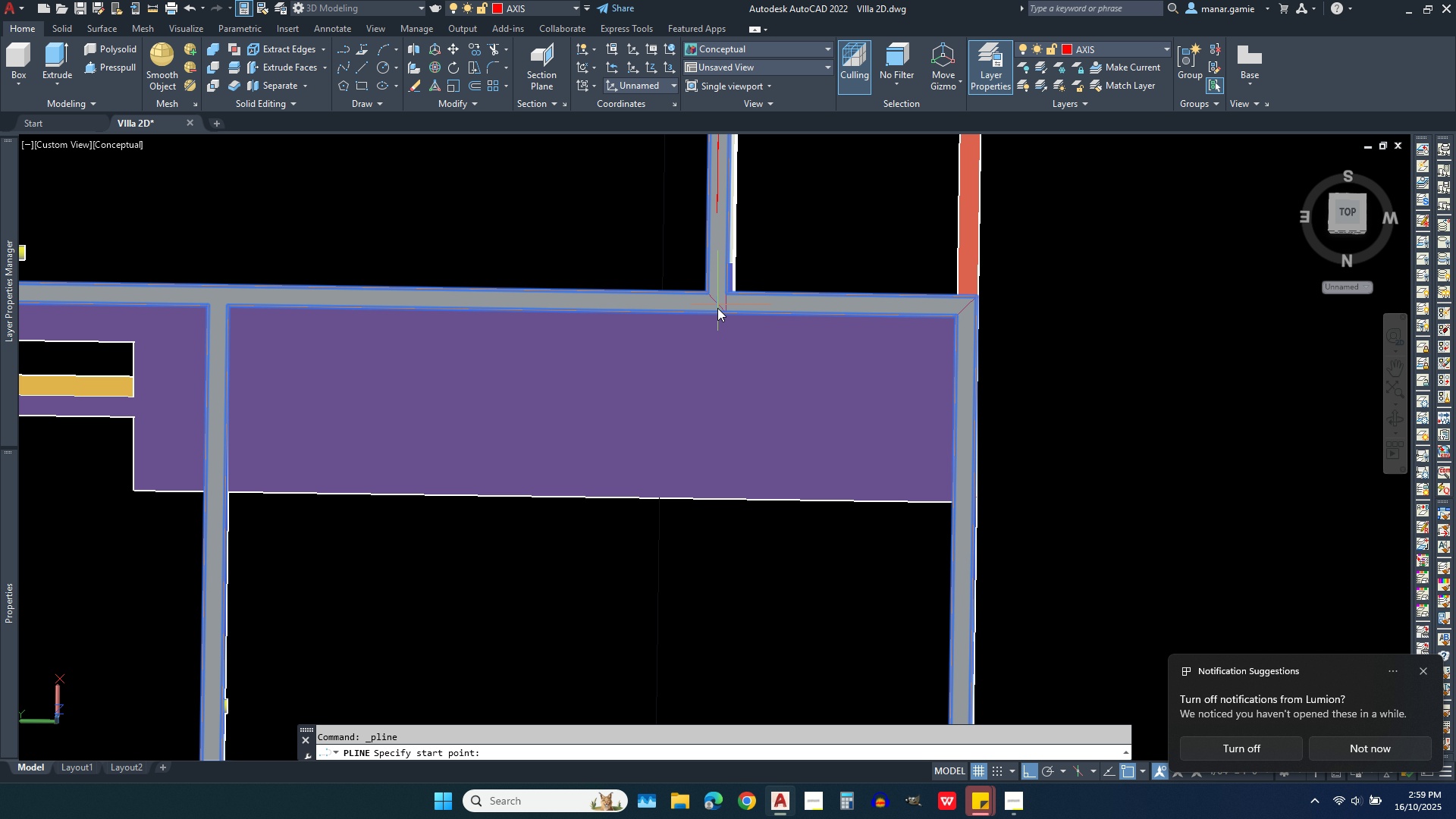 
scroll: coordinate [712, 300], scroll_direction: up, amount: 5.0
 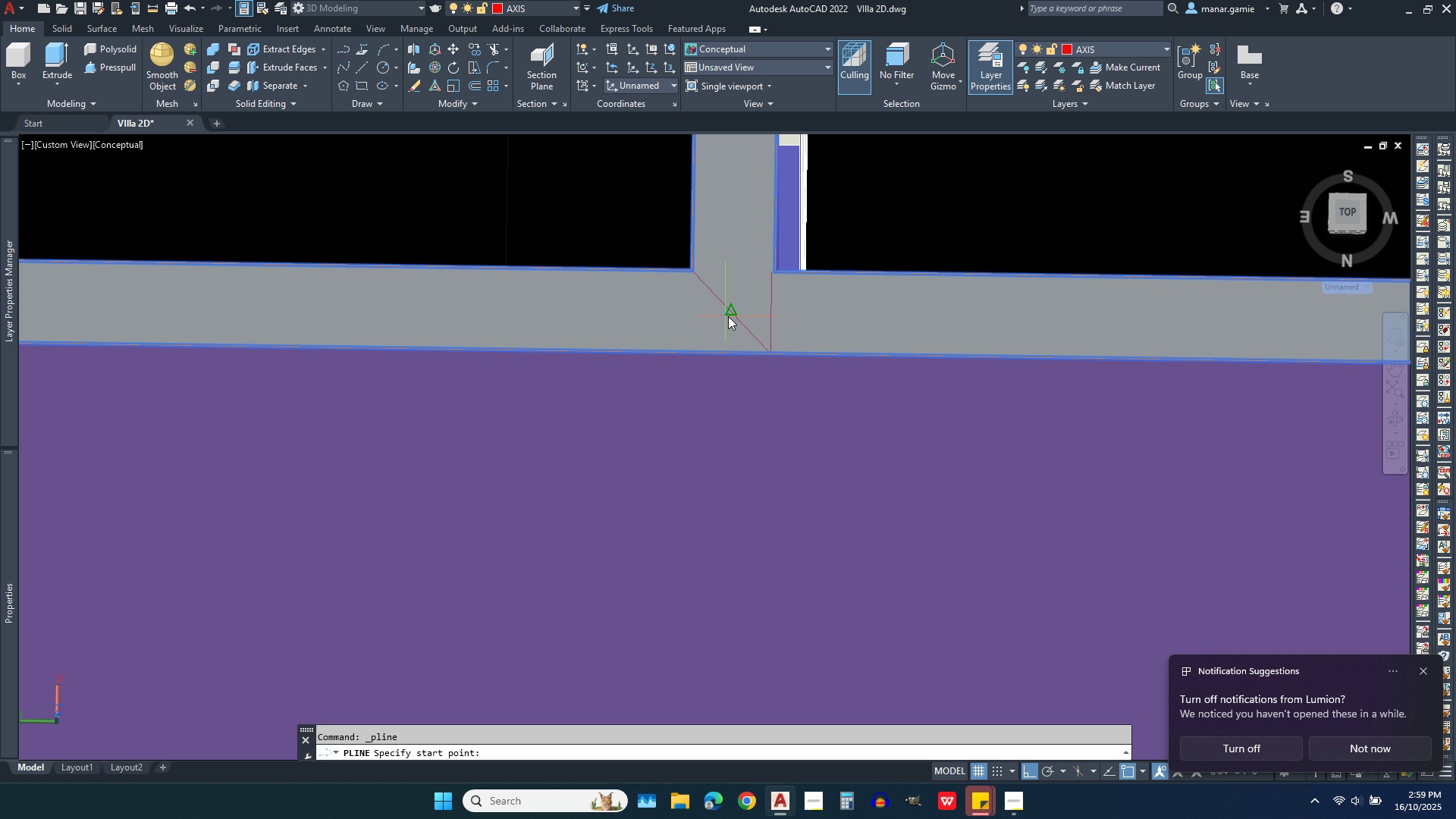 
left_click([728, 316])
 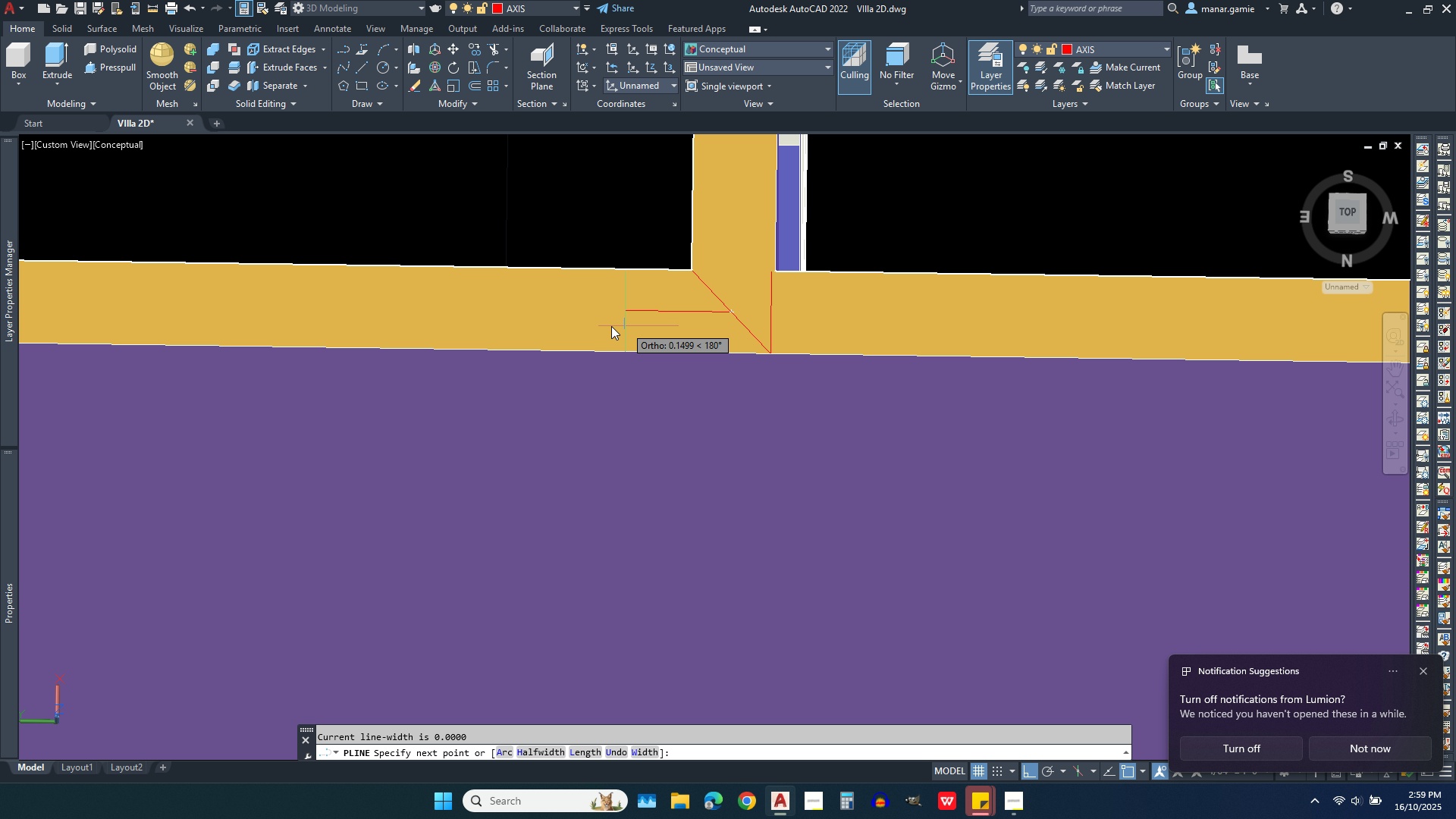 
scroll: coordinate [604, 329], scroll_direction: down, amount: 2.0
 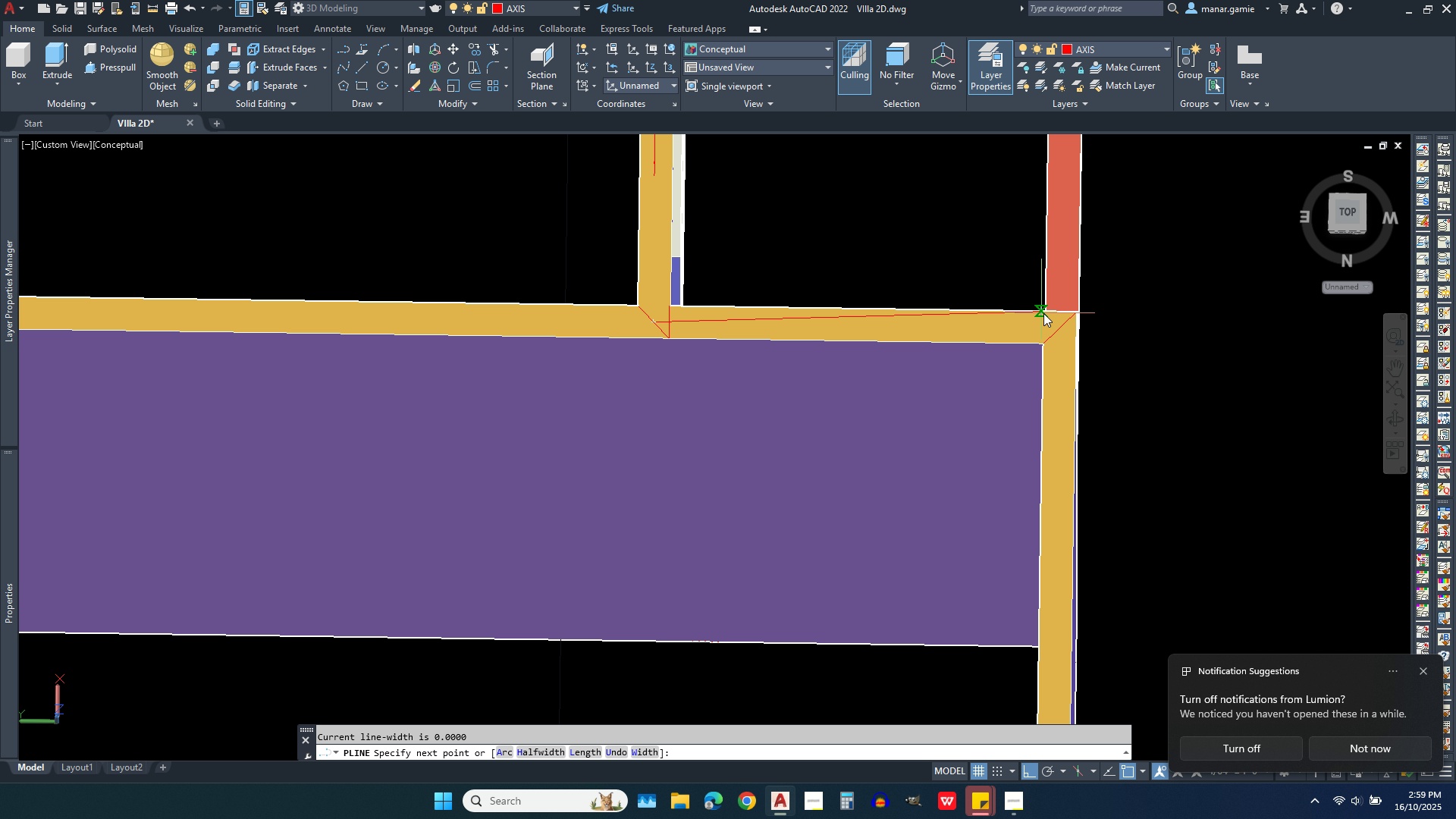 
scroll: coordinate [1046, 313], scroll_direction: up, amount: 2.0
 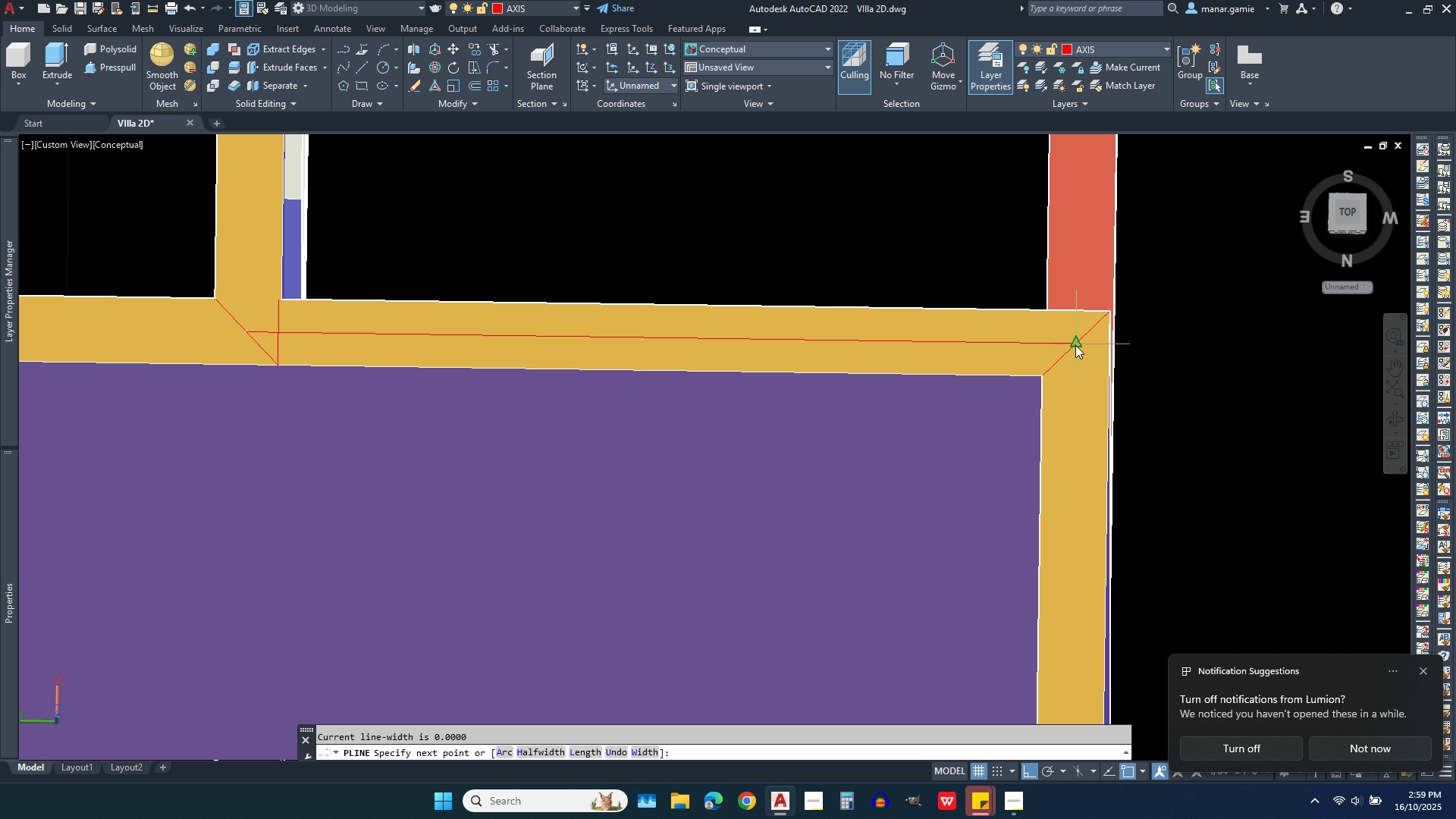 
left_click([1075, 345])
 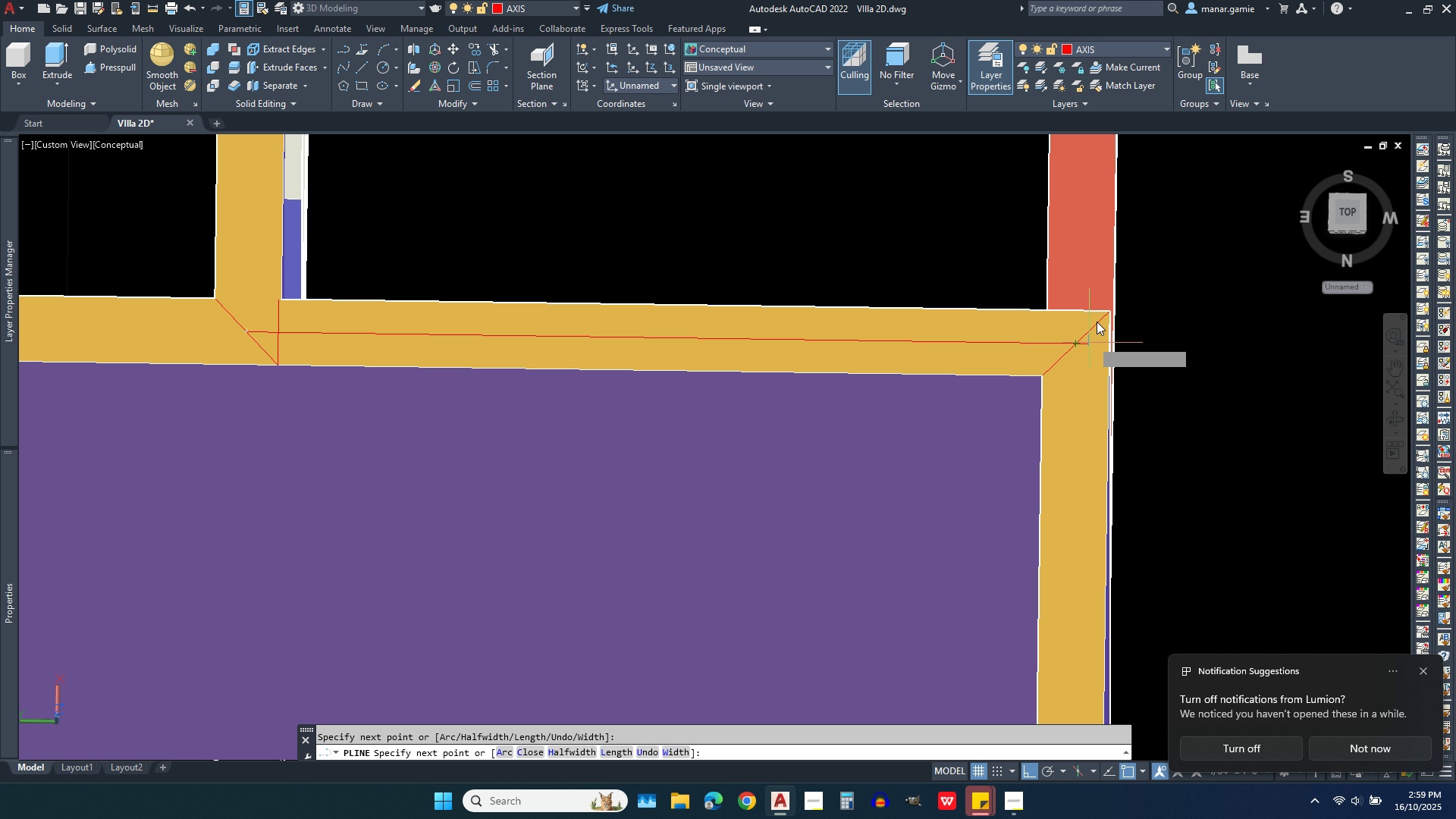 
scroll: coordinate [1105, 260], scroll_direction: down, amount: 4.0
 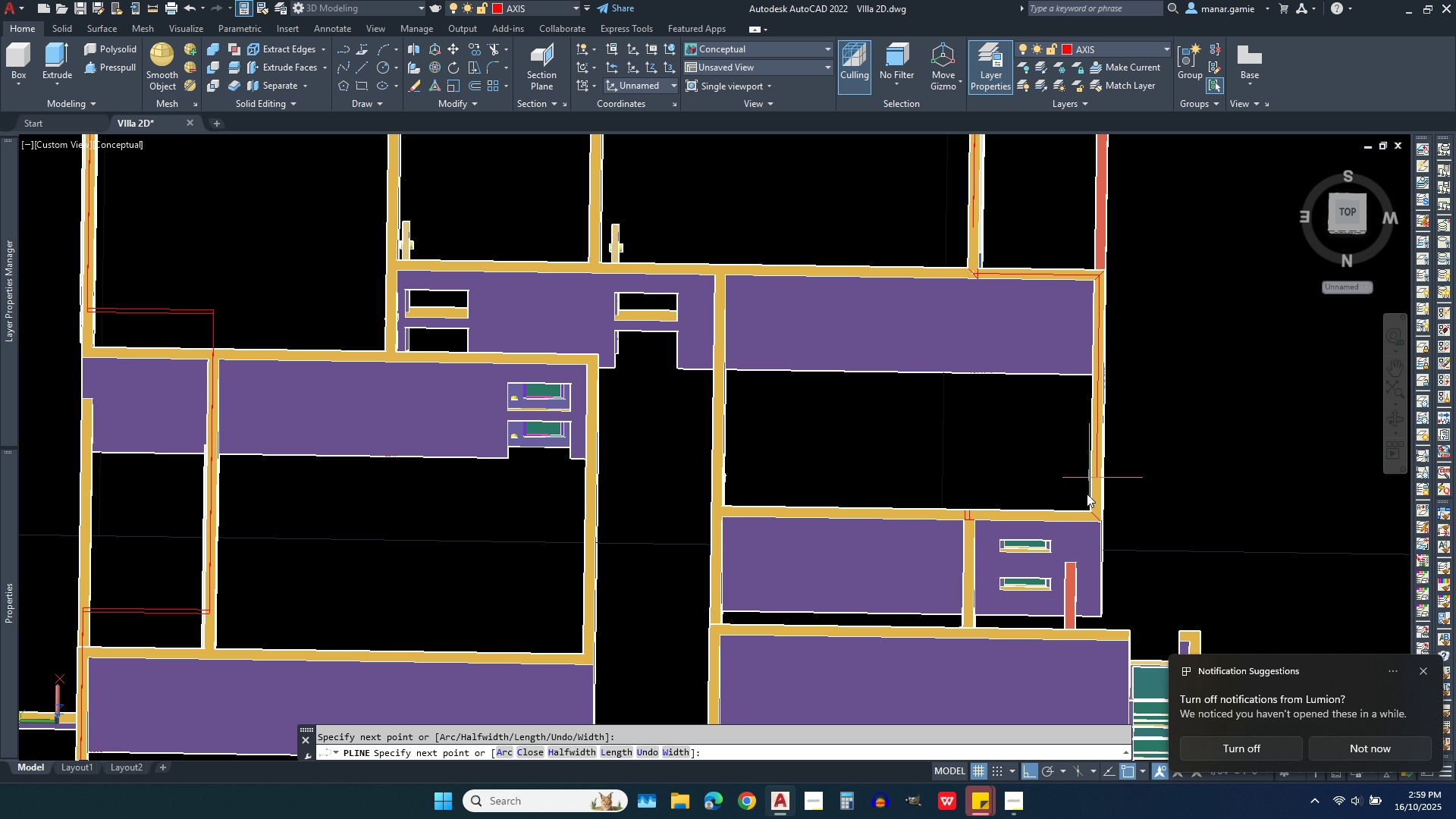 
scroll: coordinate [1078, 512], scroll_direction: up, amount: 3.0
 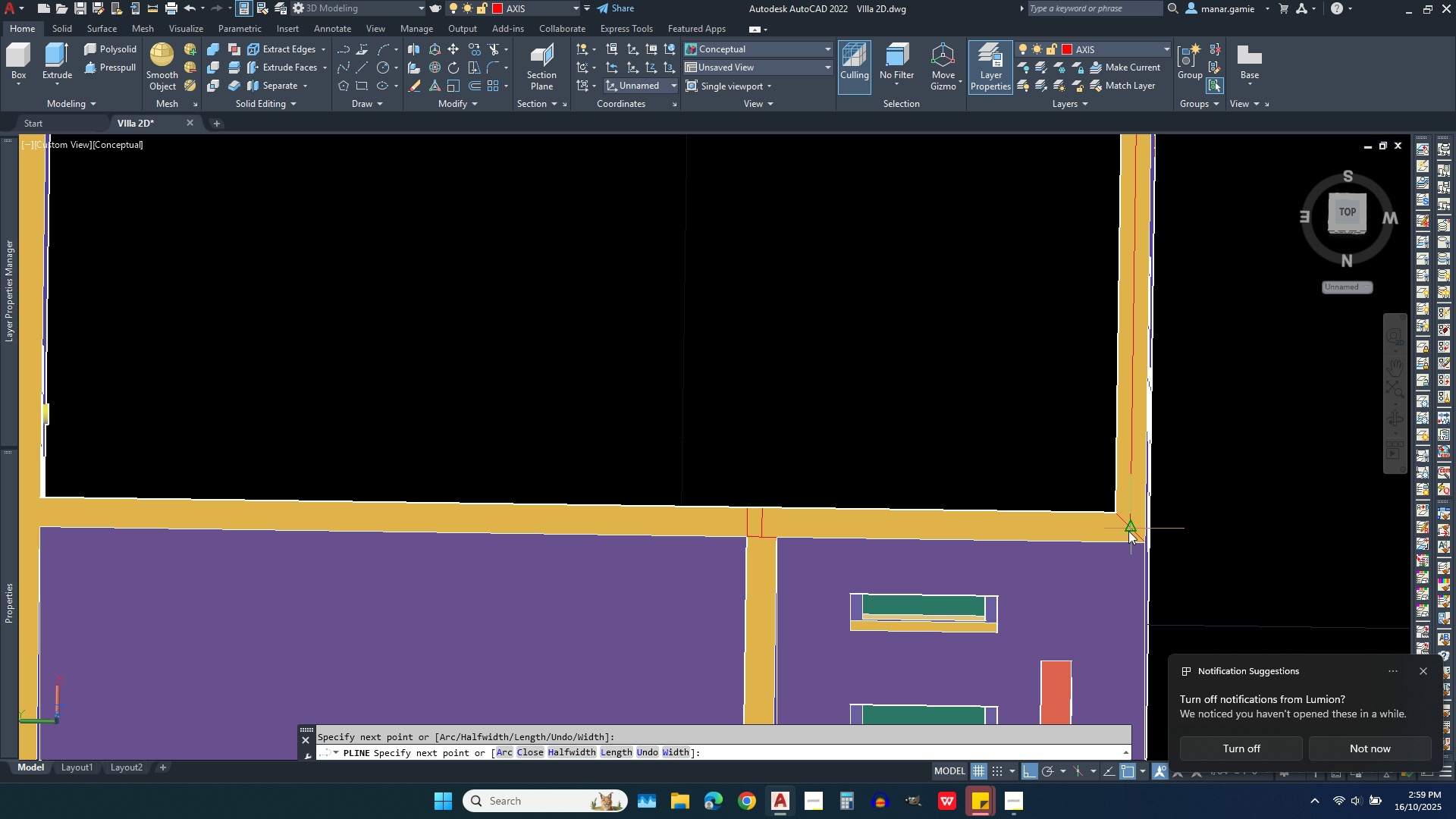 
left_click([1128, 531])
 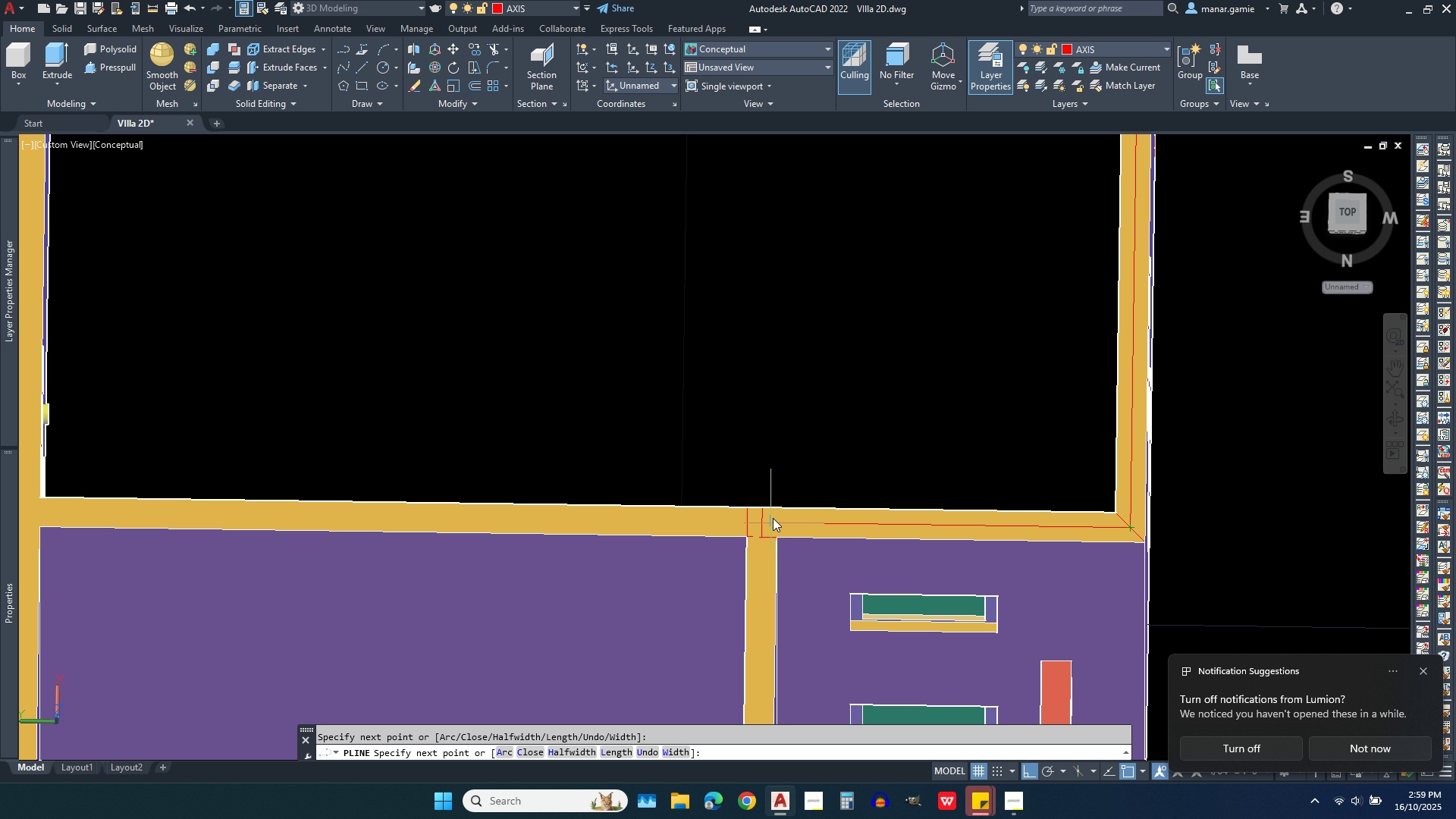 
scroll: coordinate [821, 380], scroll_direction: down, amount: 2.0
 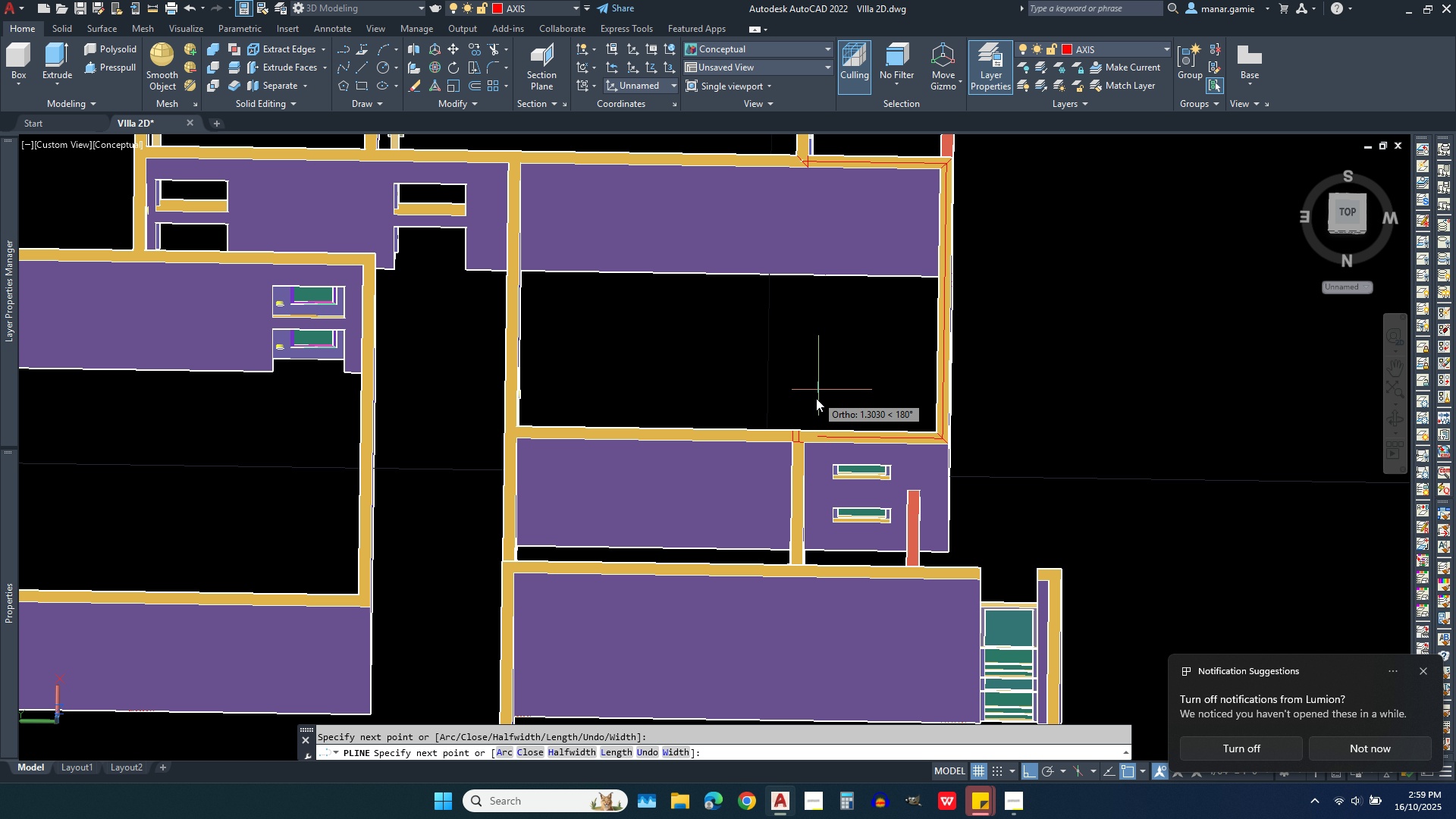 
scroll: coordinate [805, 425], scroll_direction: up, amount: 3.0
 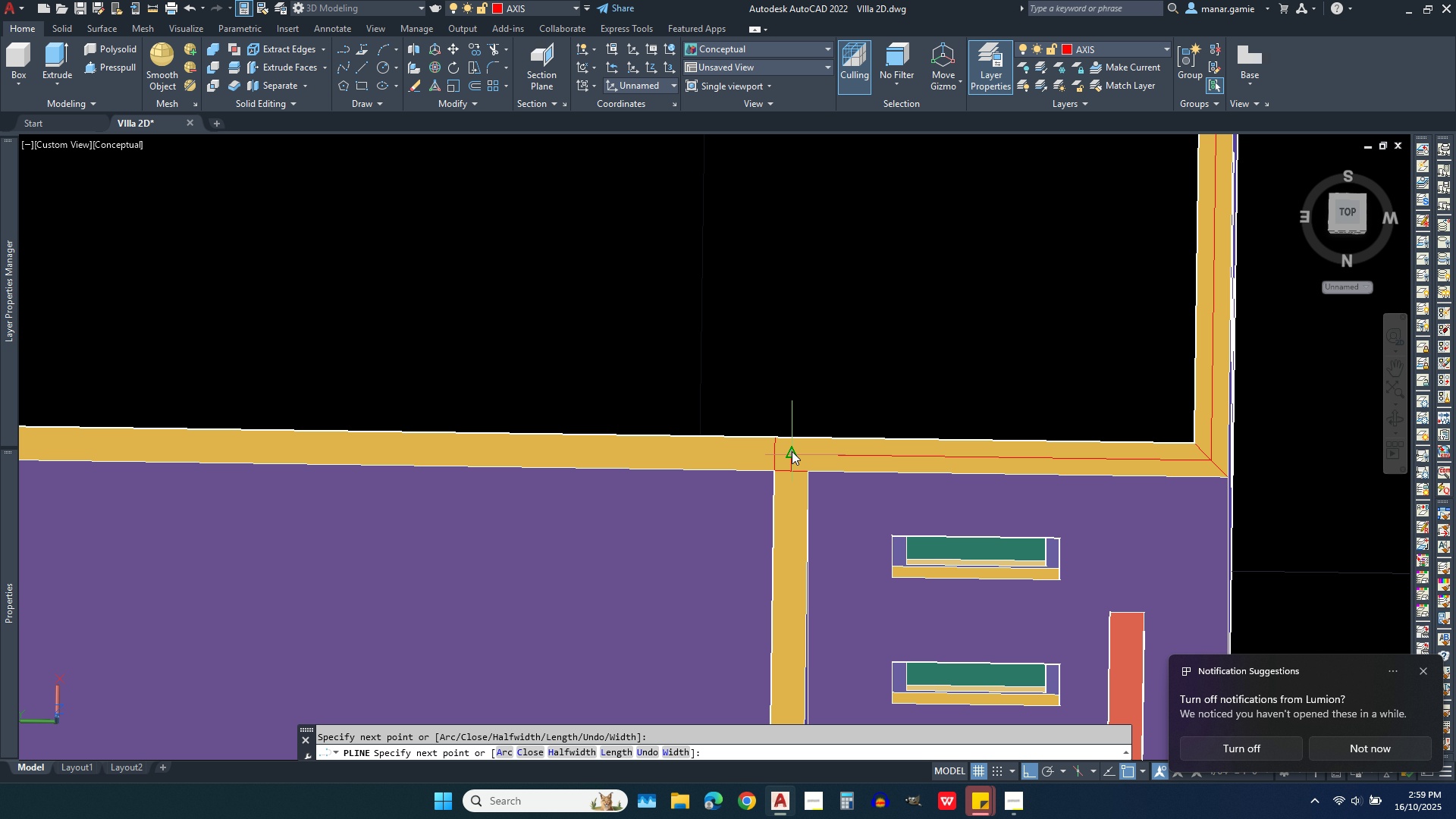 
left_click([792, 451])
 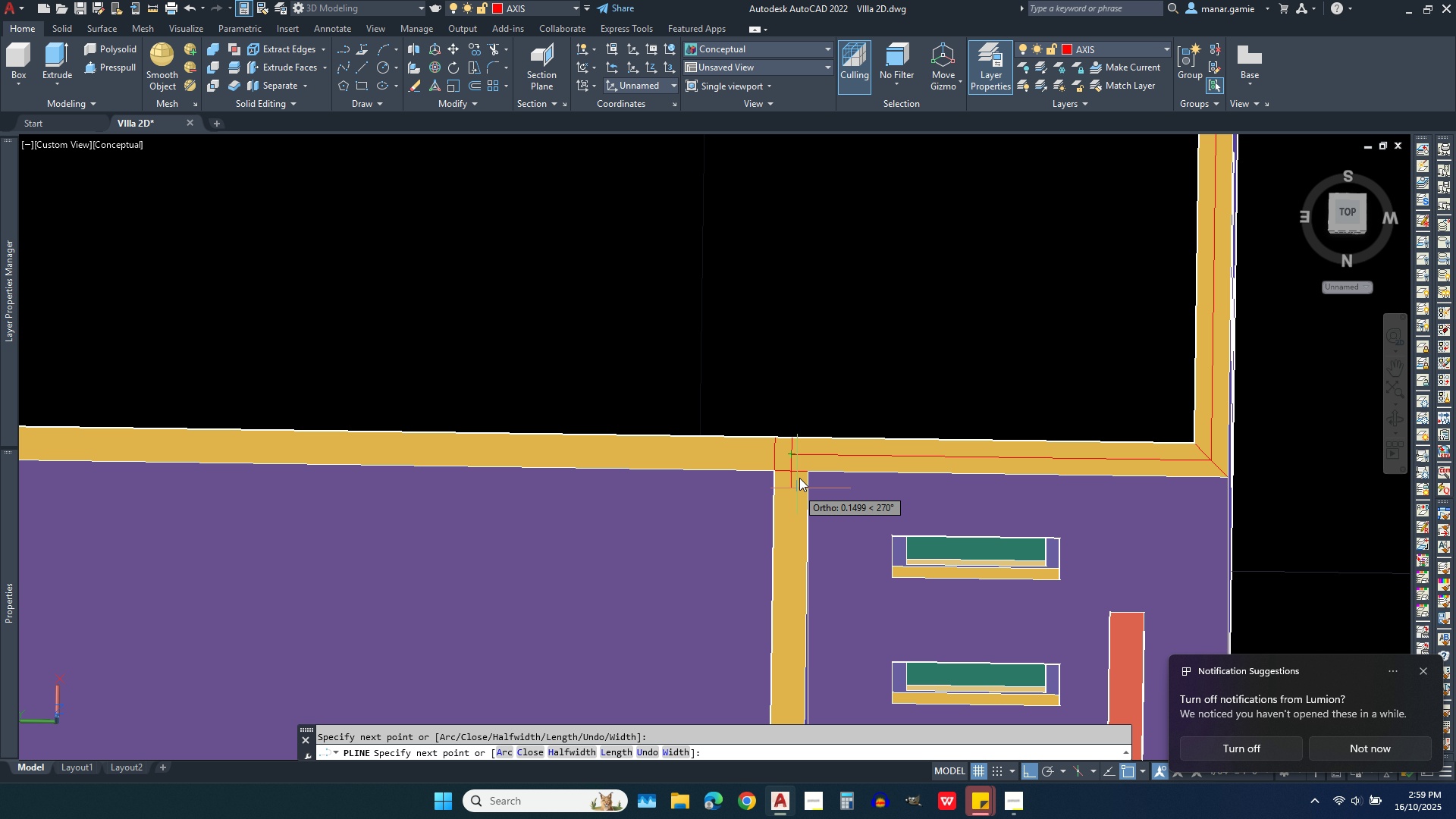 
scroll: coordinate [821, 388], scroll_direction: down, amount: 2.0
 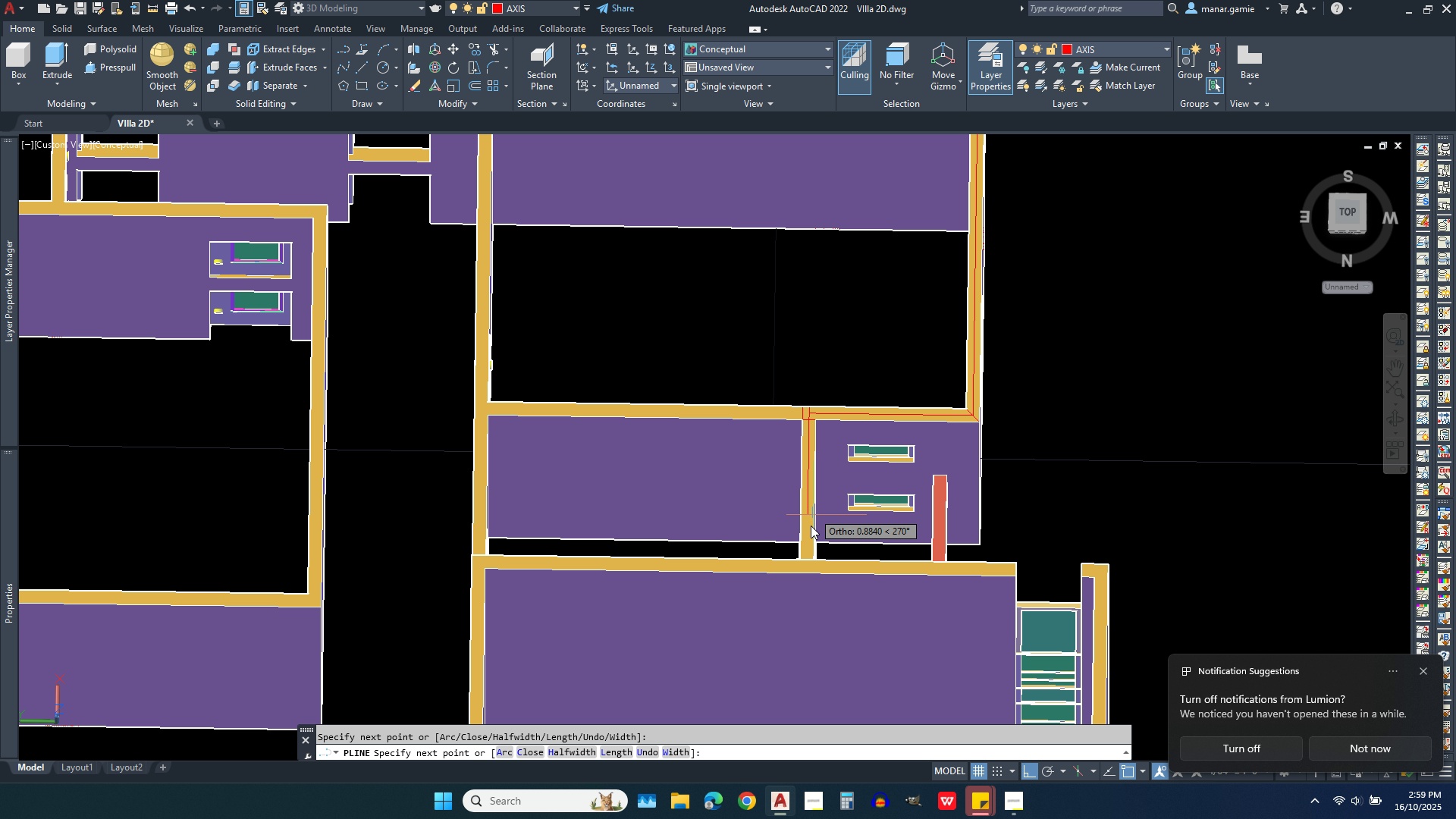 
scroll: coordinate [802, 563], scroll_direction: up, amount: 3.0
 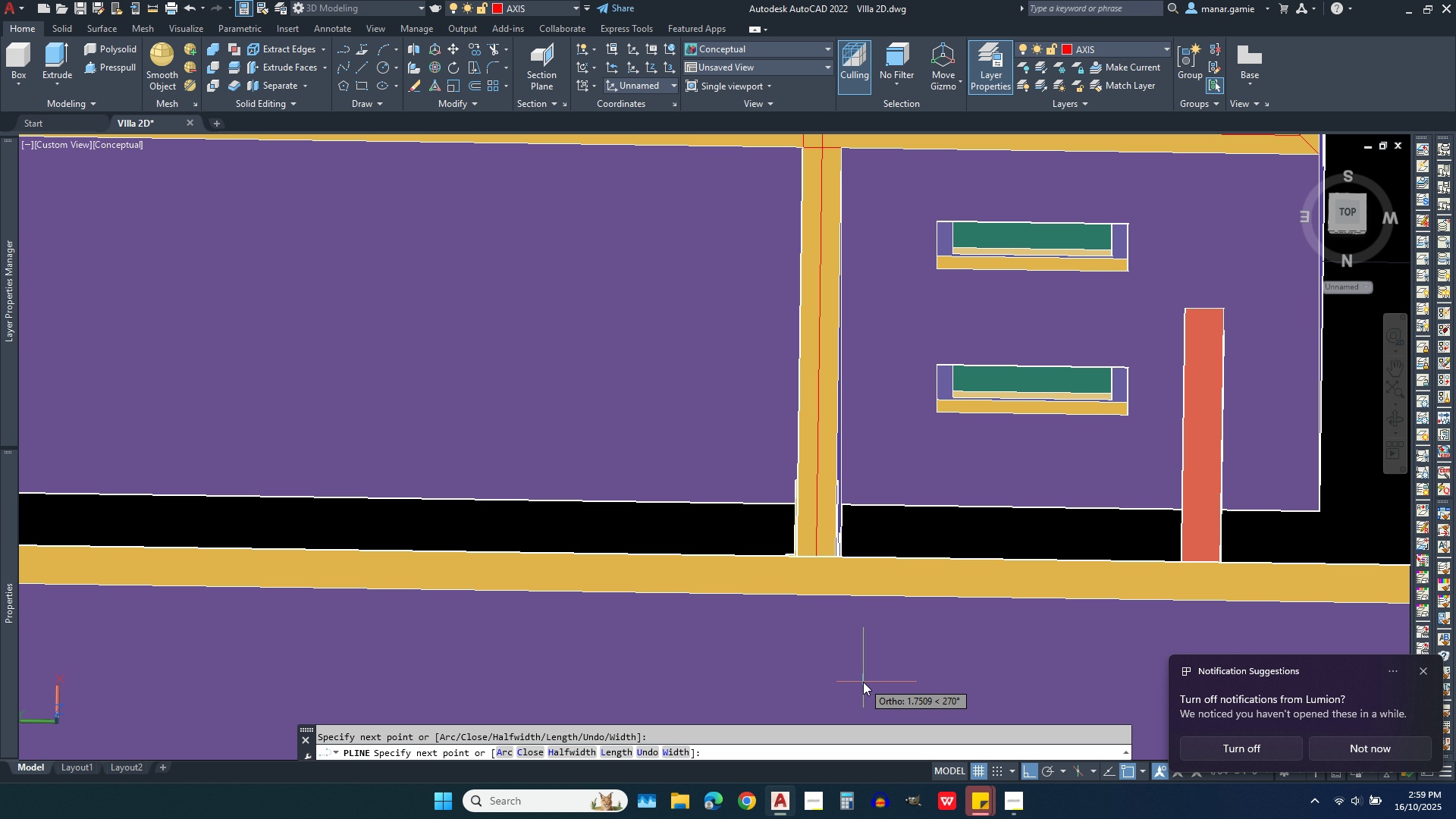 
wait(10.57)
 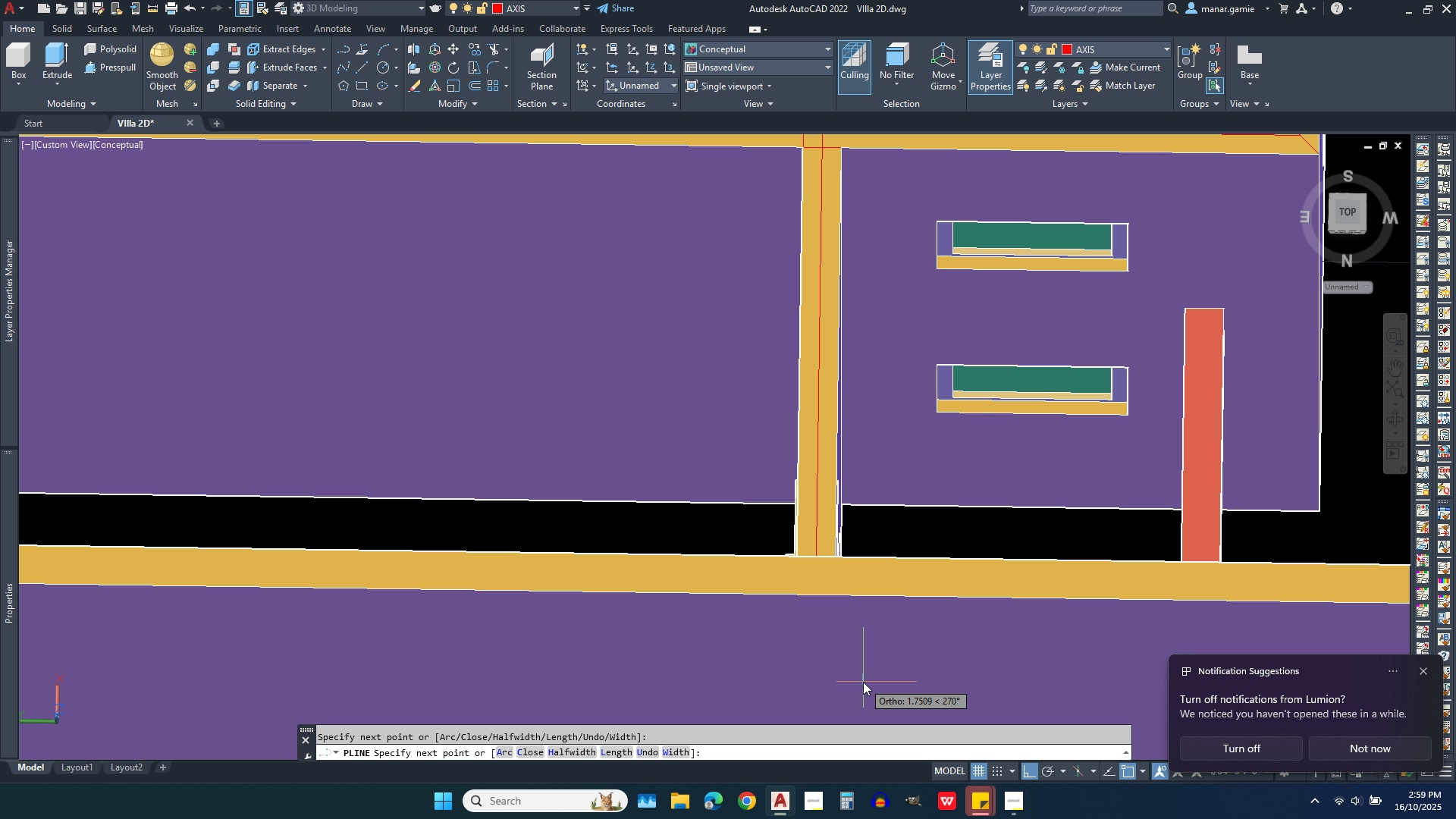 
left_click([786, 682])
 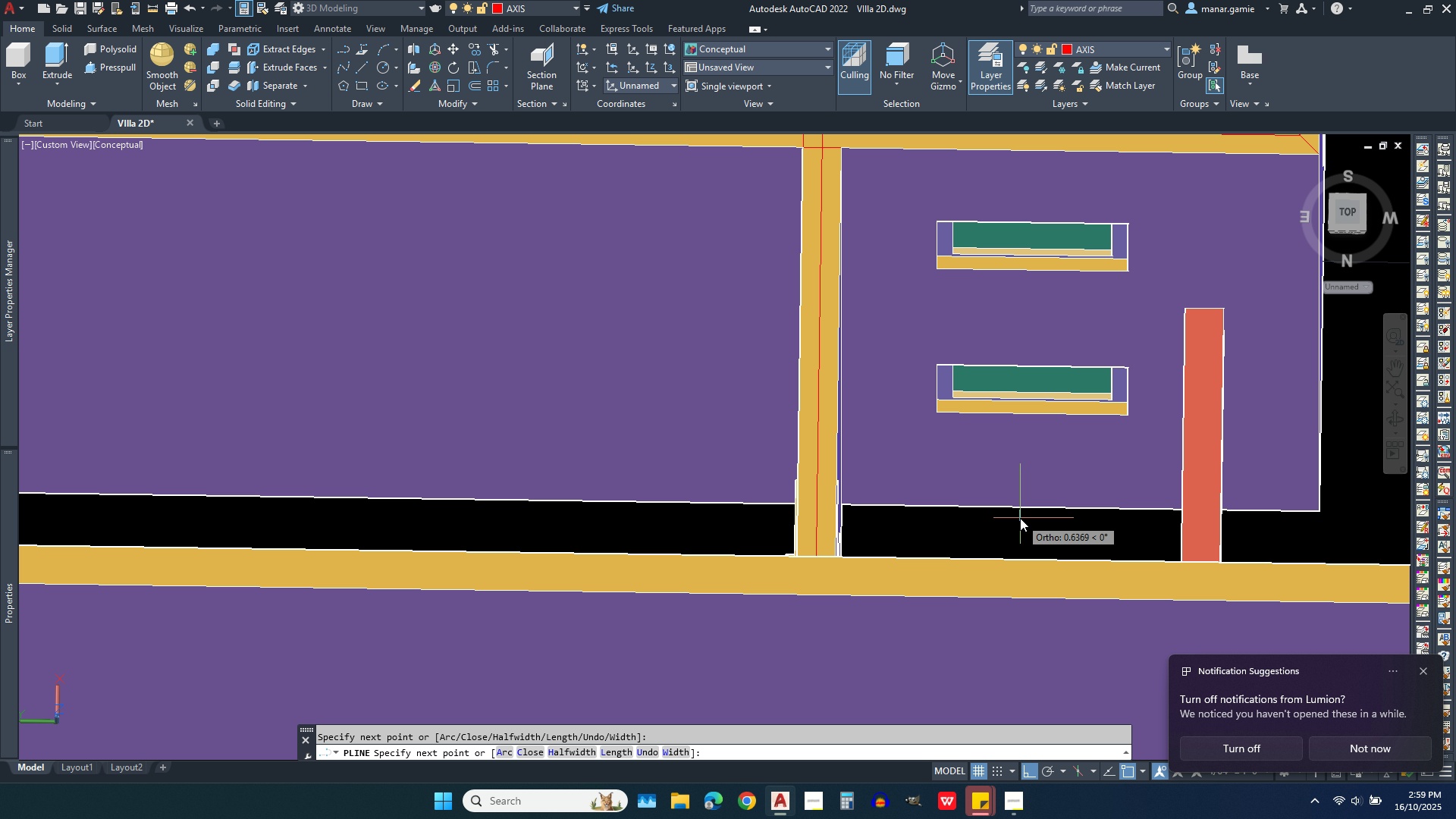 
right_click([1020, 518])
 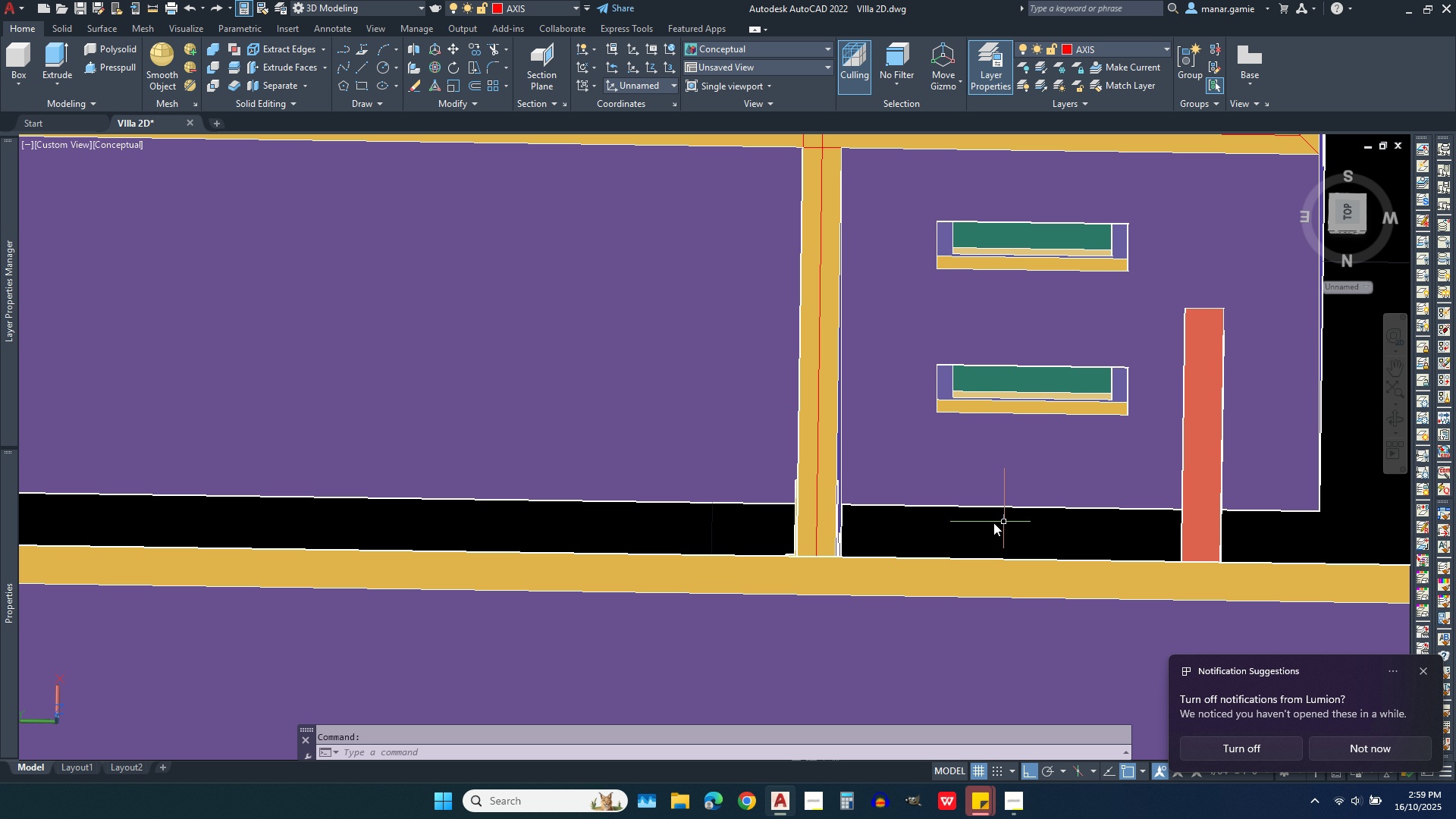 
scroll: coordinate [877, 481], scroll_direction: down, amount: 5.0
 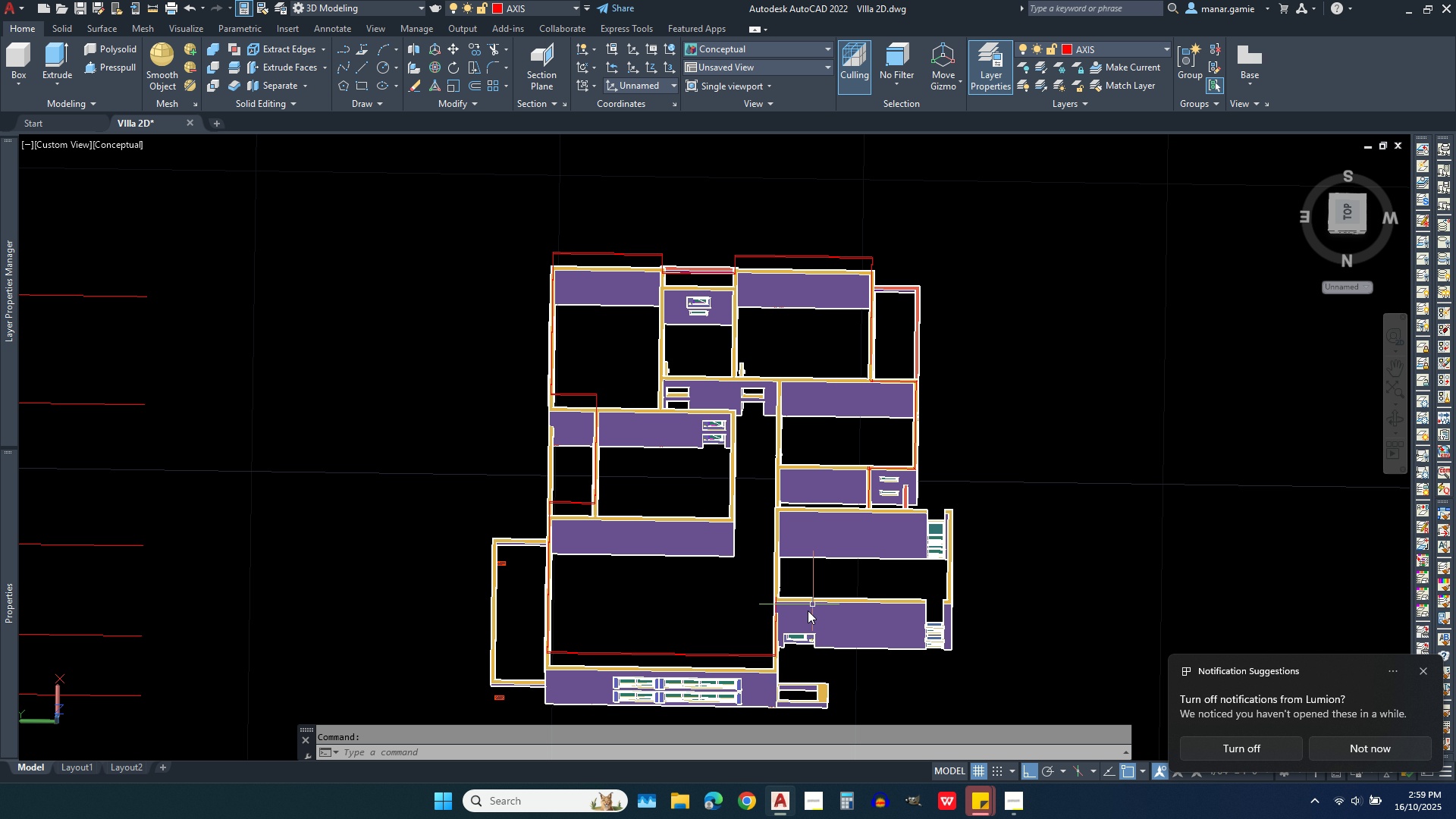 
scroll: coordinate [733, 571], scroll_direction: up, amount: 5.0
 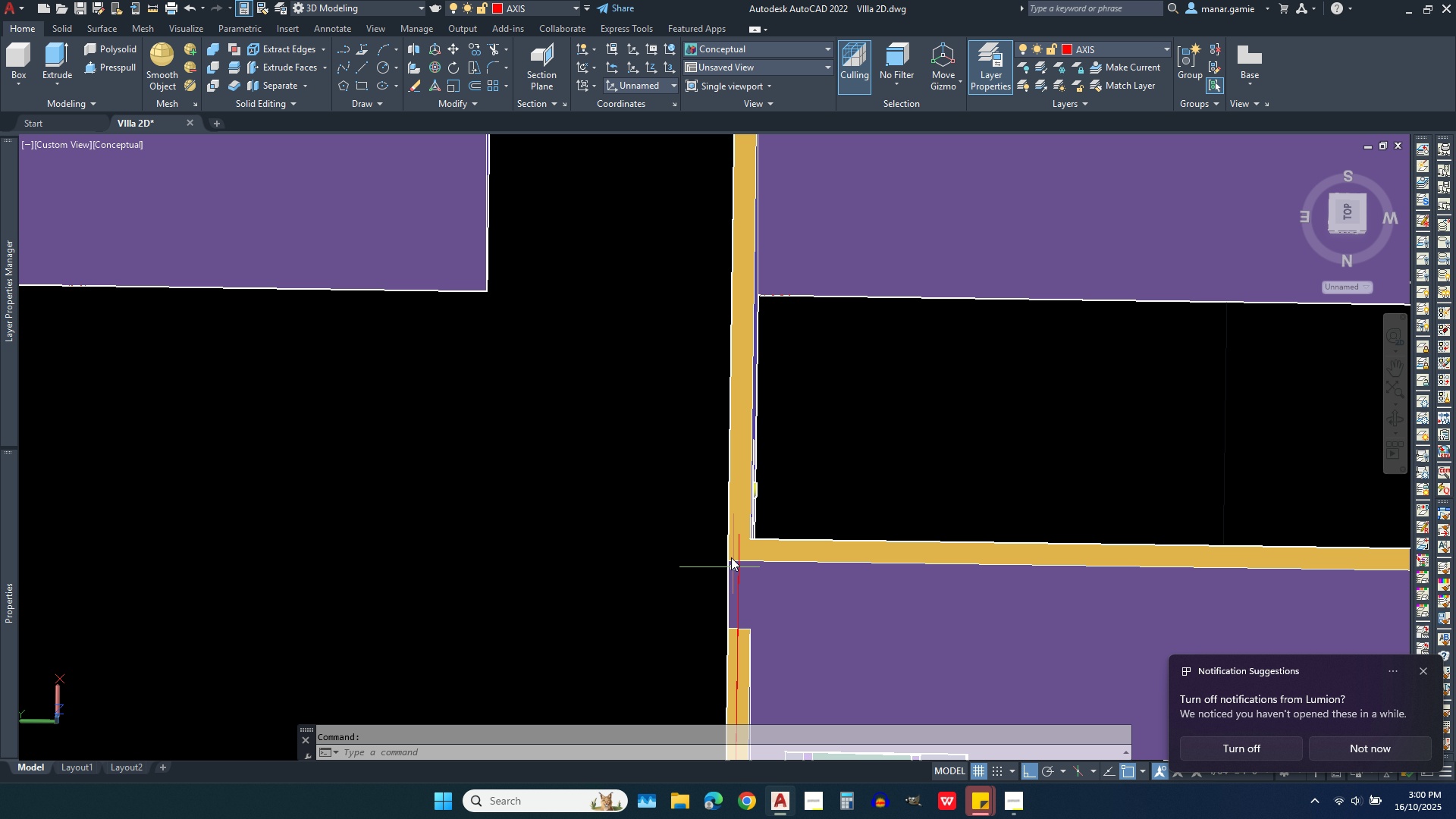 
scroll: coordinate [1031, 460], scroll_direction: down, amount: 4.0
 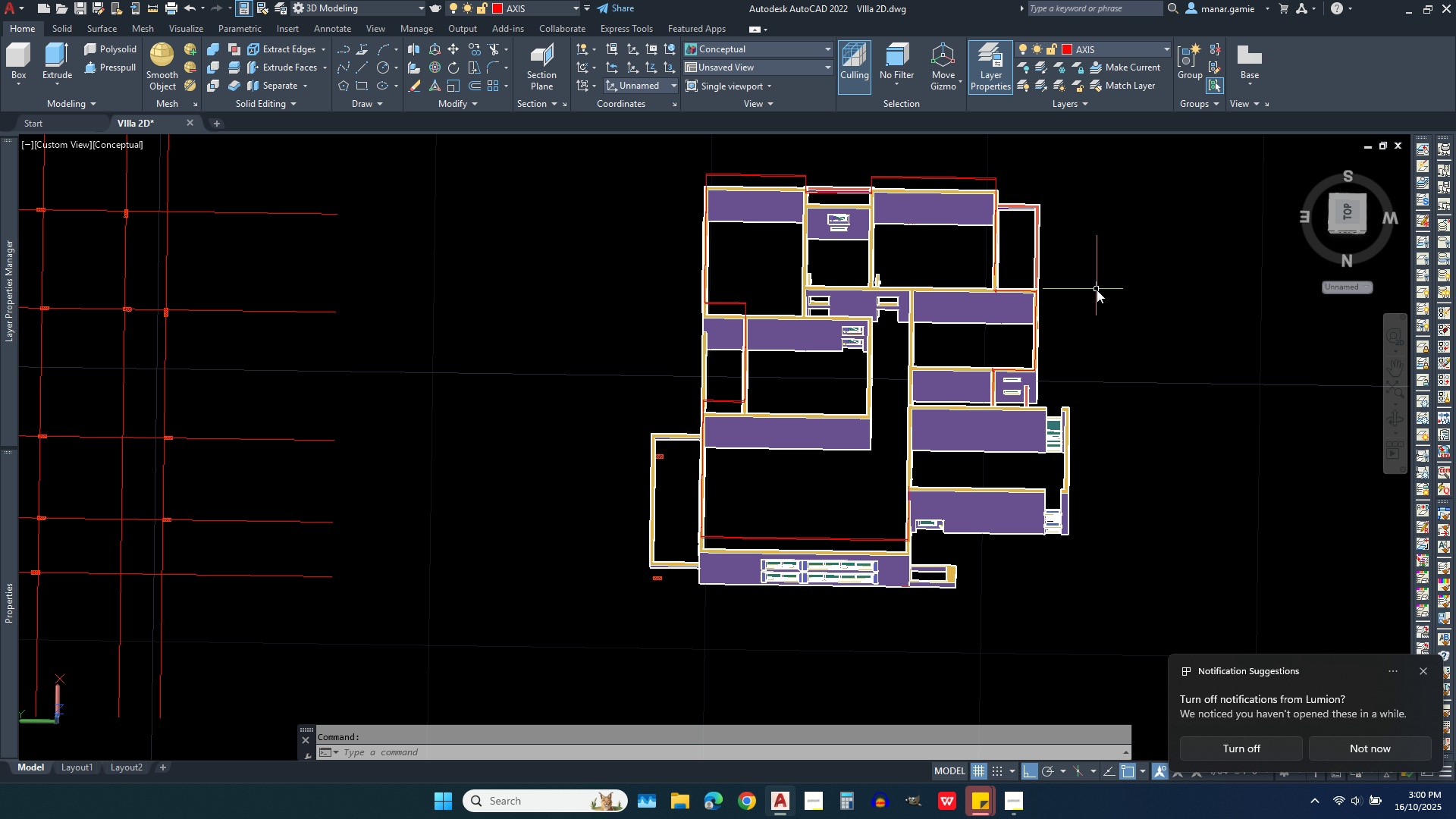 
scroll: coordinate [970, 444], scroll_direction: up, amount: 6.0
 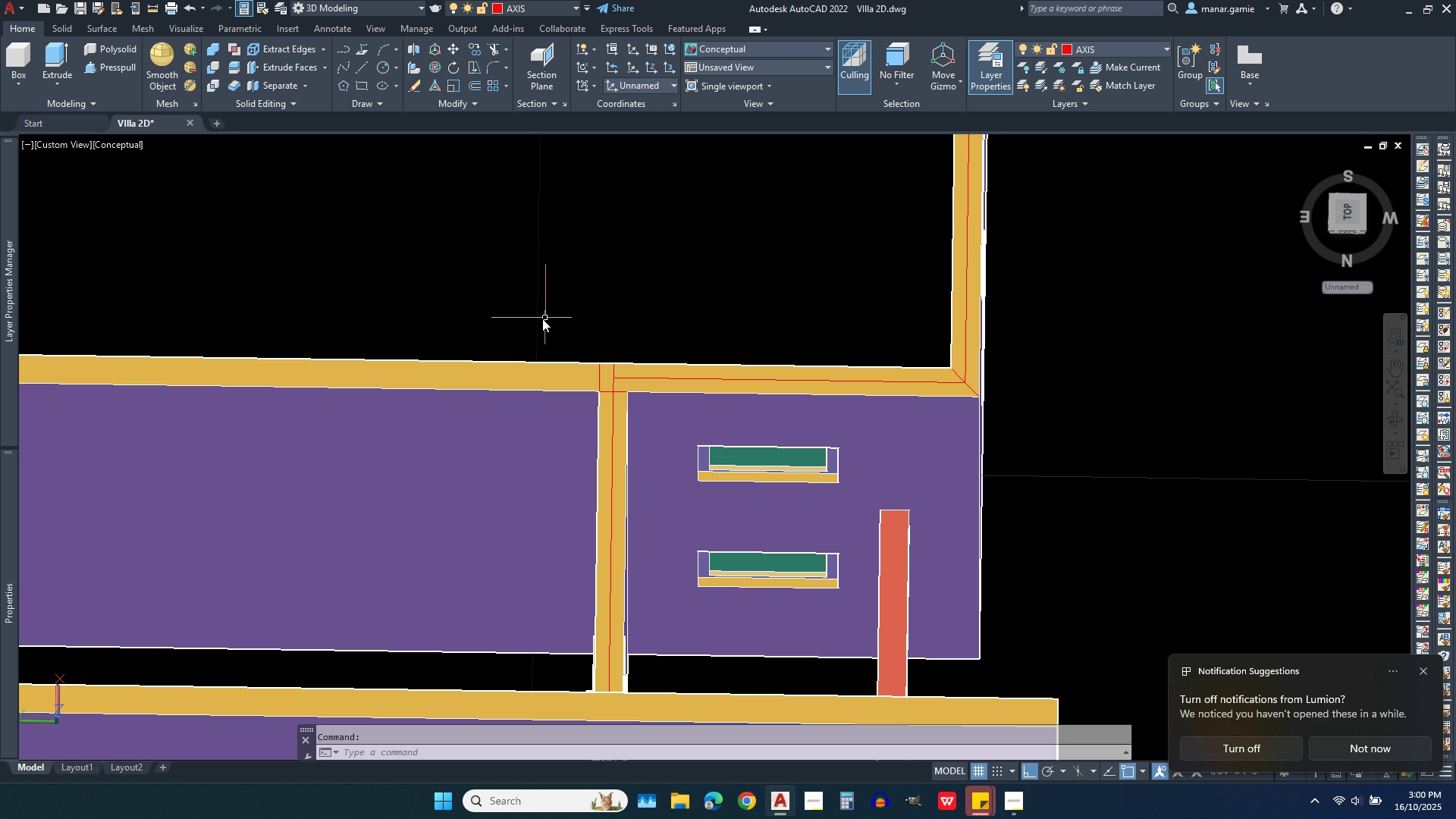 
left_click([532, 311])
 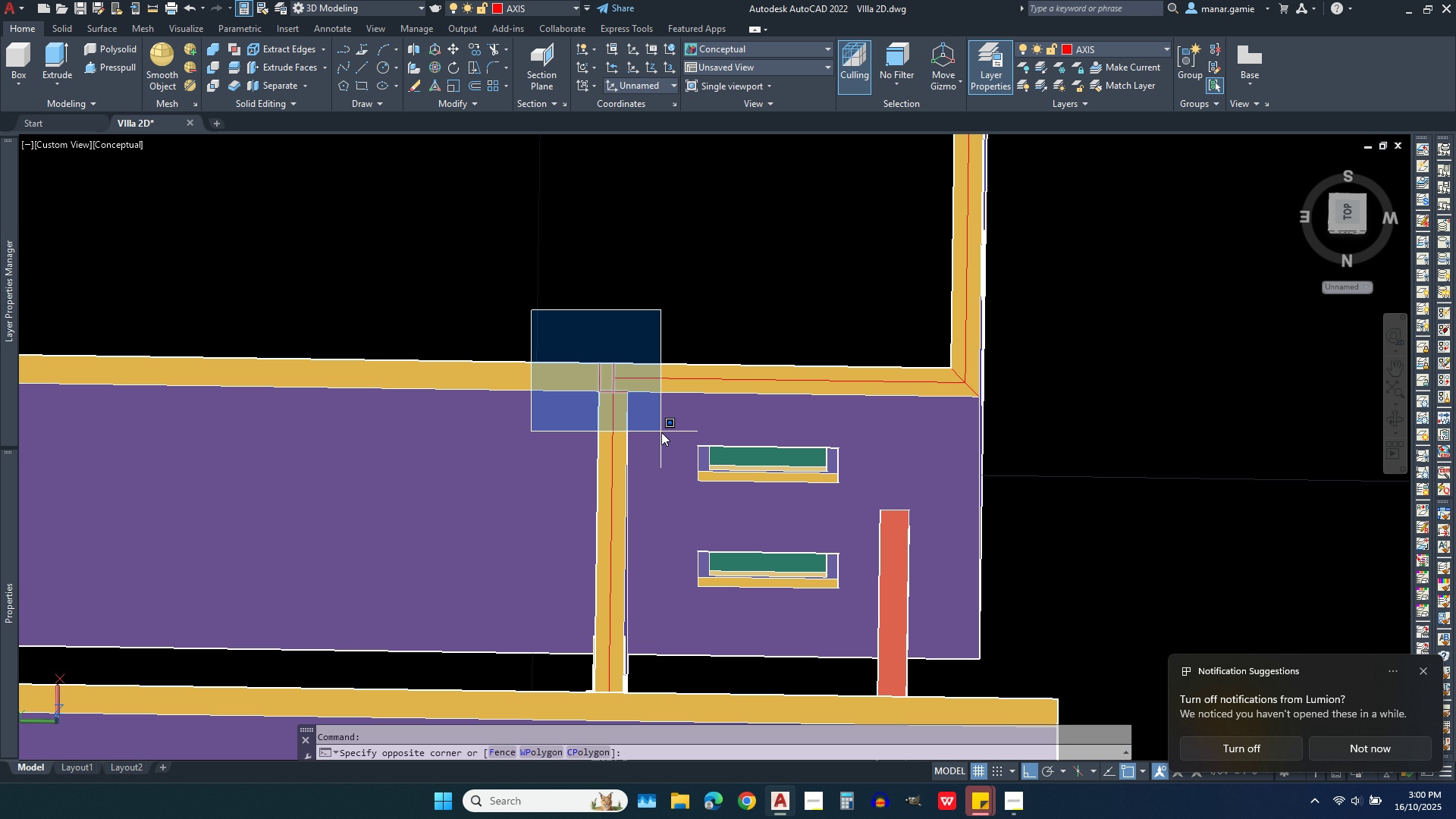 
left_click([661, 432])
 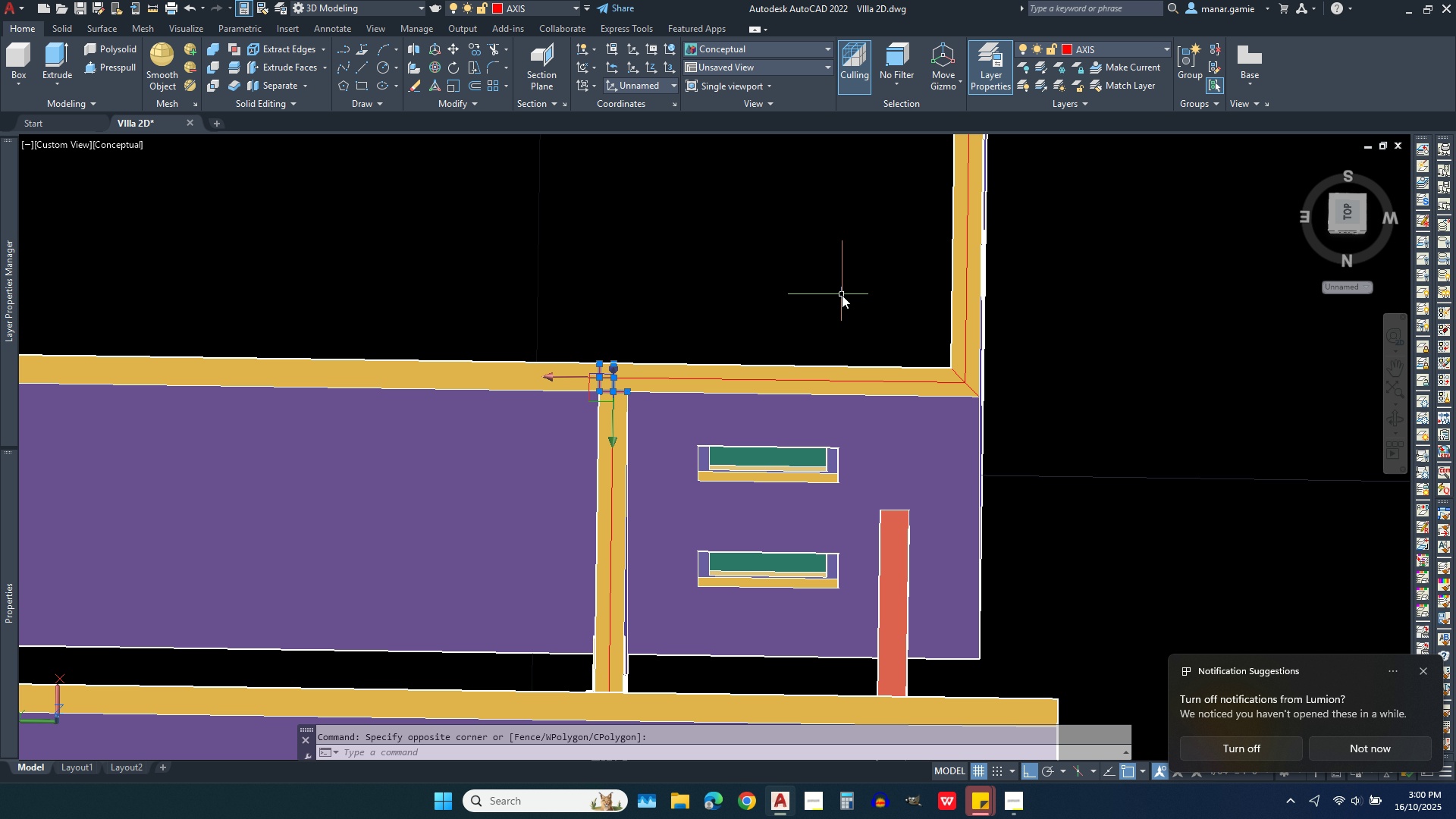 
key(Delete)
 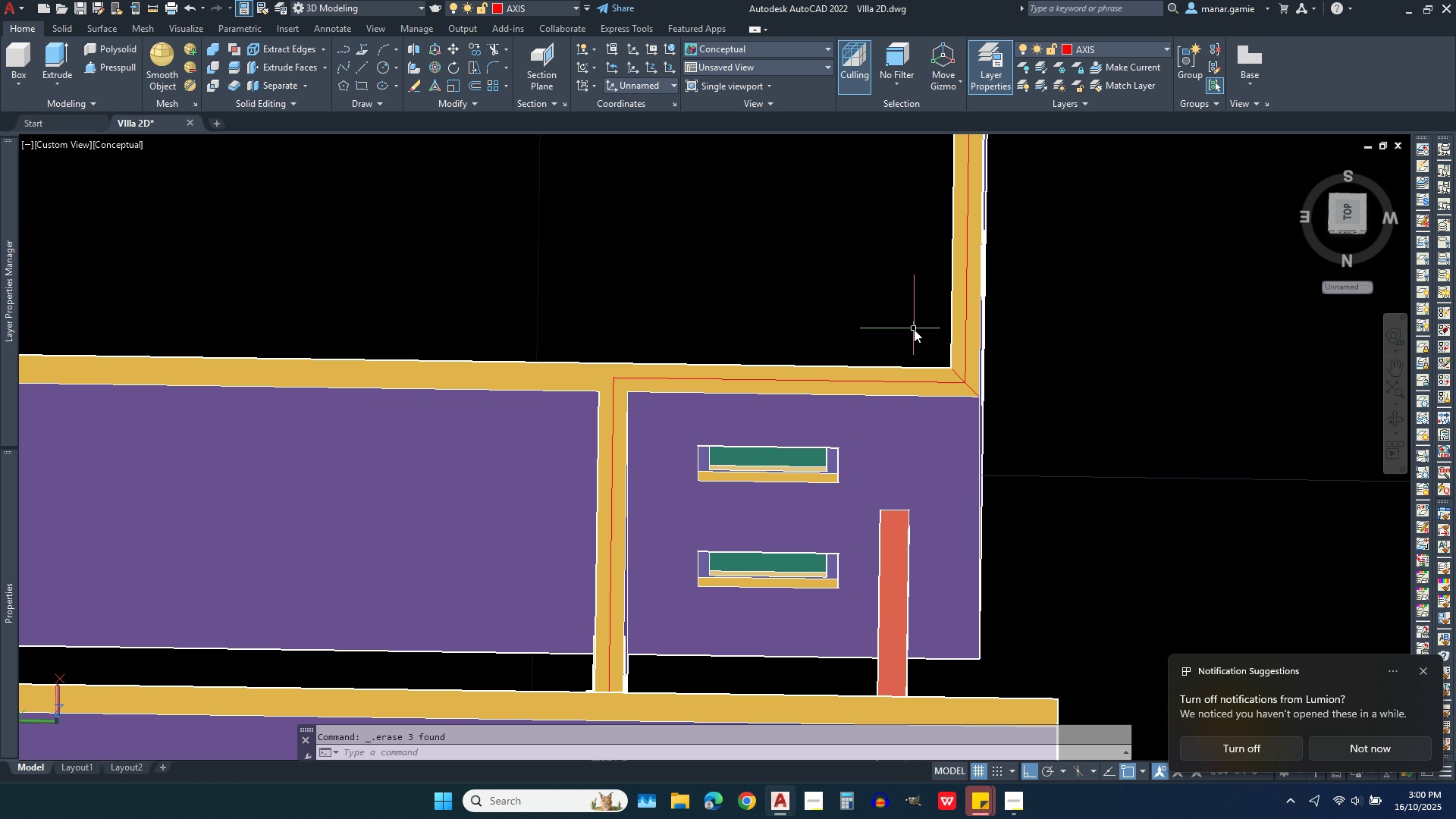 
left_click([916, 329])
 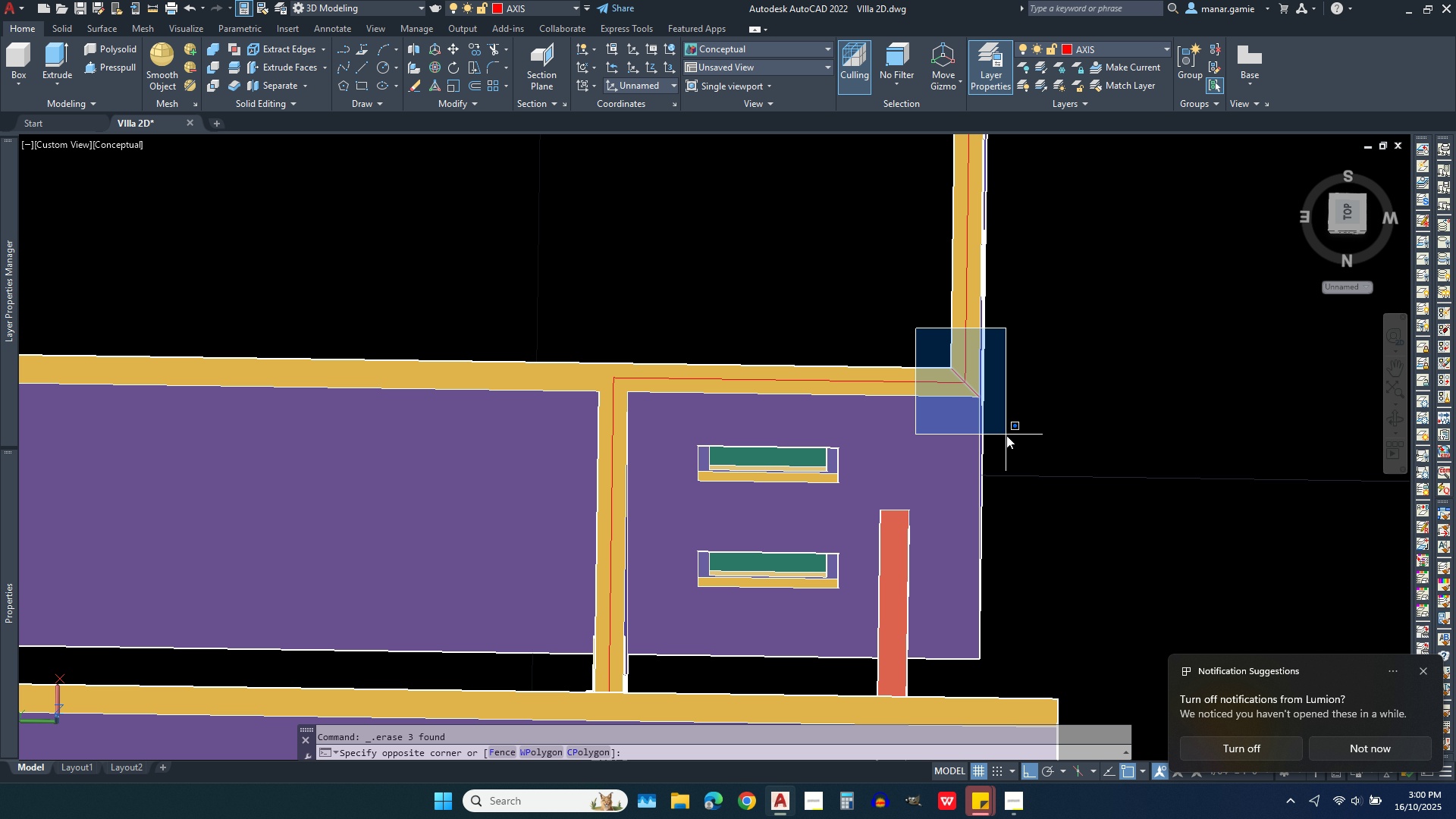 
left_click([1006, 435])
 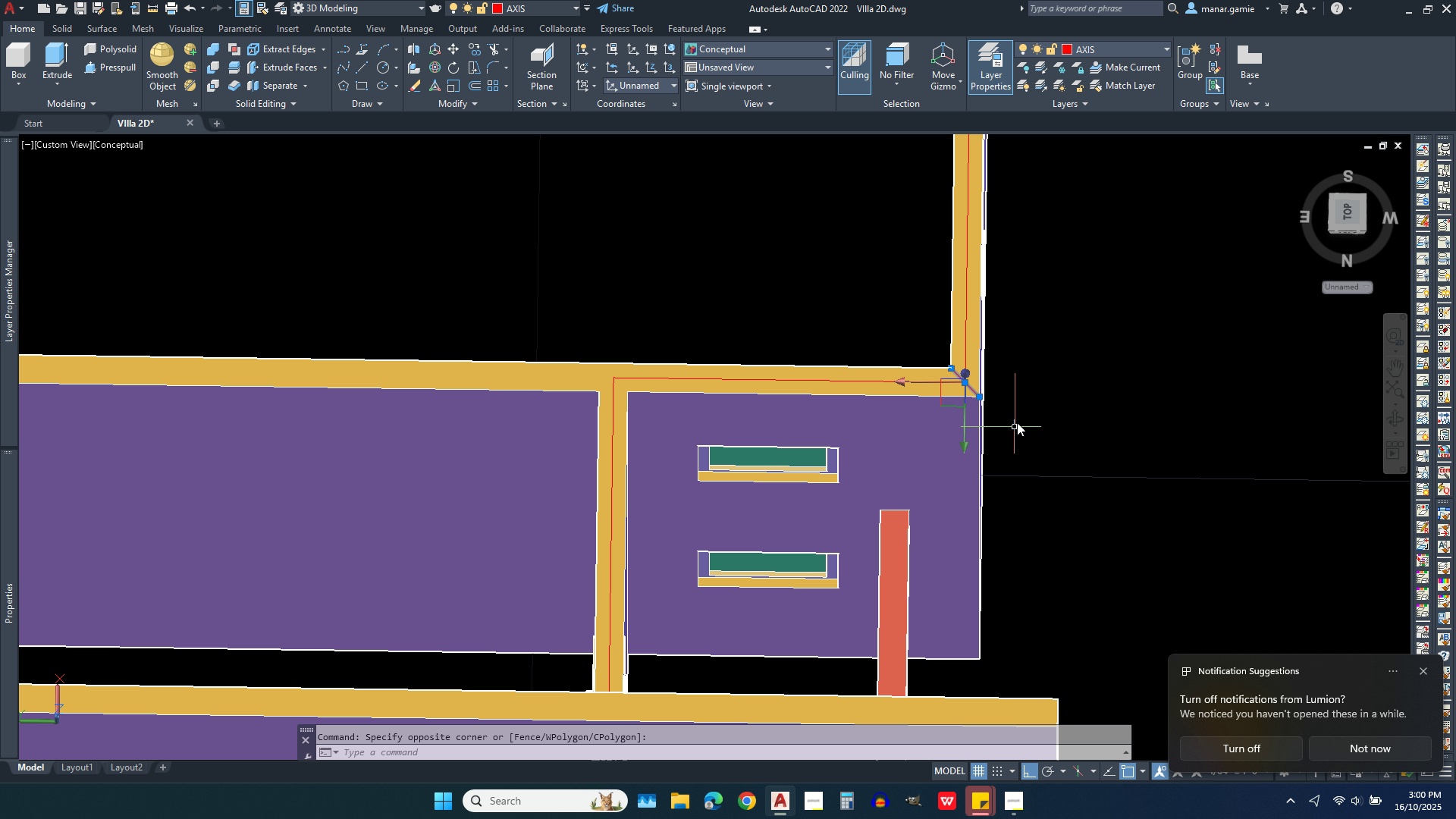 
key(Delete)
 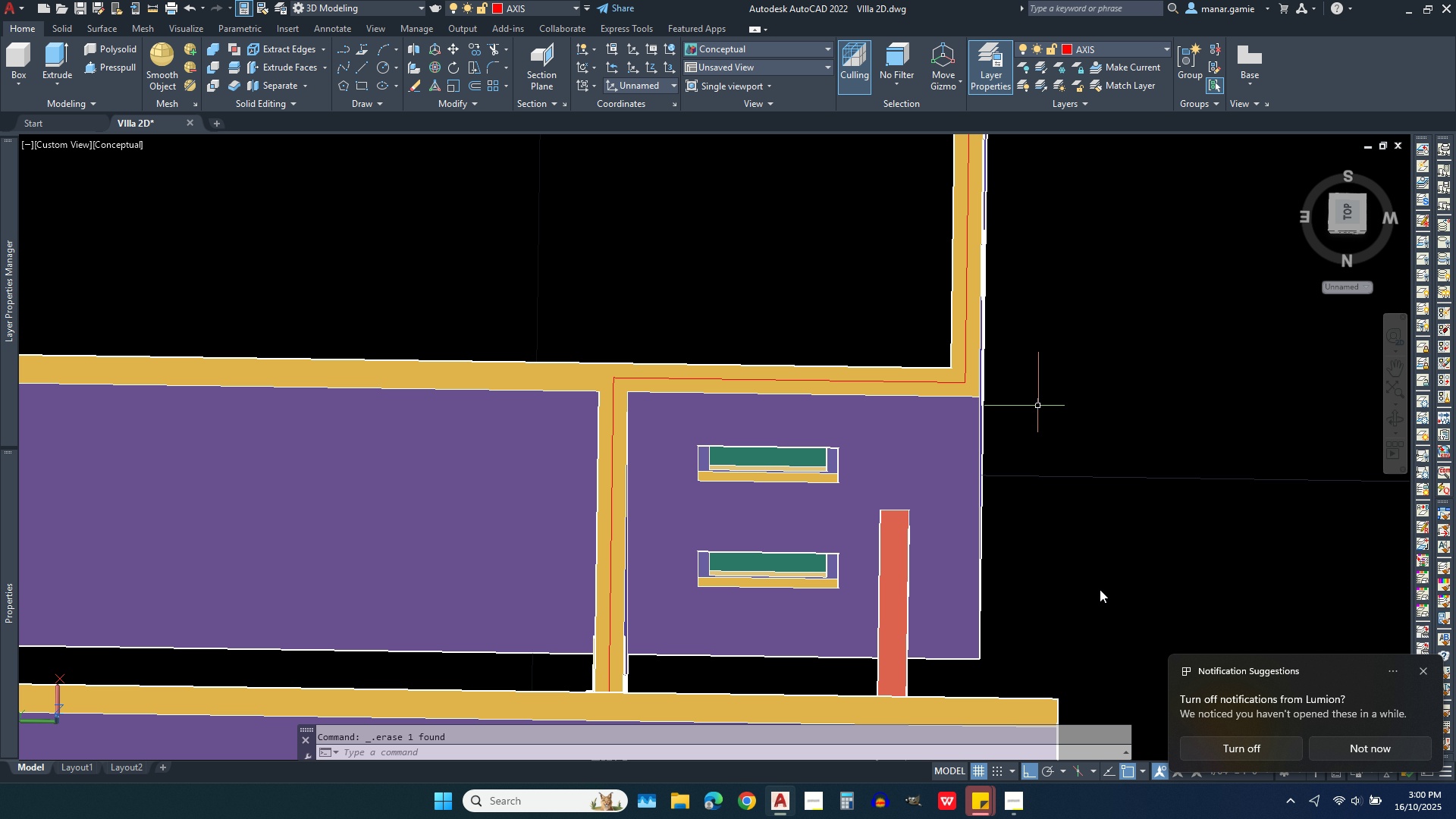 
scroll: coordinate [1102, 618], scroll_direction: down, amount: 2.0
 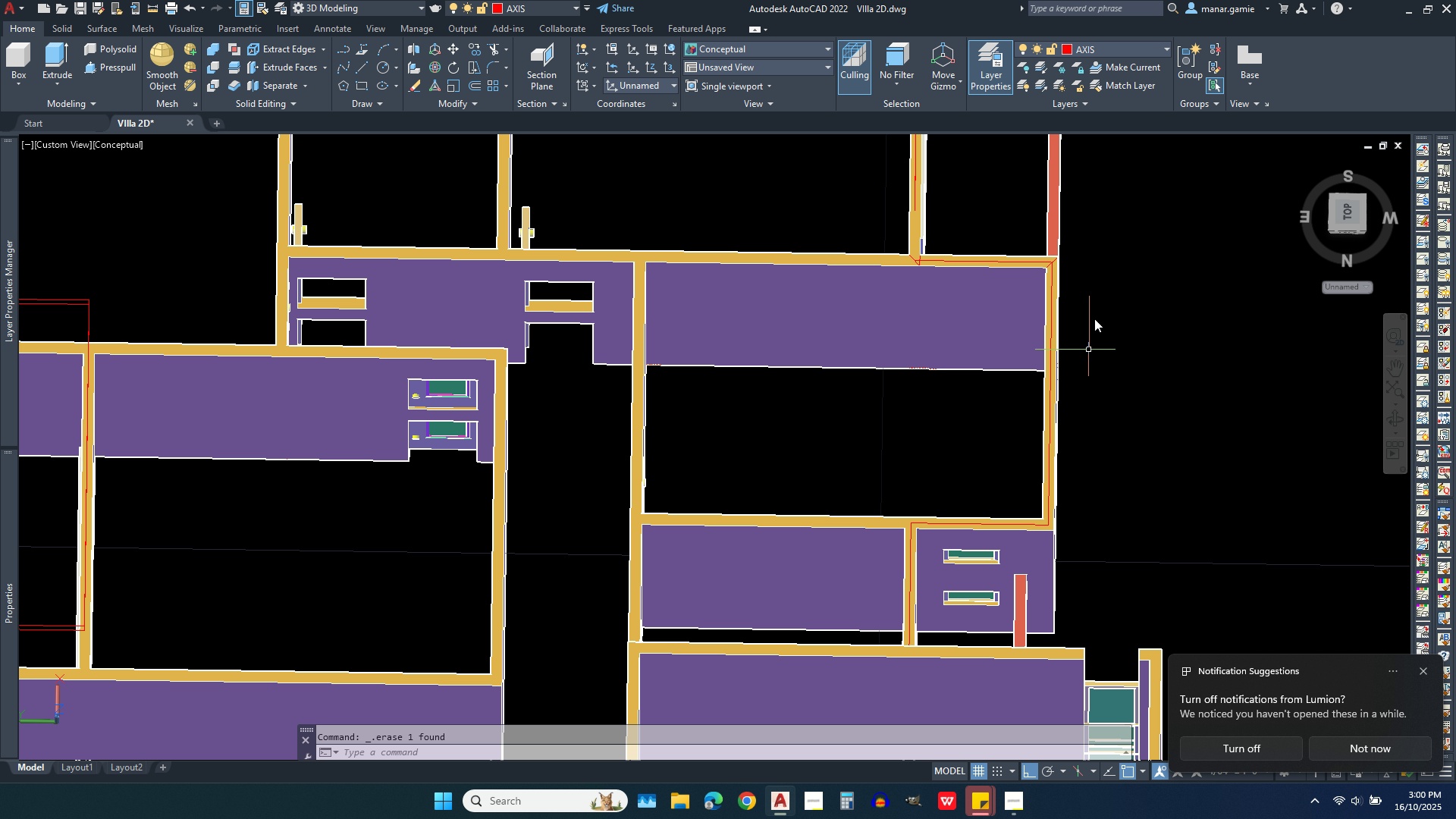 
scroll: coordinate [1097, 287], scroll_direction: up, amount: 3.0
 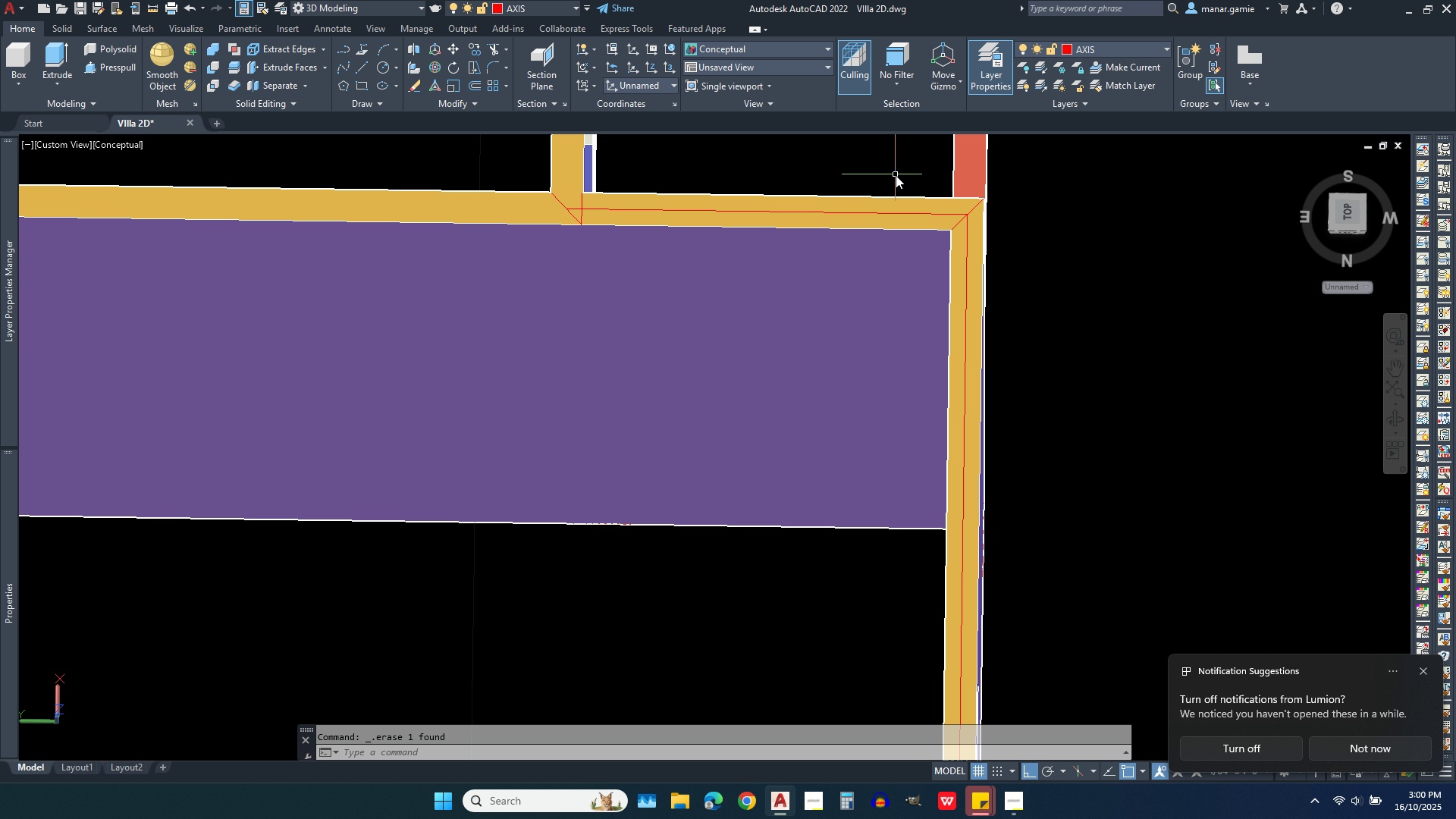 
left_click([896, 175])
 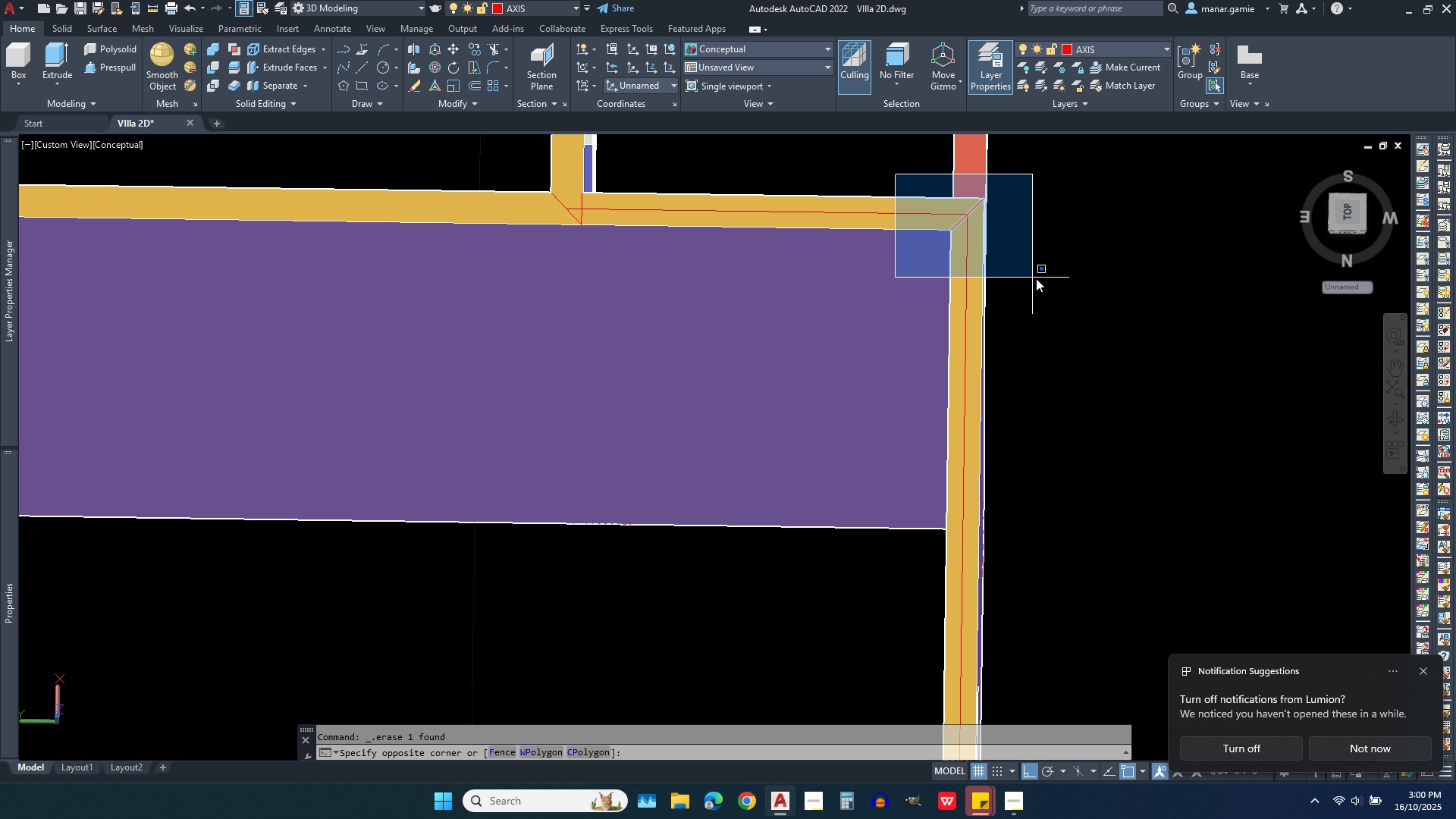 
left_click([1041, 281])
 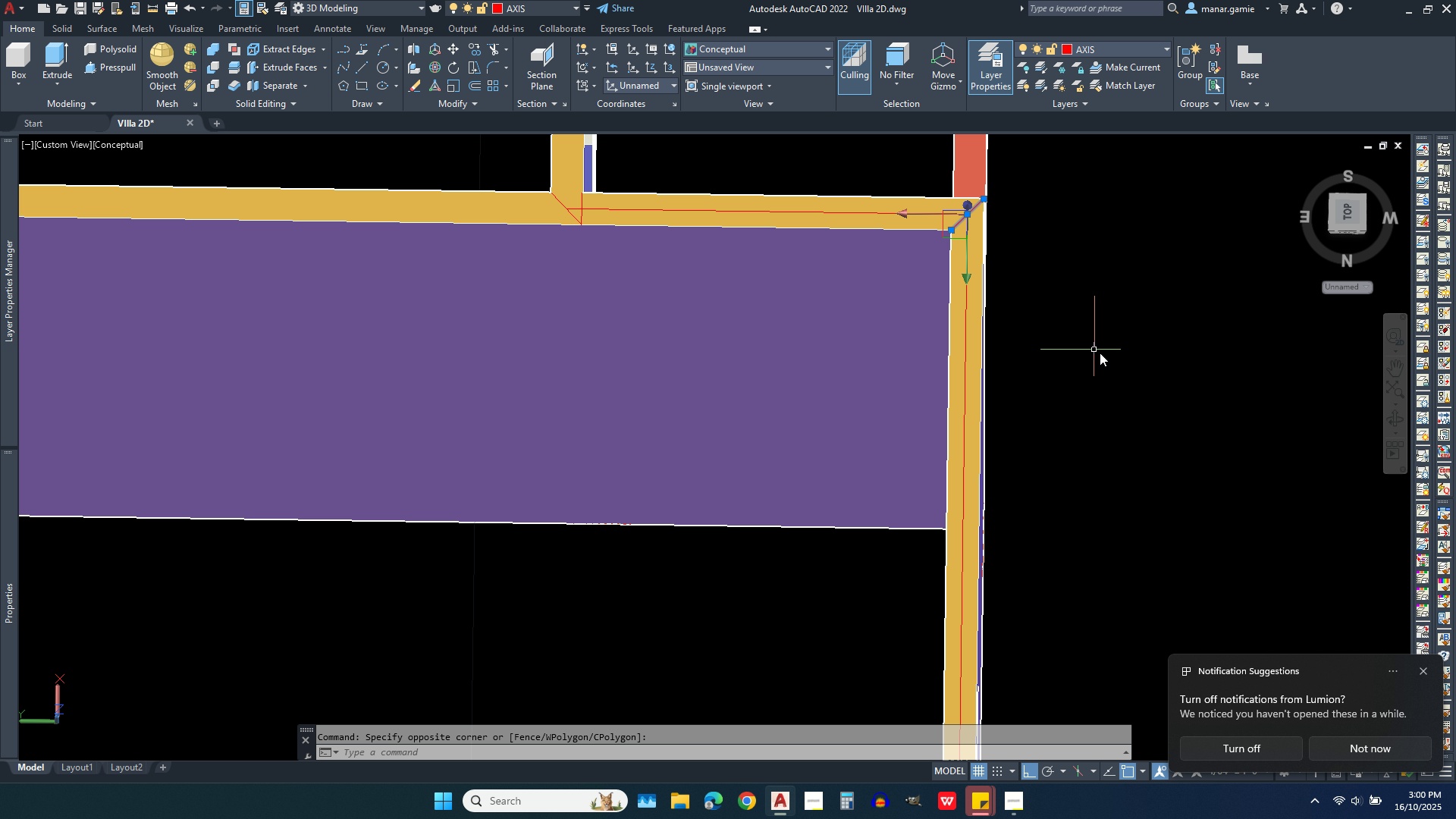 
key(Delete)
 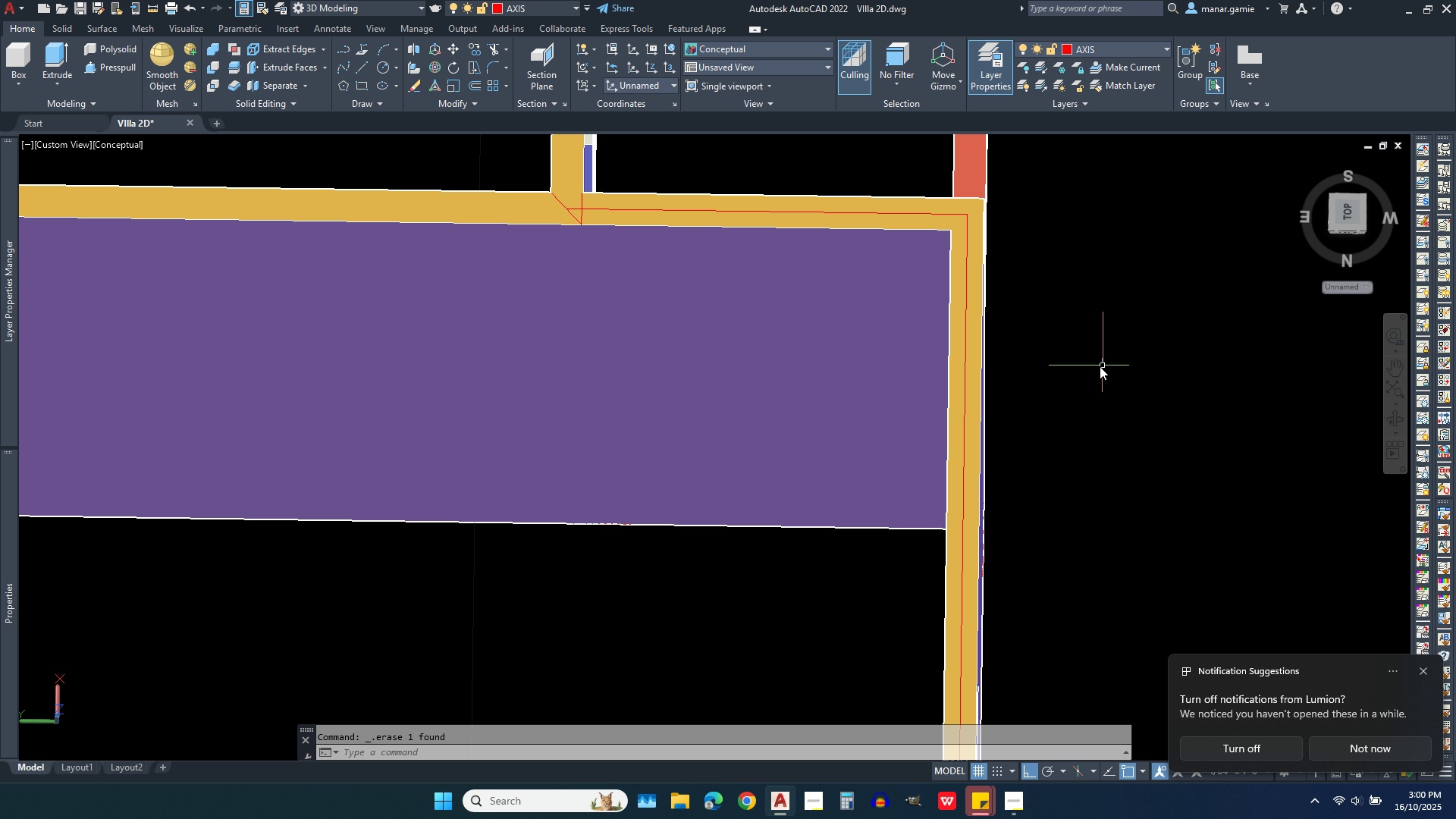 
scroll: coordinate [871, 300], scroll_direction: up, amount: 1.0
 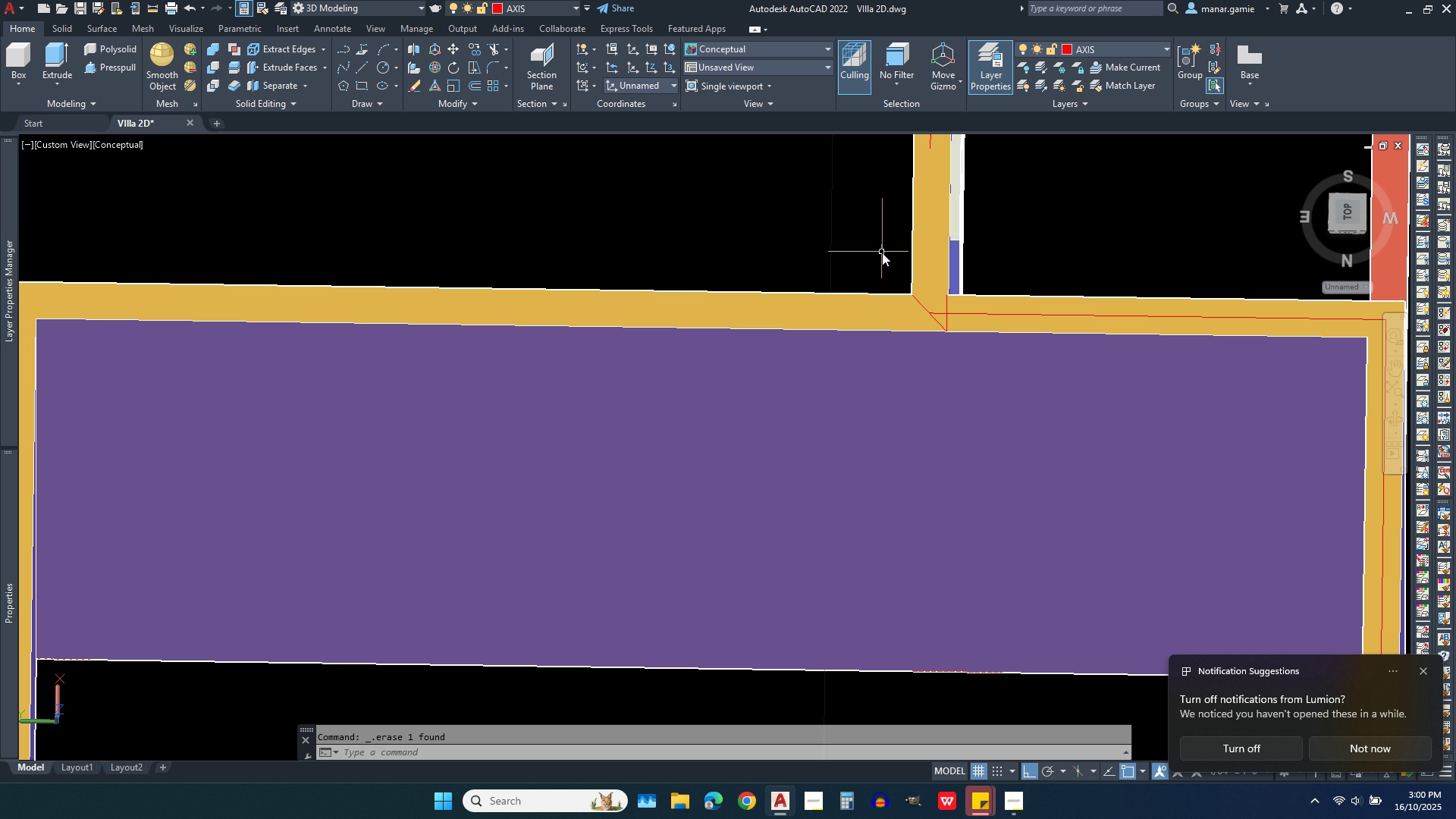 
left_click([882, 253])
 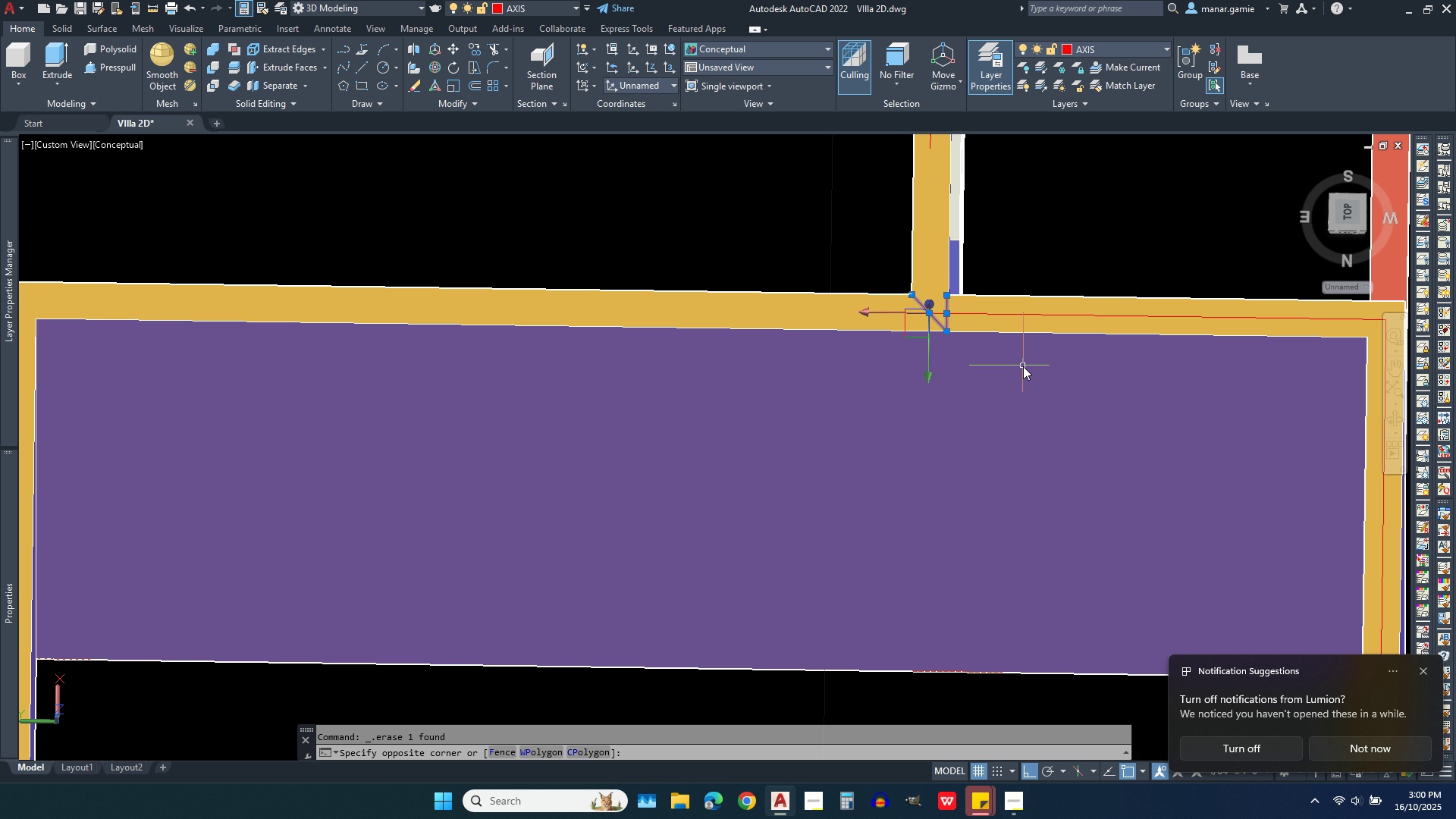 
left_click([1023, 366])
 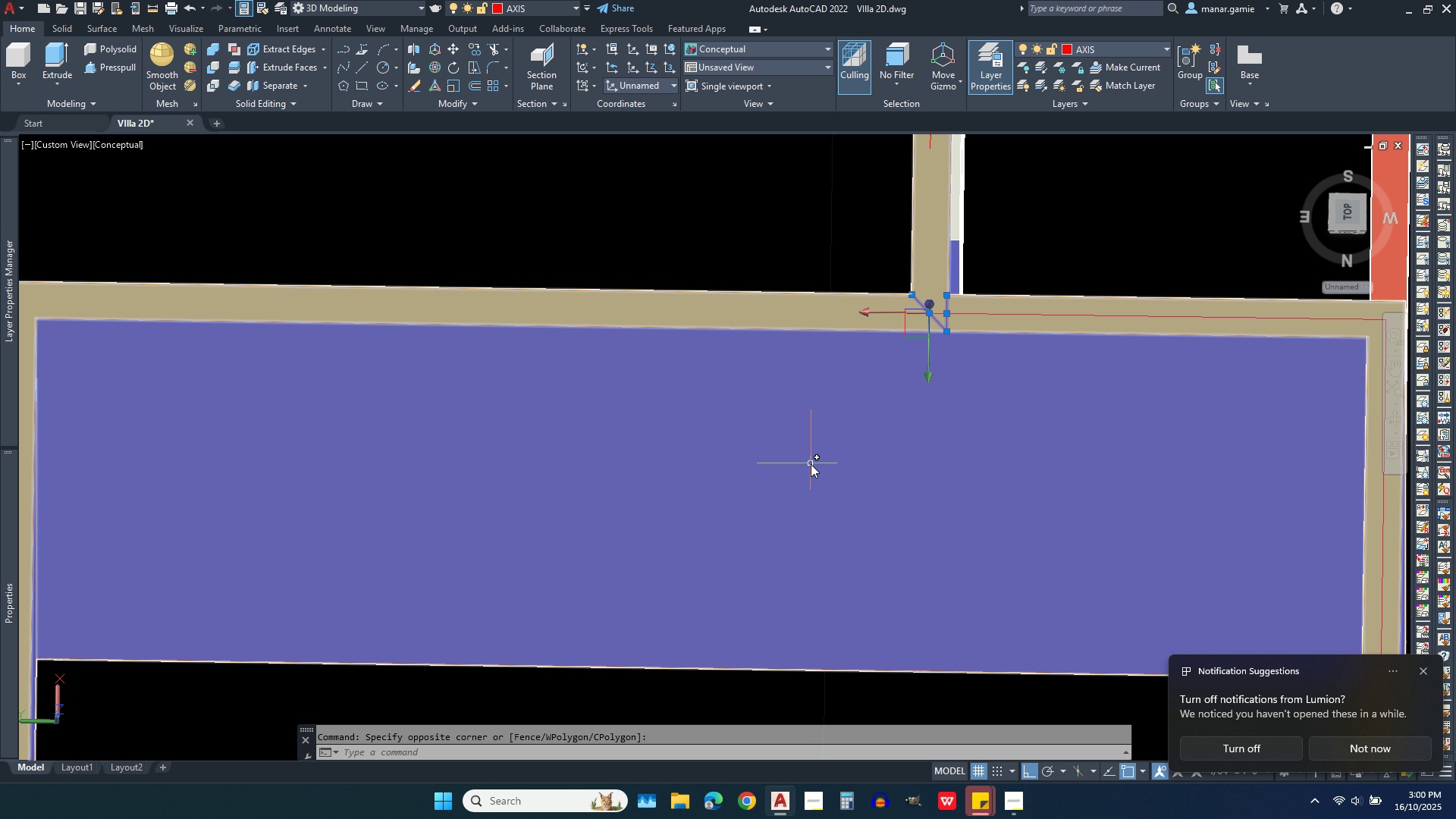 
key(Delete)
 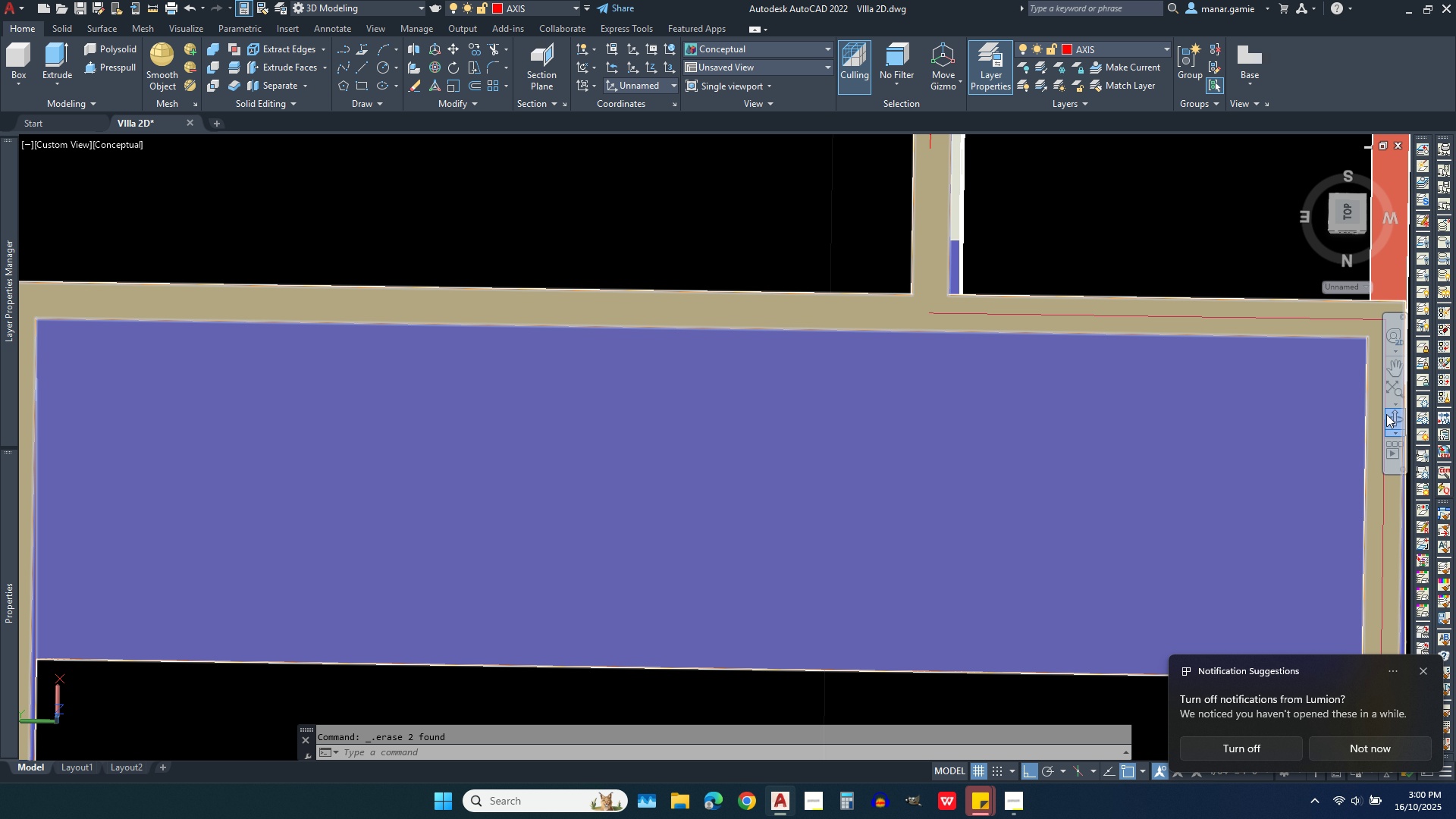 
left_click([1394, 416])
 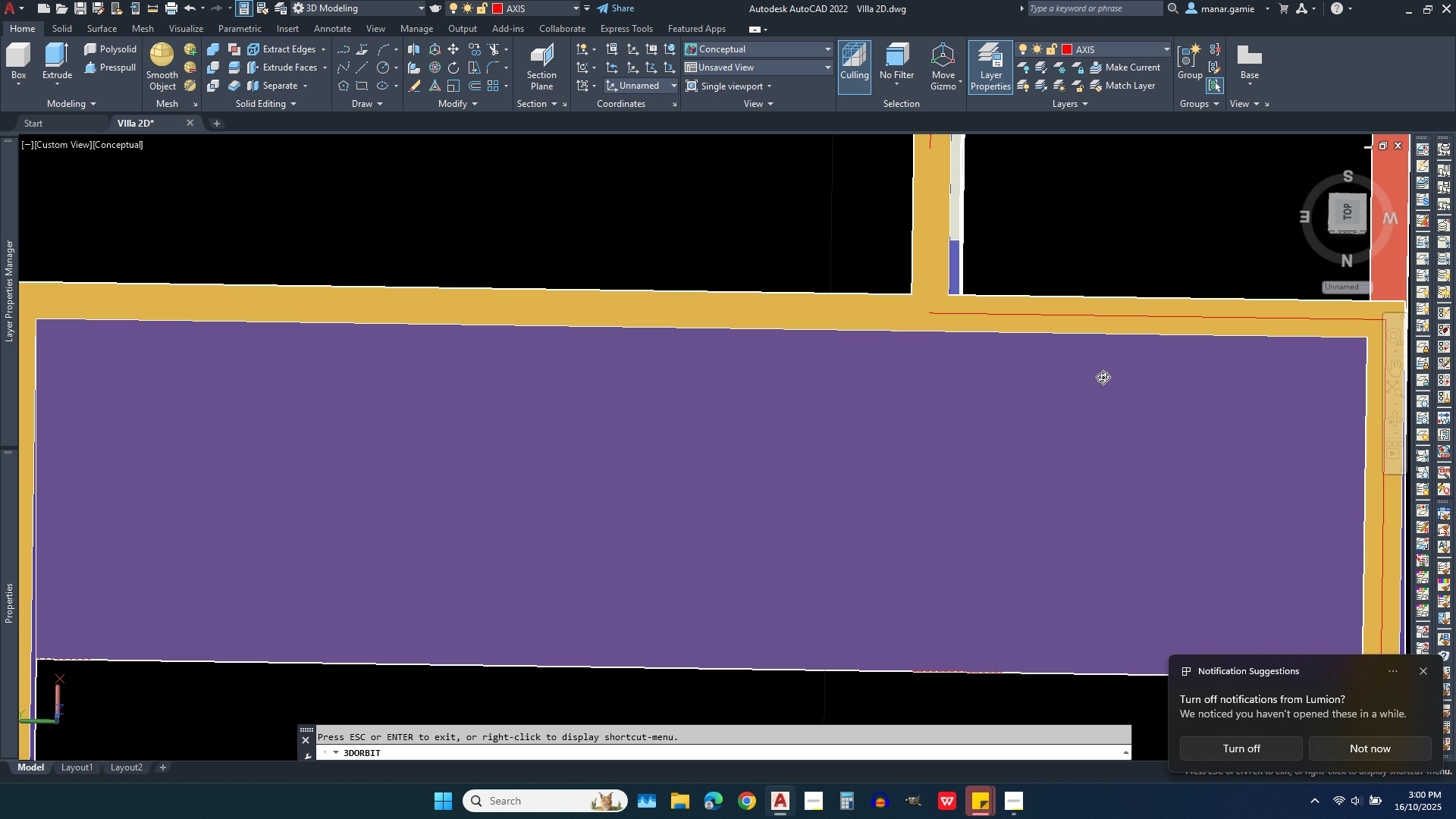 
left_click_drag(start_coordinate=[1100, 377], to_coordinate=[914, 350])
 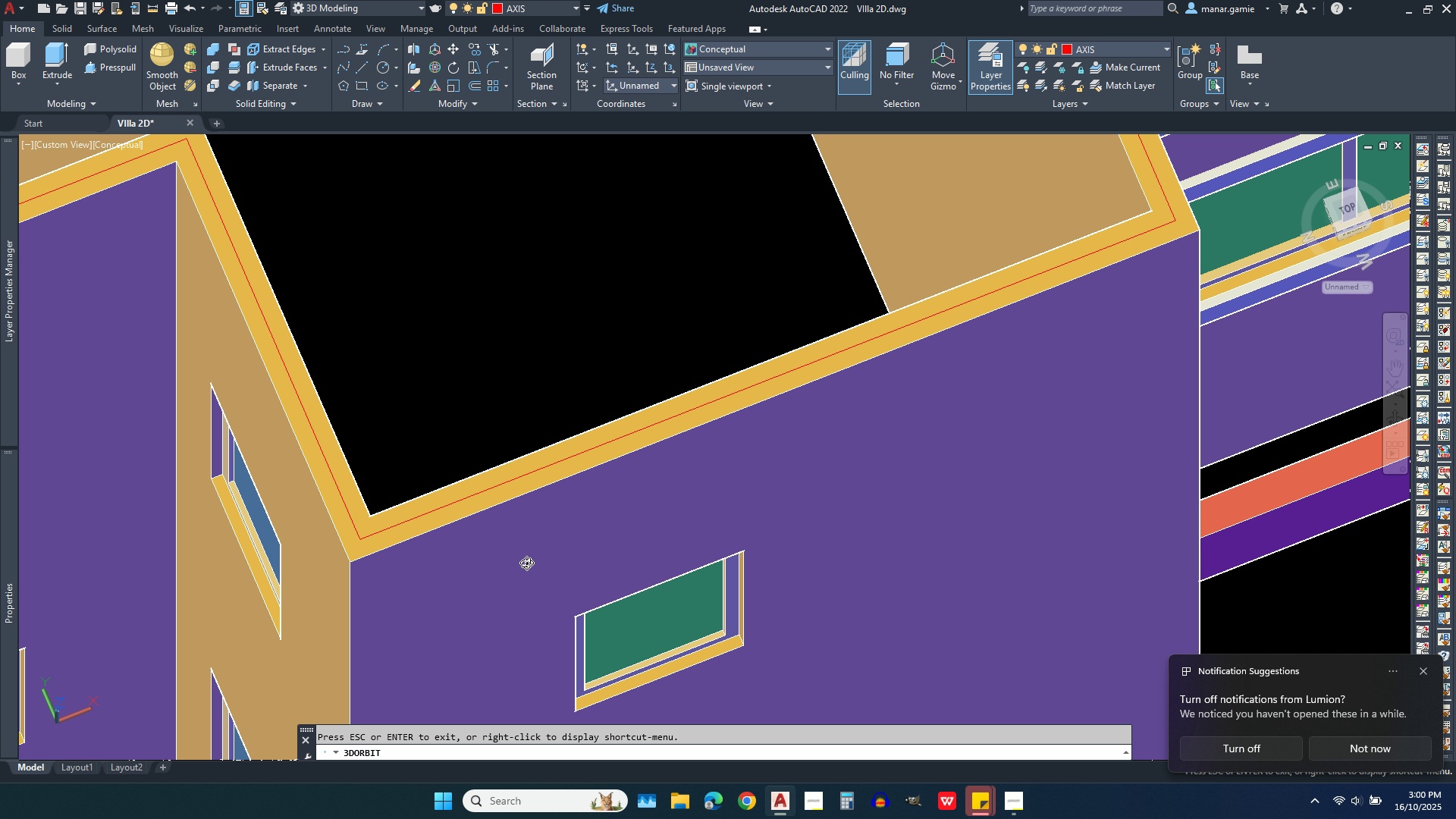 
scroll: coordinate [701, 534], scroll_direction: down, amount: 11.0
 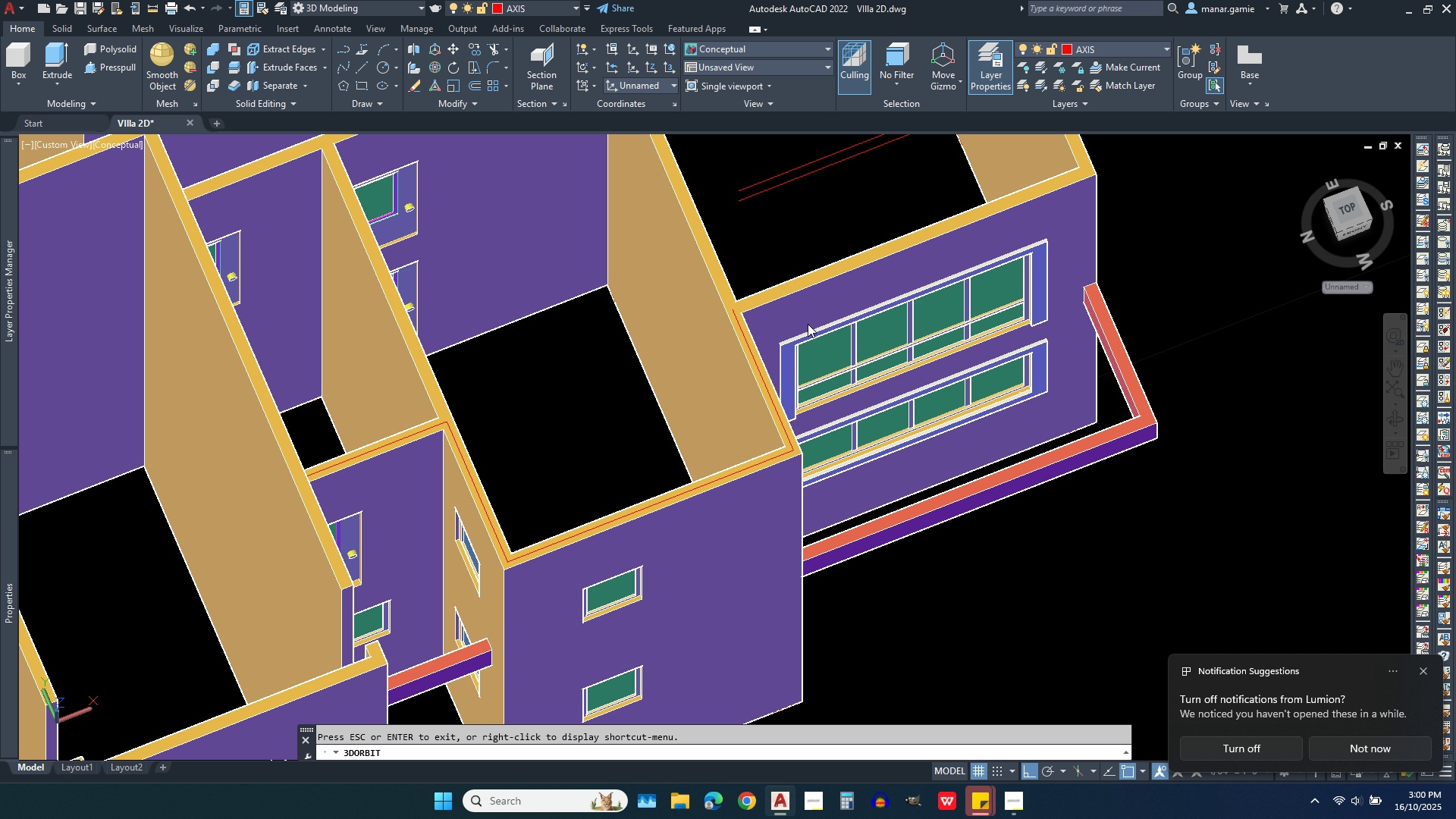 
key(Escape)
 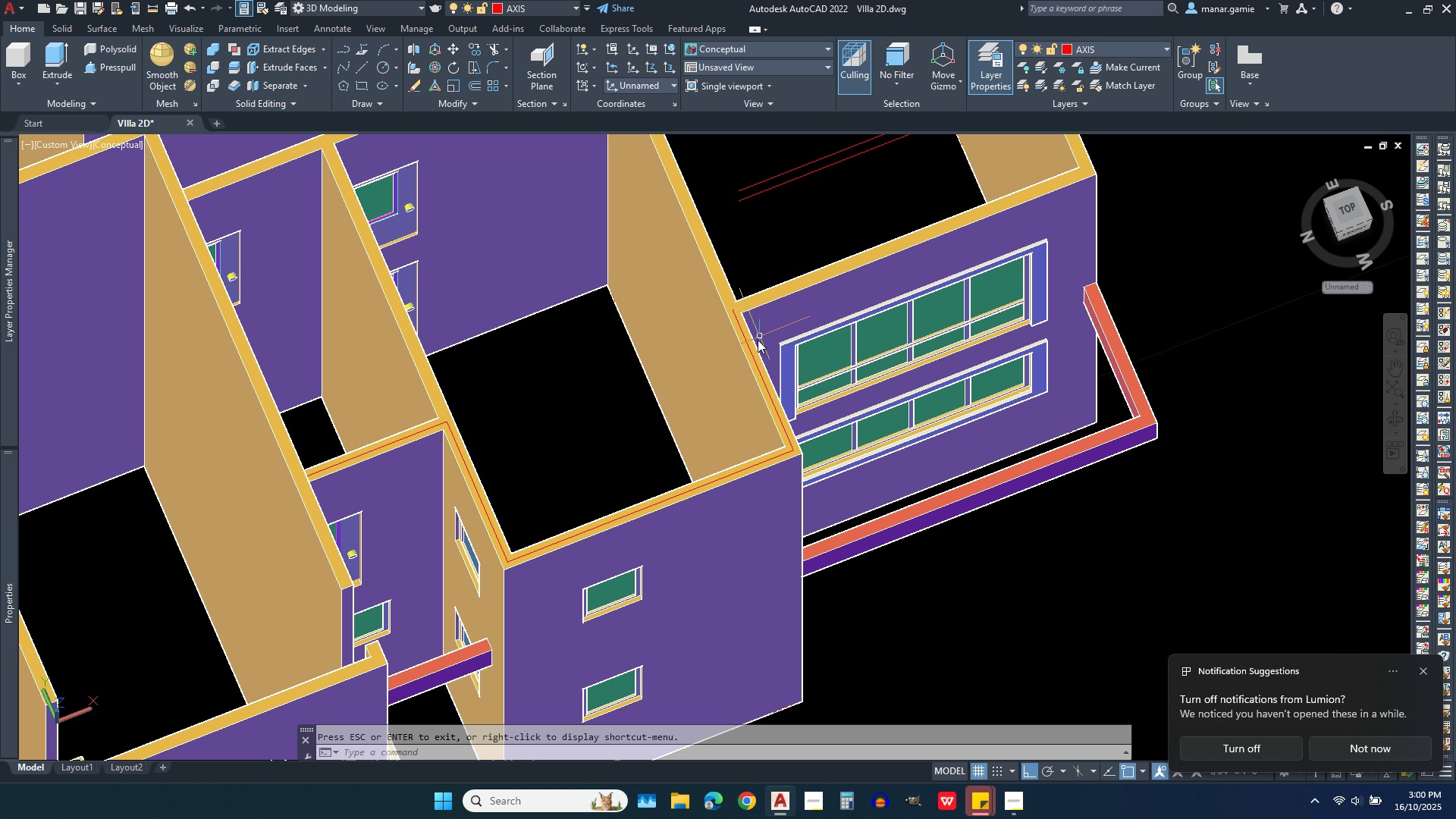 
scroll: coordinate [755, 356], scroll_direction: up, amount: 1.0
 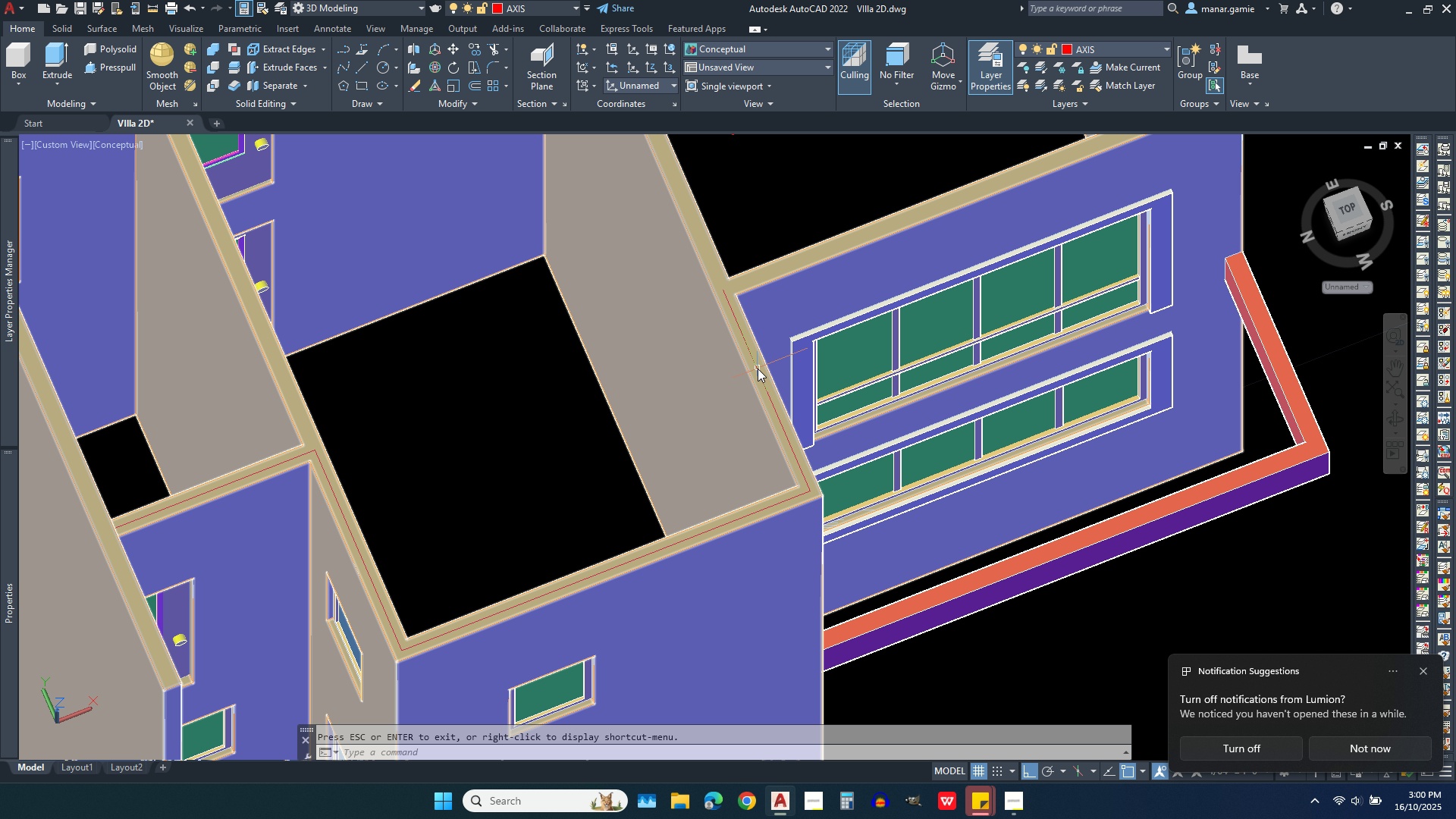 
left_click([758, 369])
 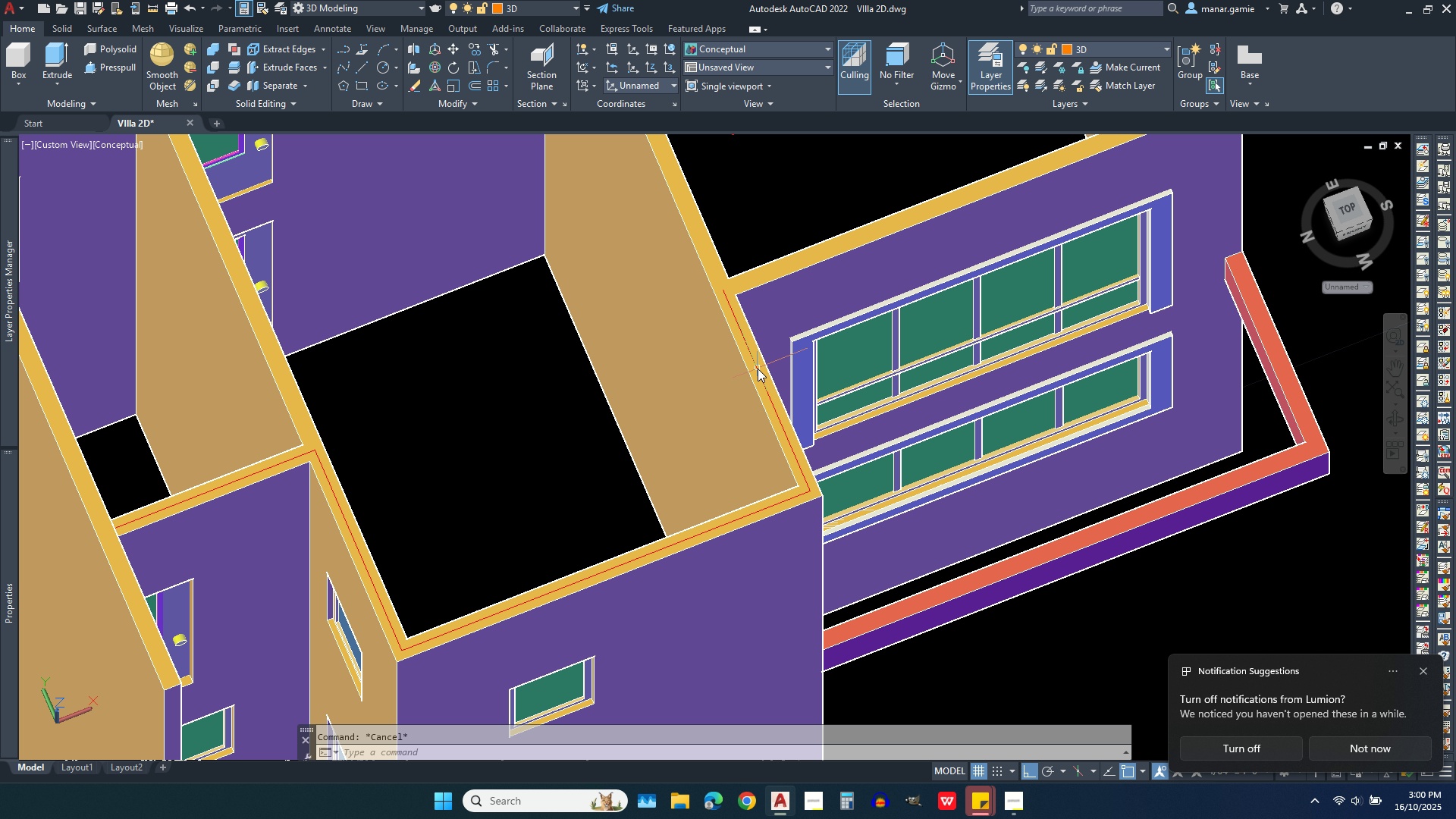 
key(Escape)
 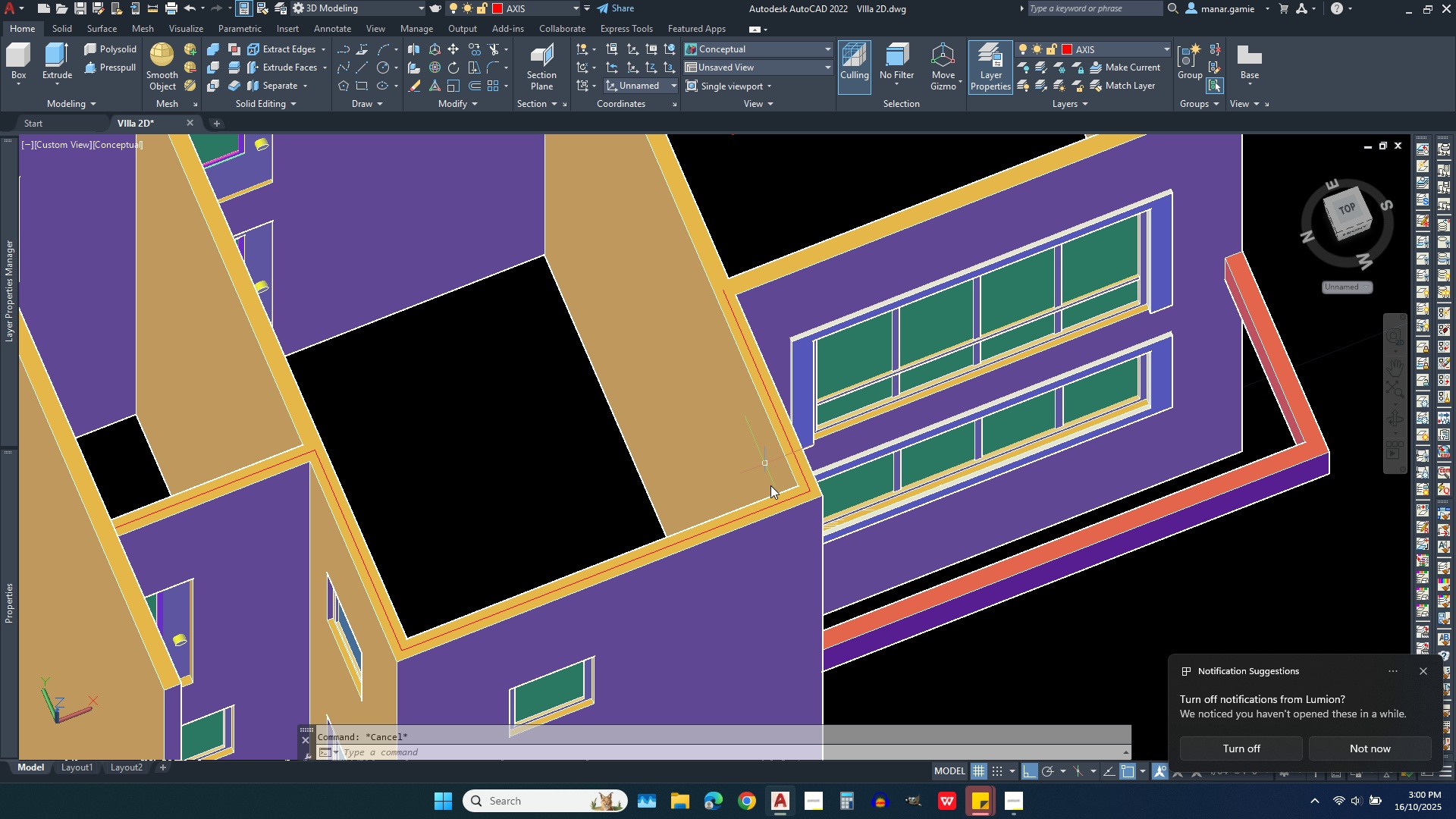 
scroll: coordinate [786, 515], scroll_direction: up, amount: 3.0
 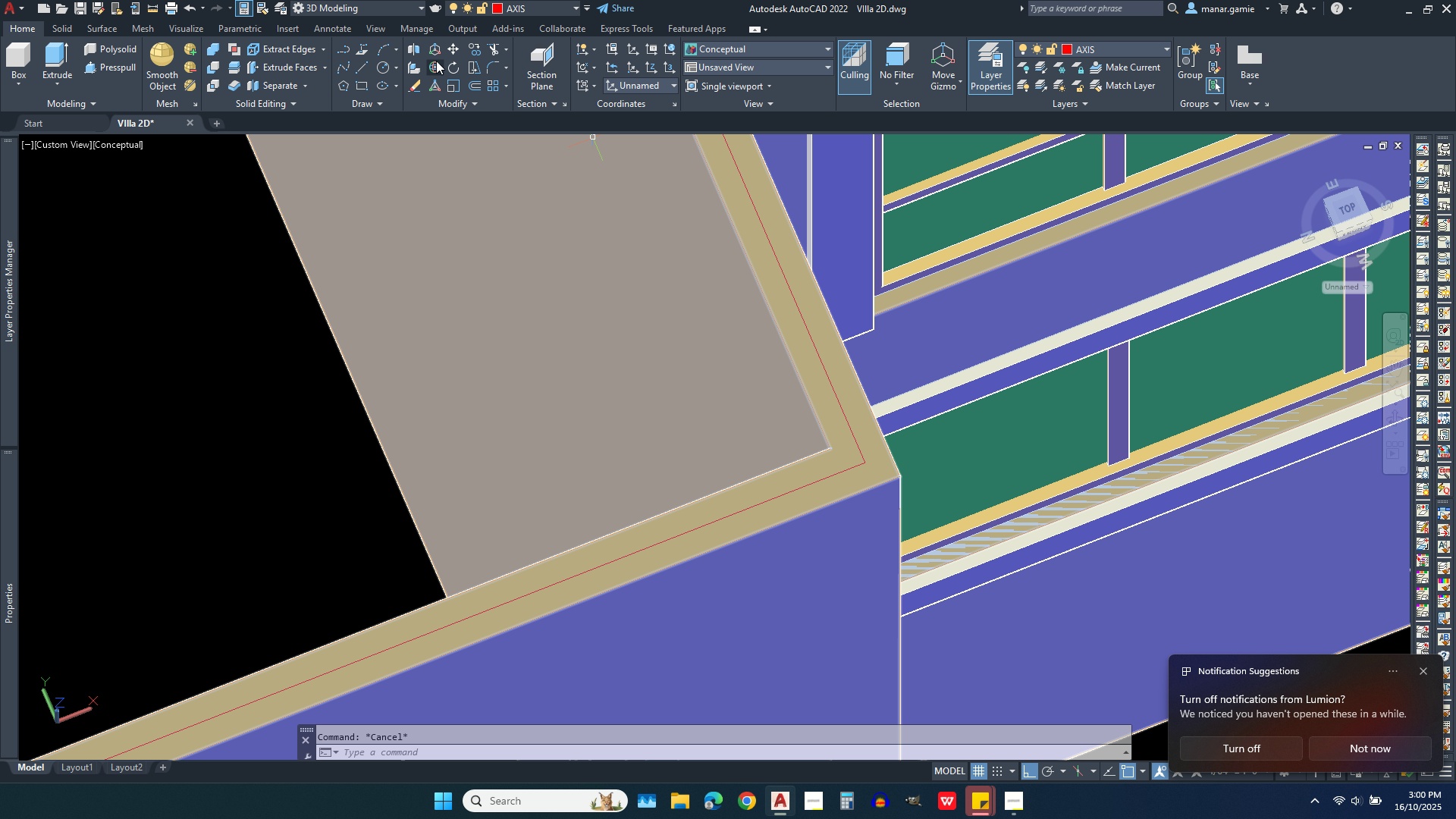 
left_click([454, 48])
 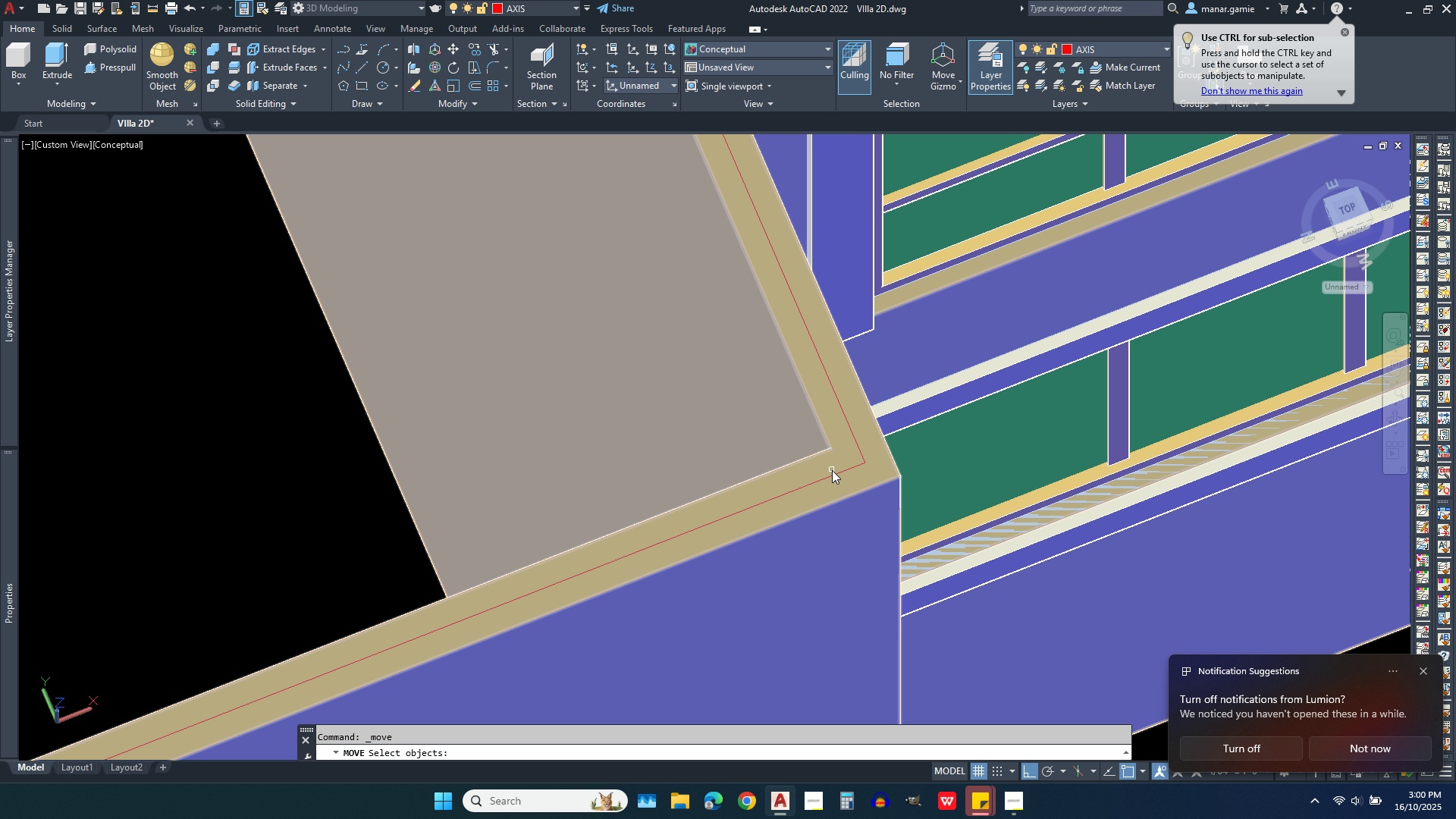 
scroll: coordinate [563, 443], scroll_direction: down, amount: 2.0
 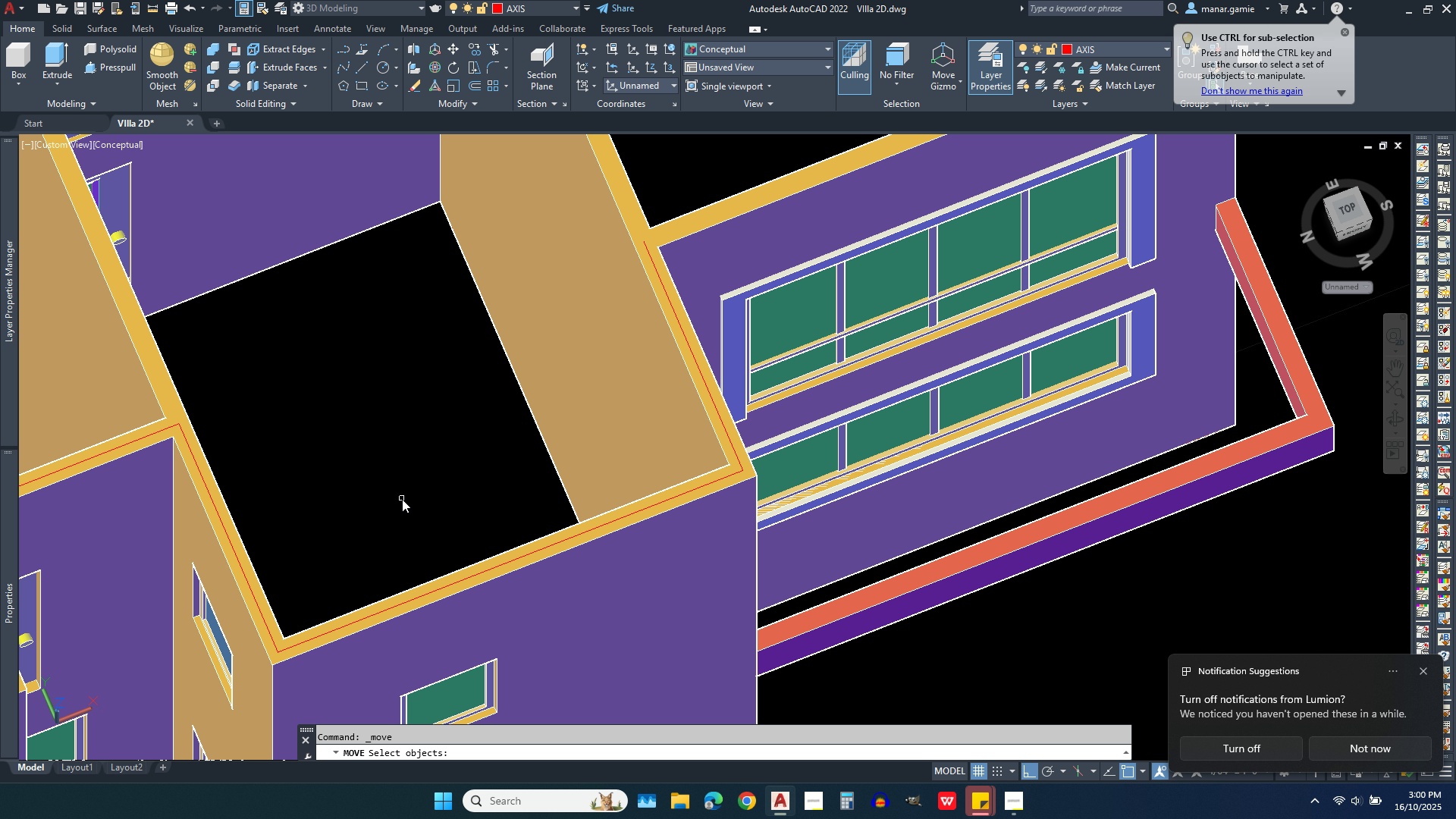 
scroll: coordinate [532, 337], scroll_direction: up, amount: 1.0
 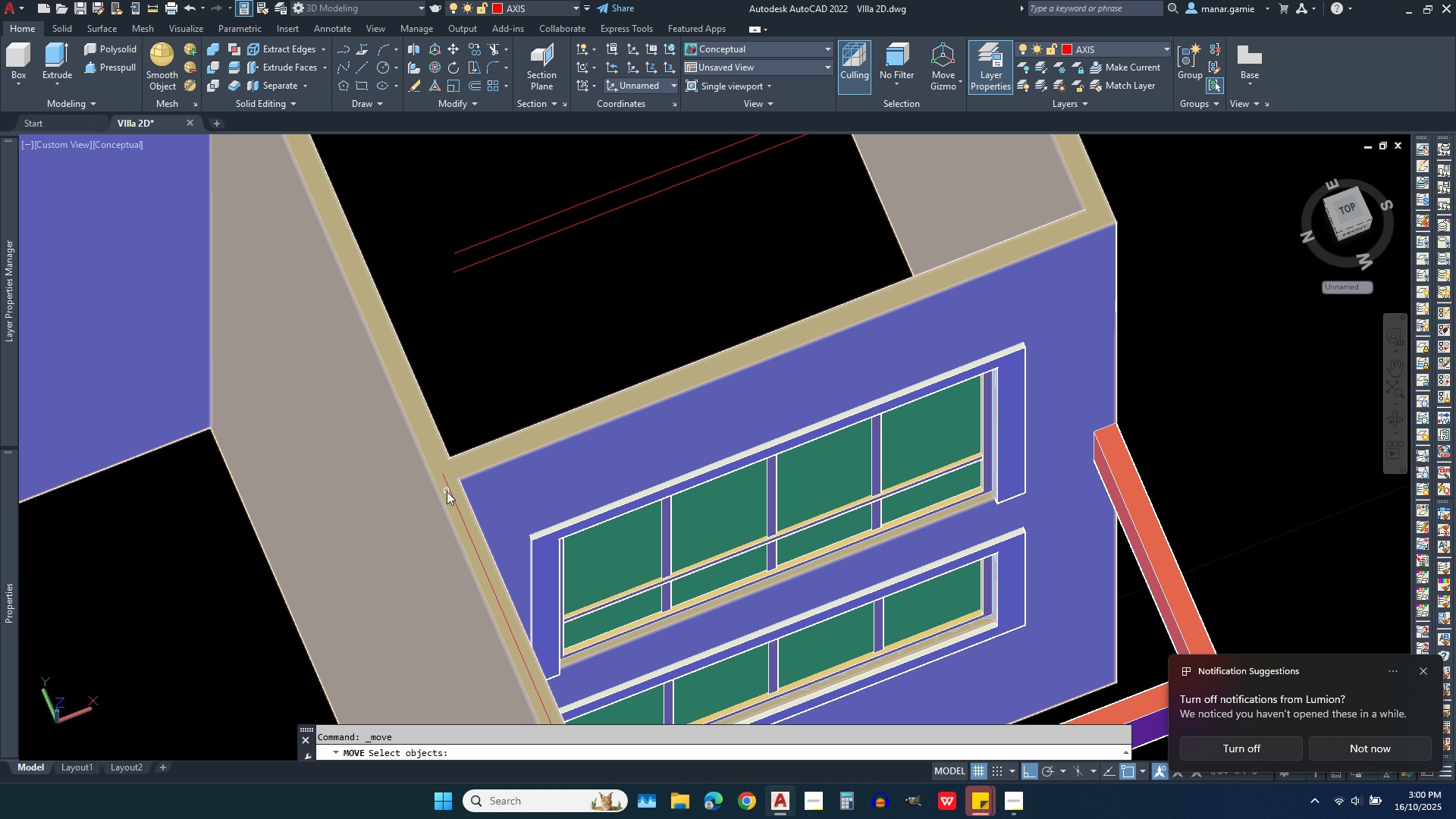 
wait(8.14)
 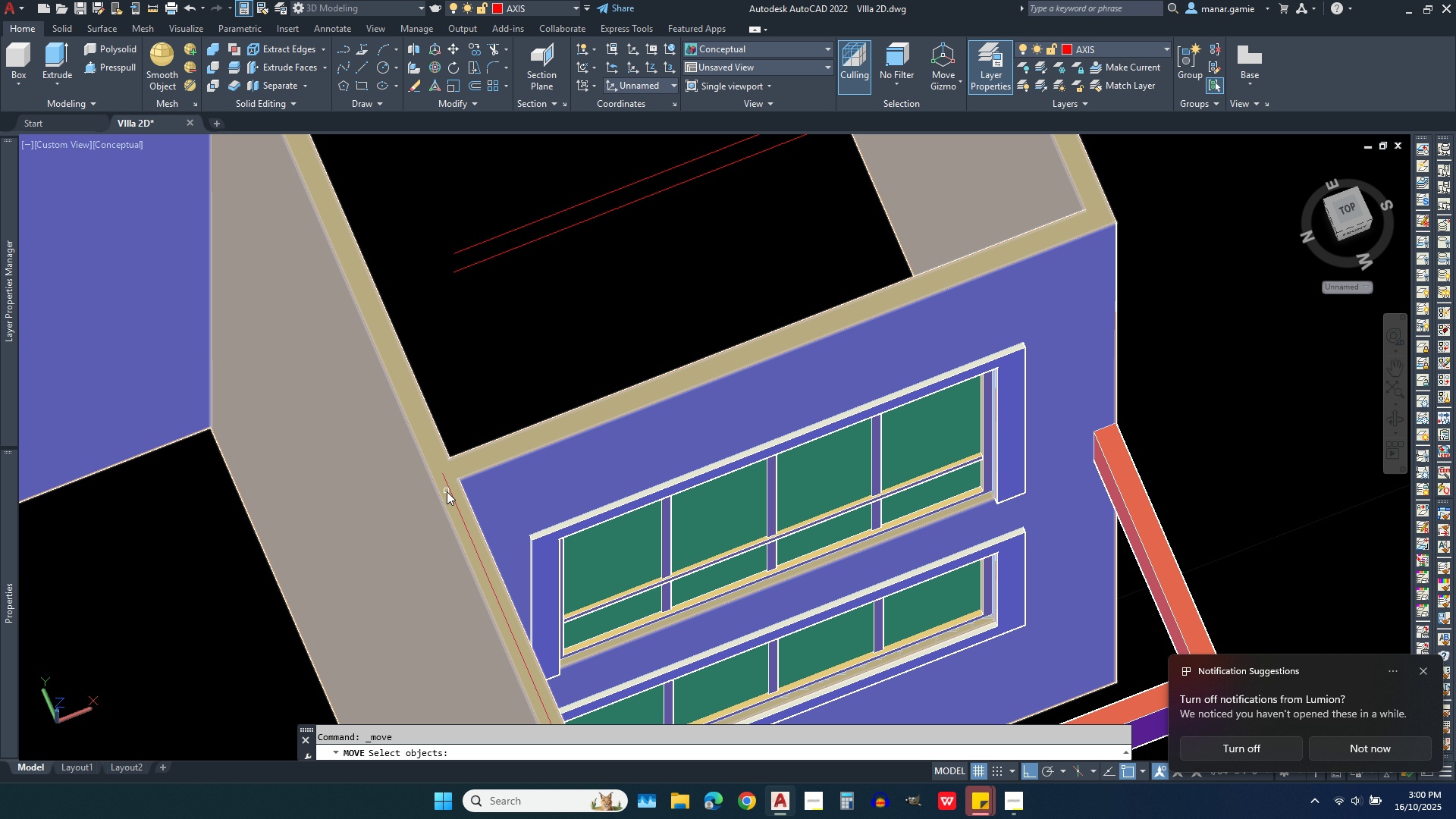 
key(Escape)
 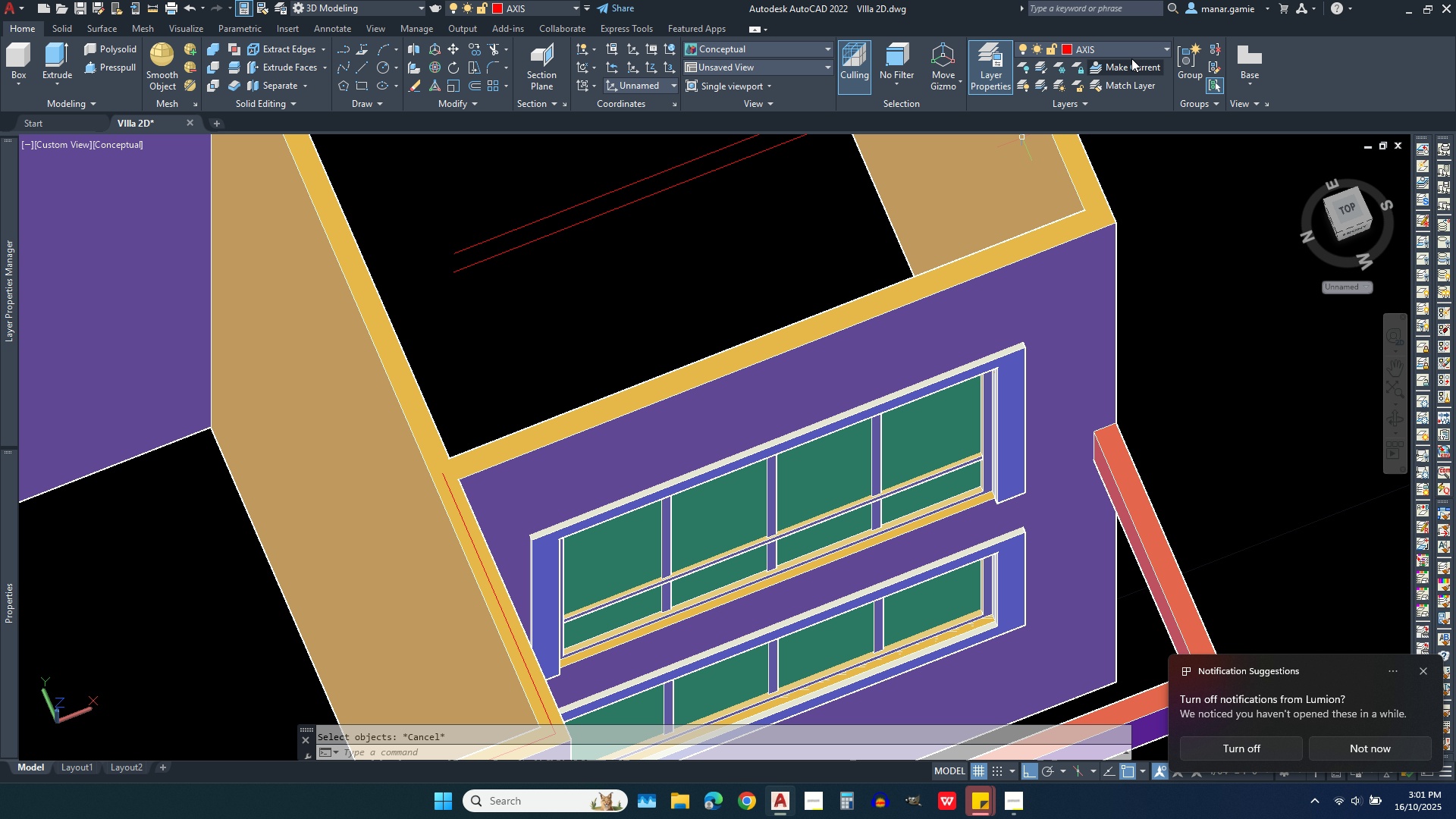 
left_click([1137, 48])
 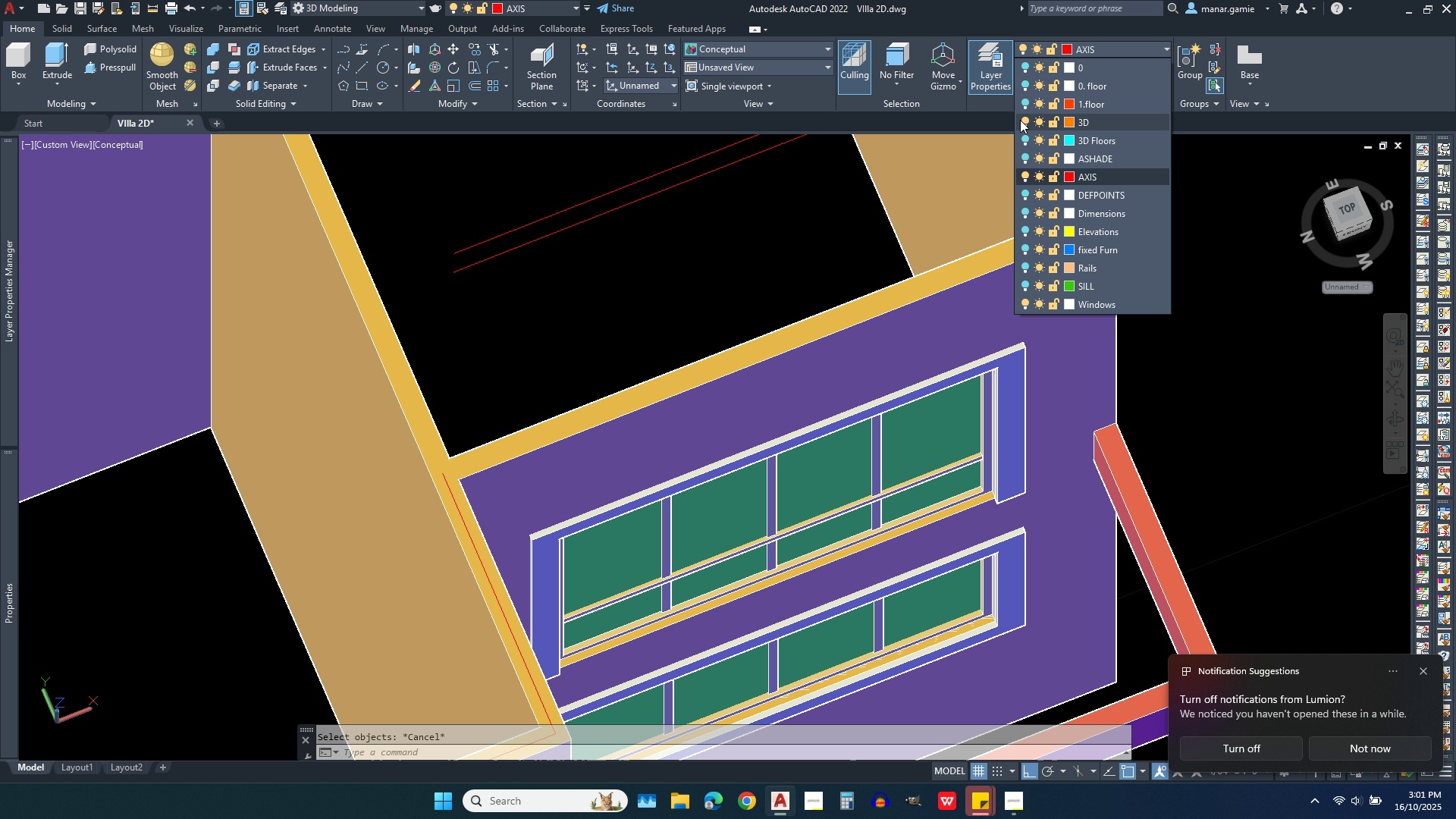 
left_click([1022, 120])
 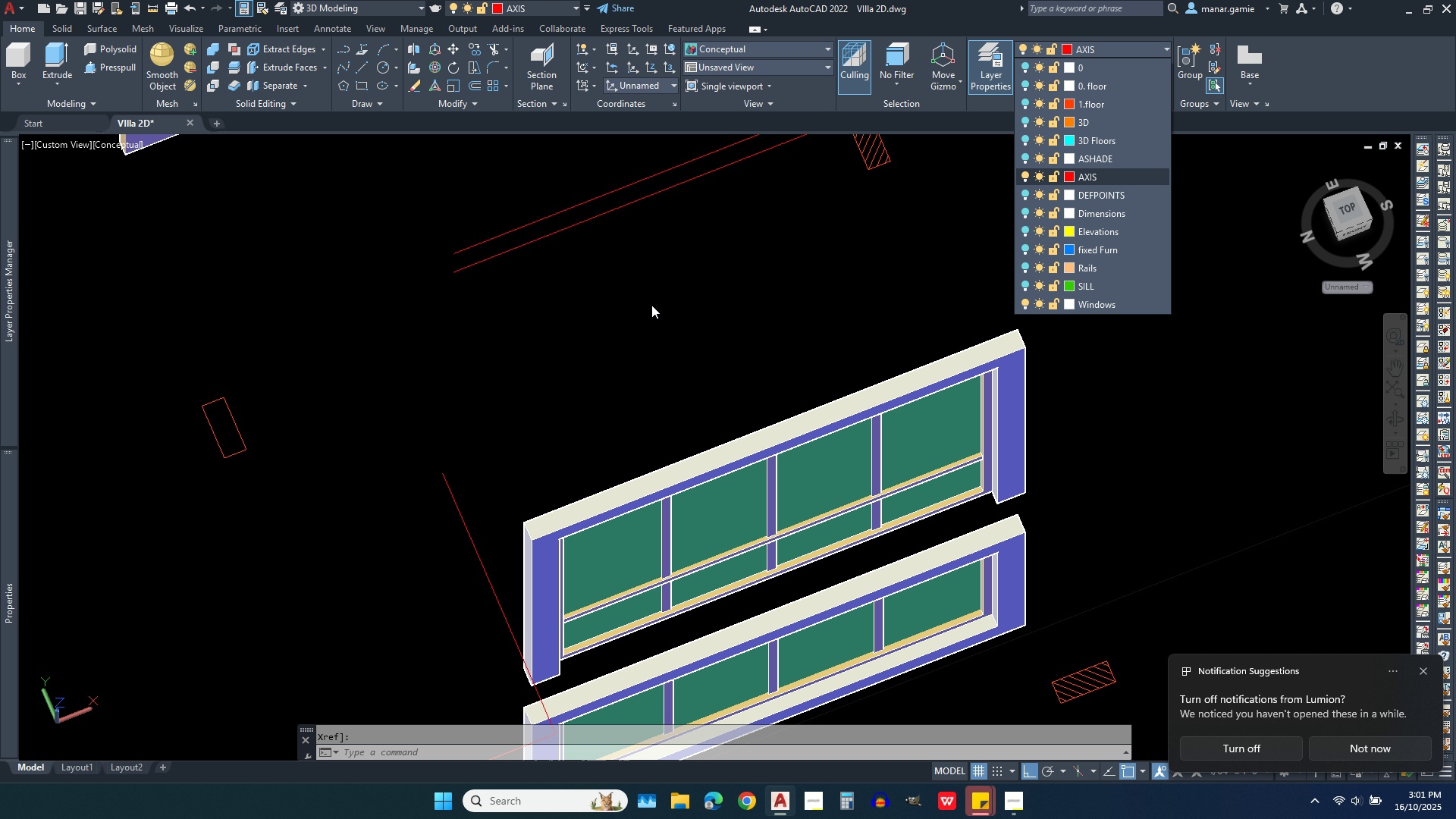 
key(Escape)
 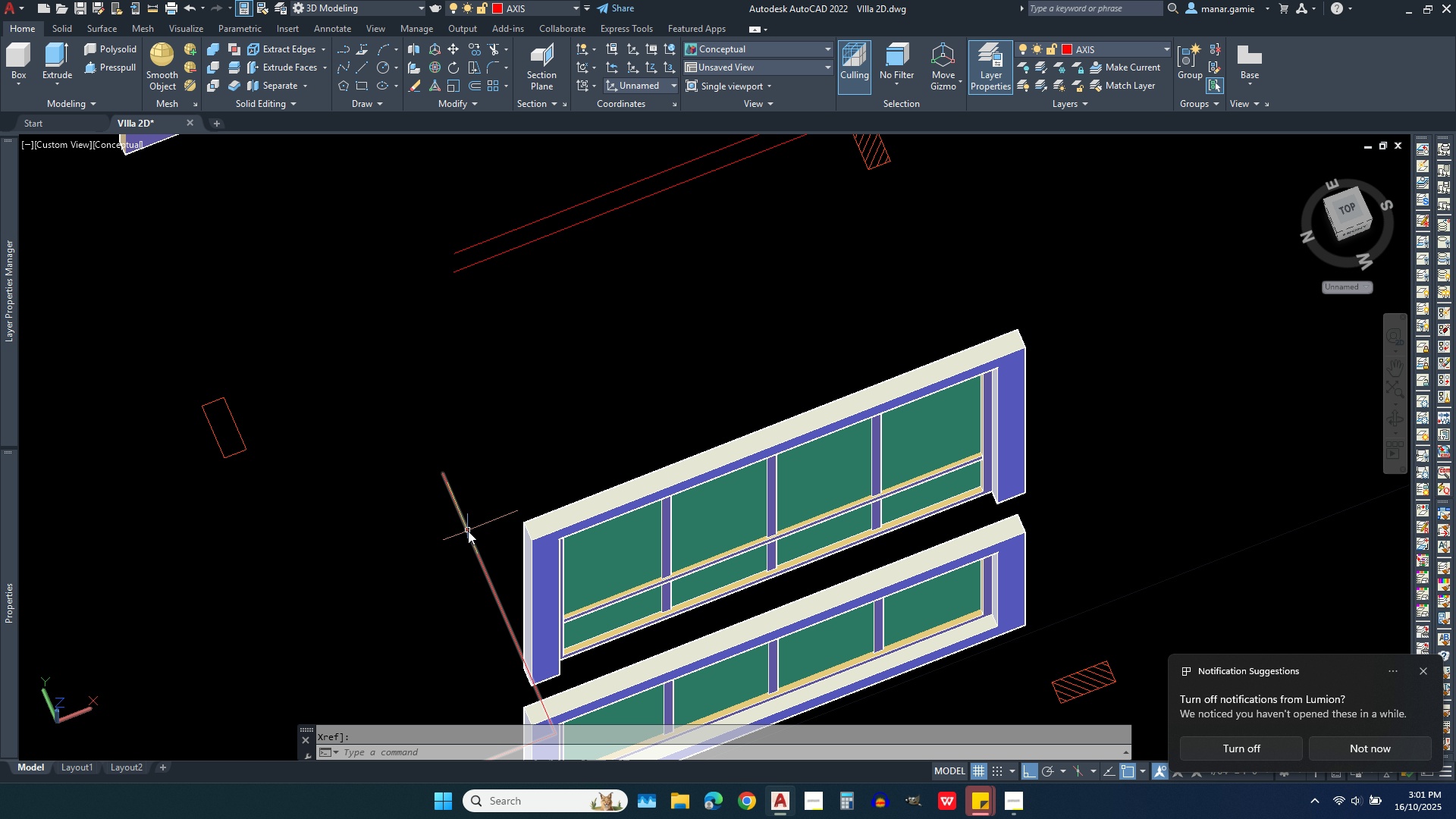 
left_click([468, 531])
 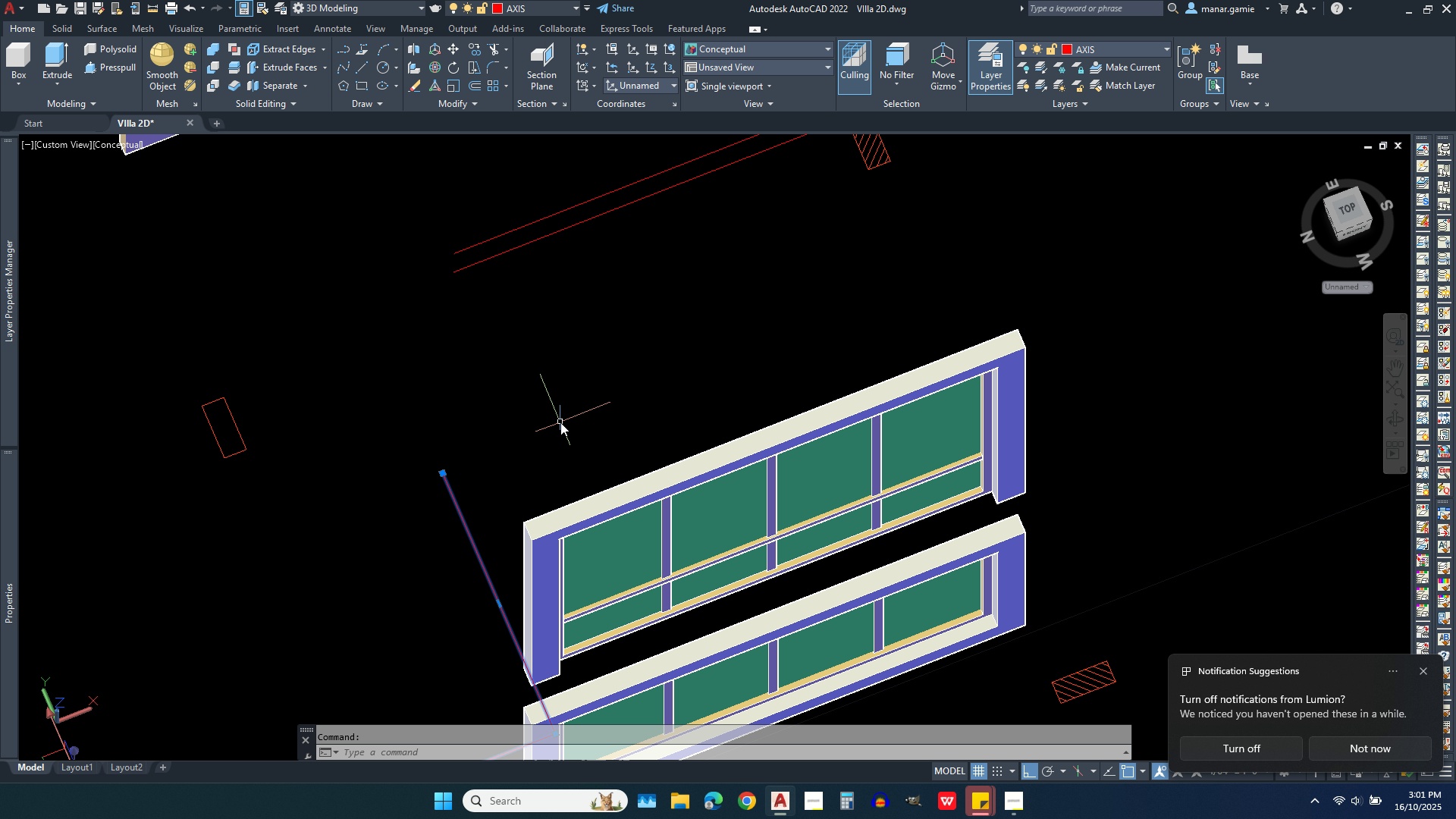 
scroll: coordinate [560, 422], scroll_direction: down, amount: 2.0
 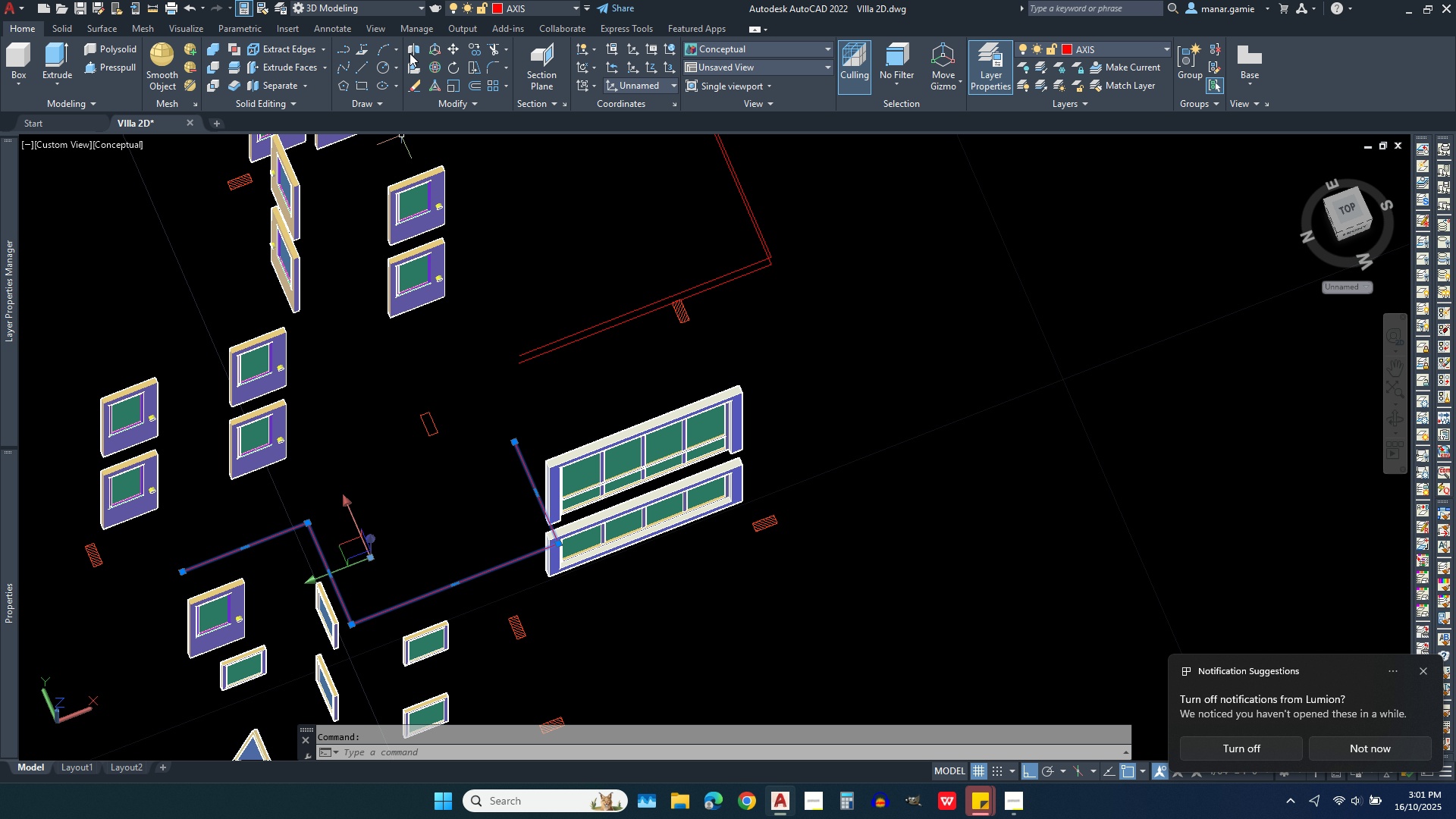 
left_click([454, 48])
 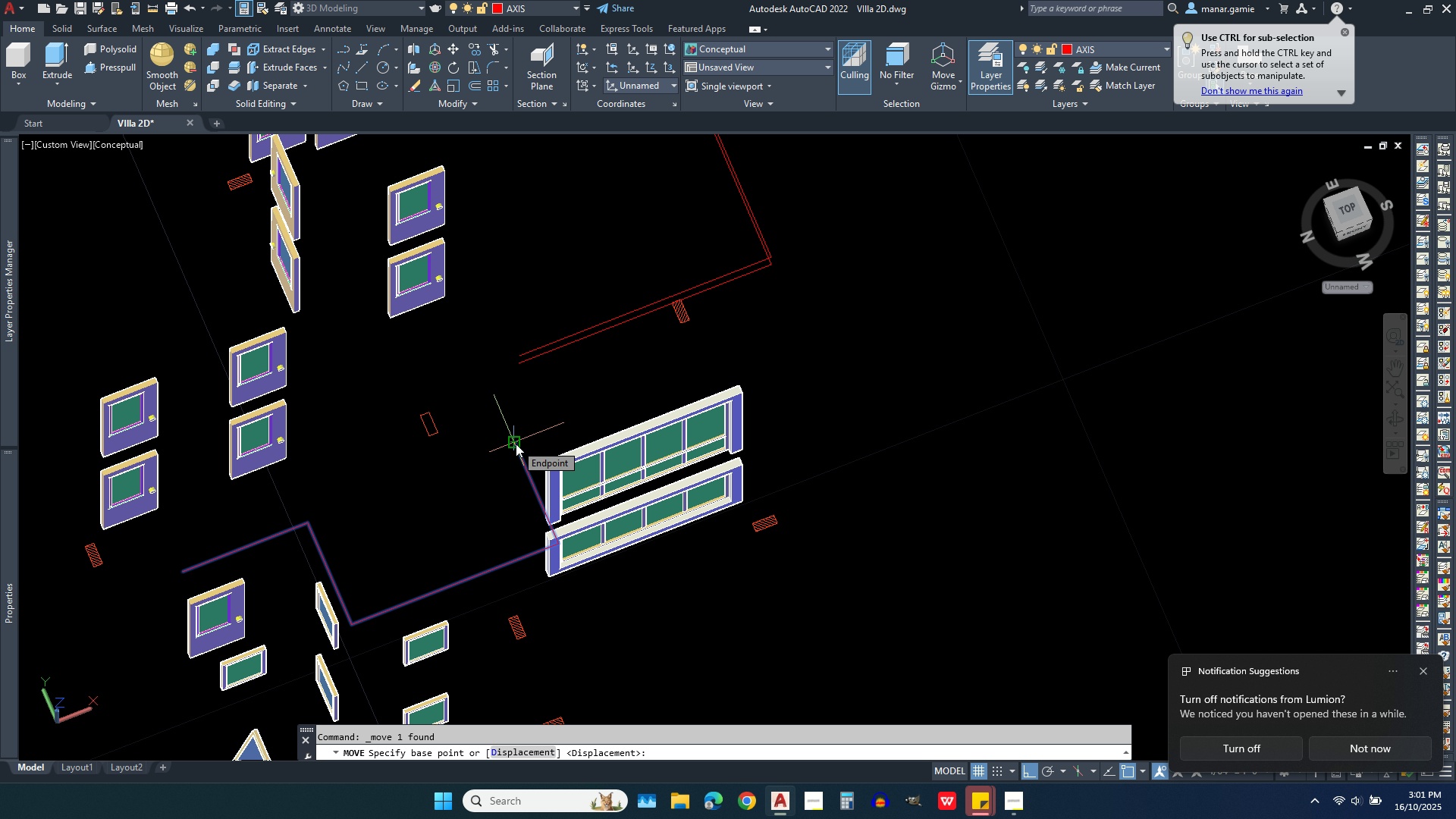 
left_click([516, 444])
 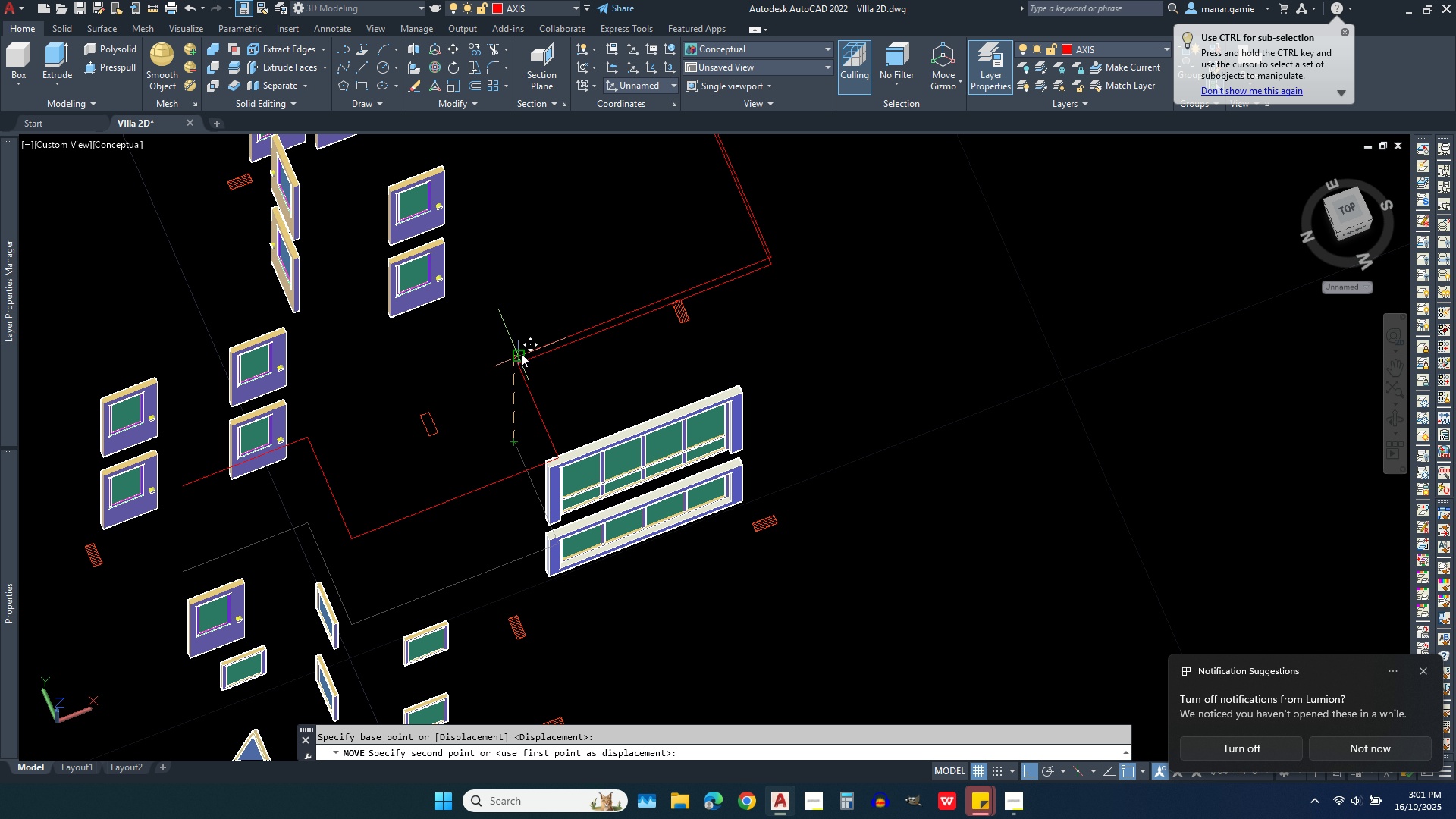 
scroll: coordinate [521, 353], scroll_direction: up, amount: 3.0
 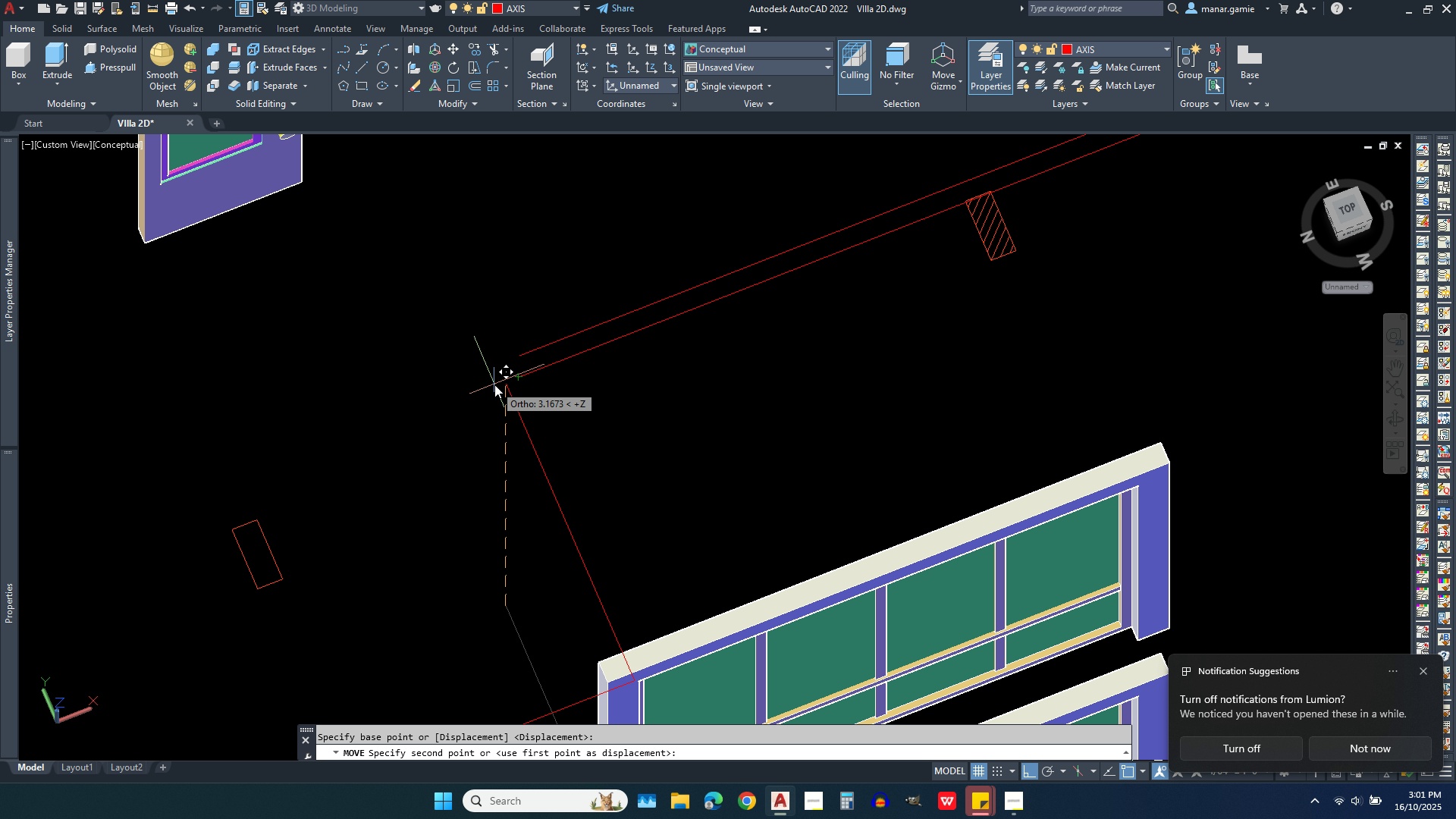 
wait(20.08)
 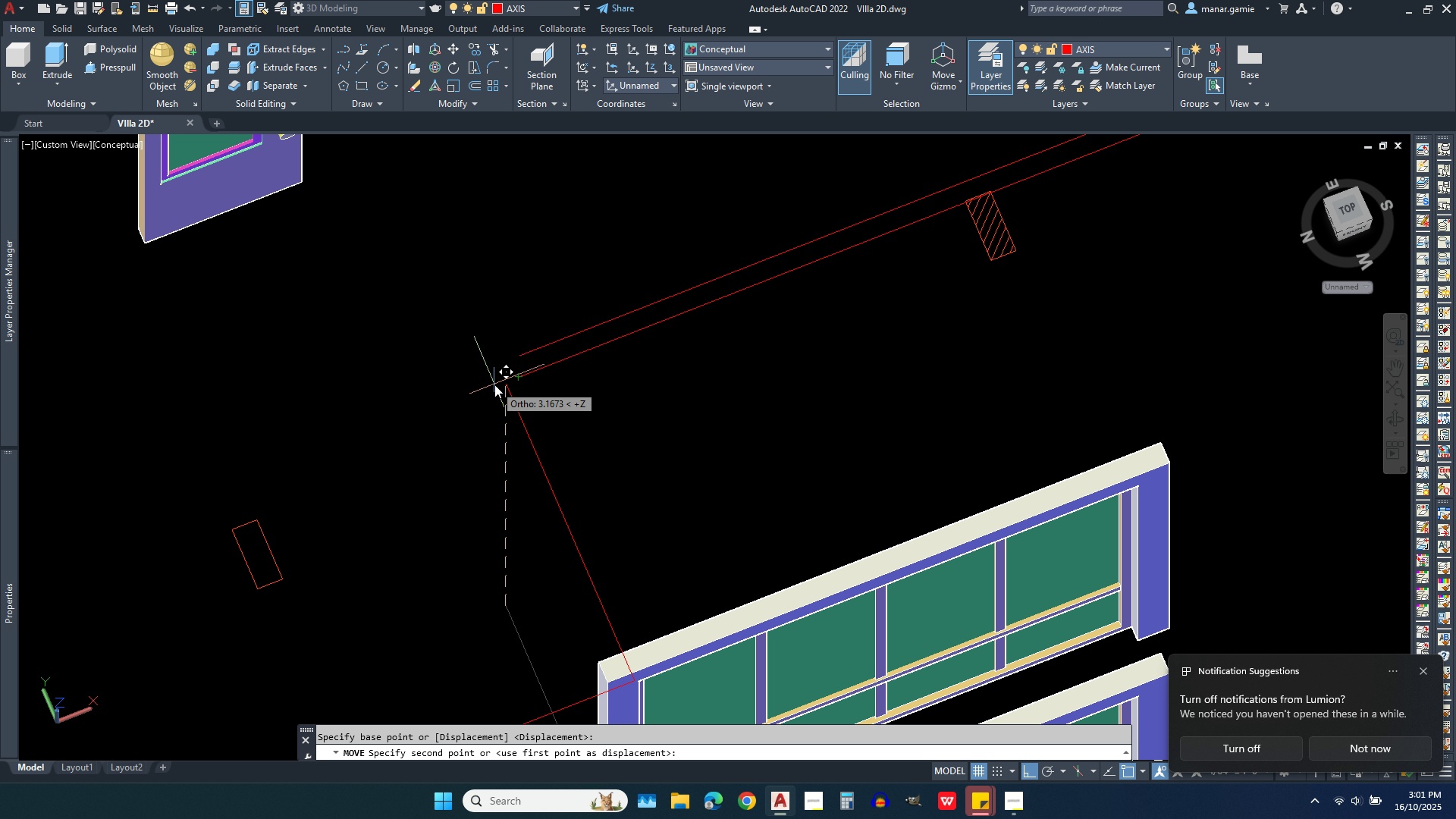 
scroll: coordinate [484, 393], scroll_direction: up, amount: 4.0
 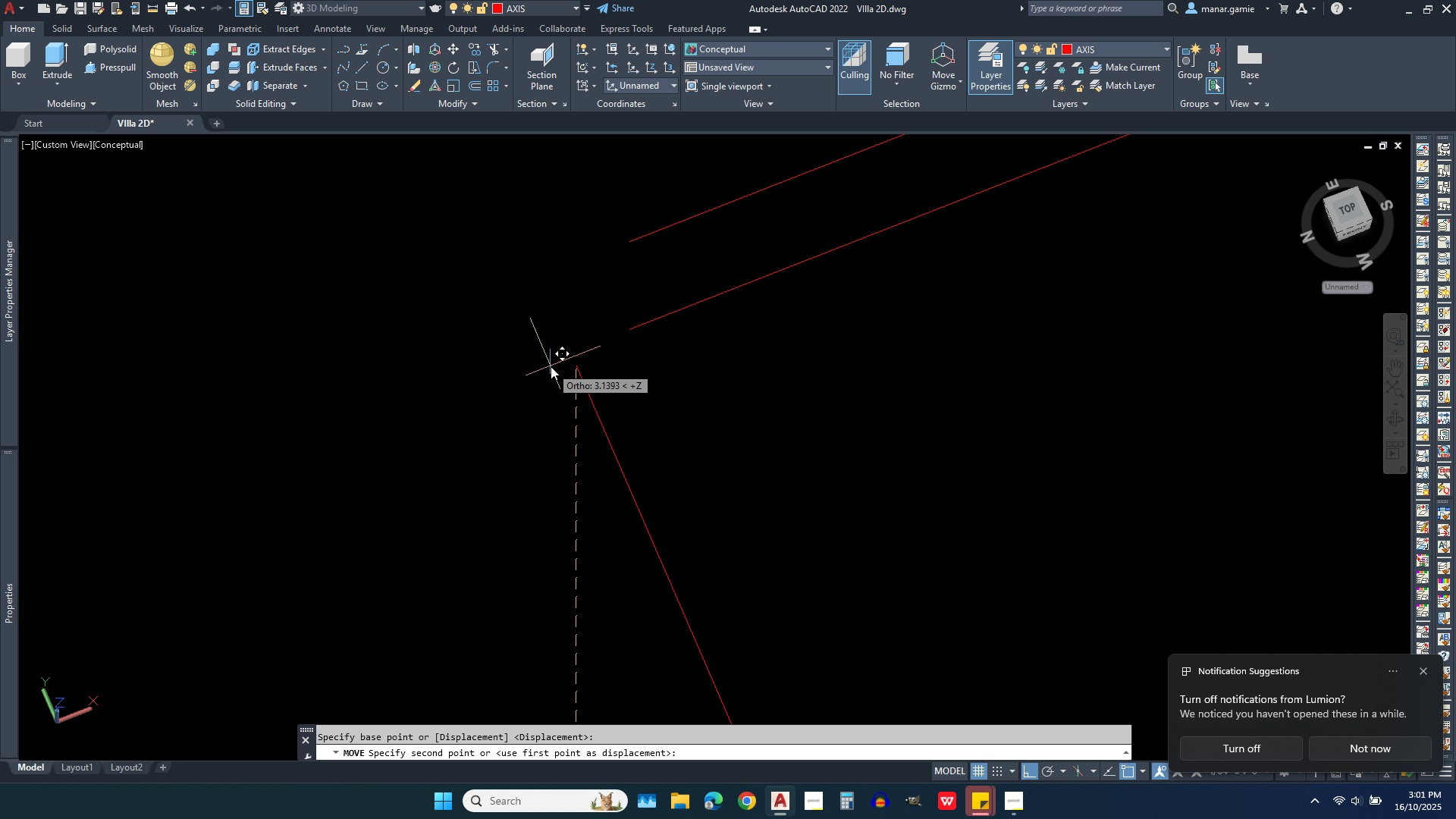 
wait(10.09)
 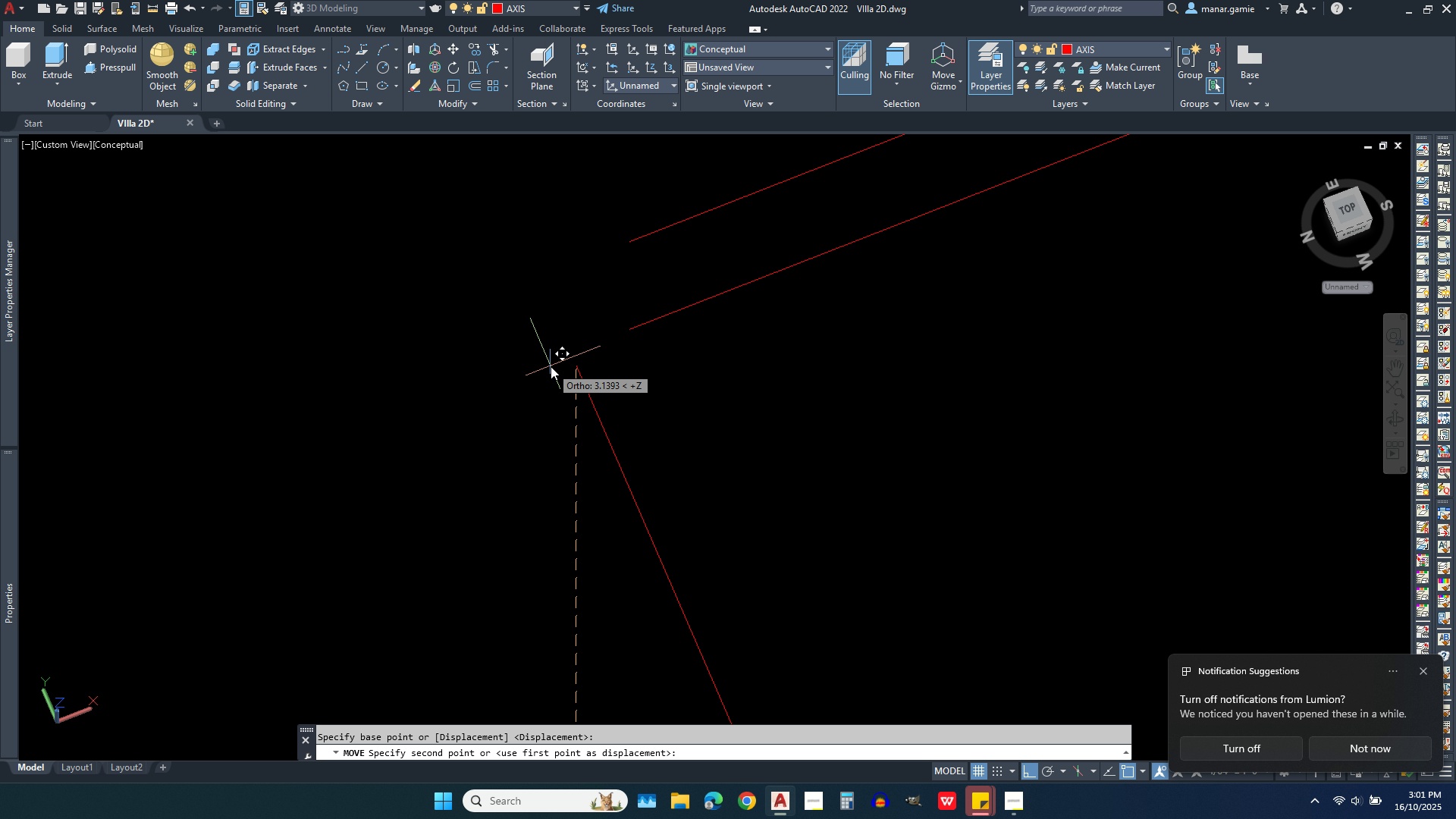 
left_click([566, 271])
 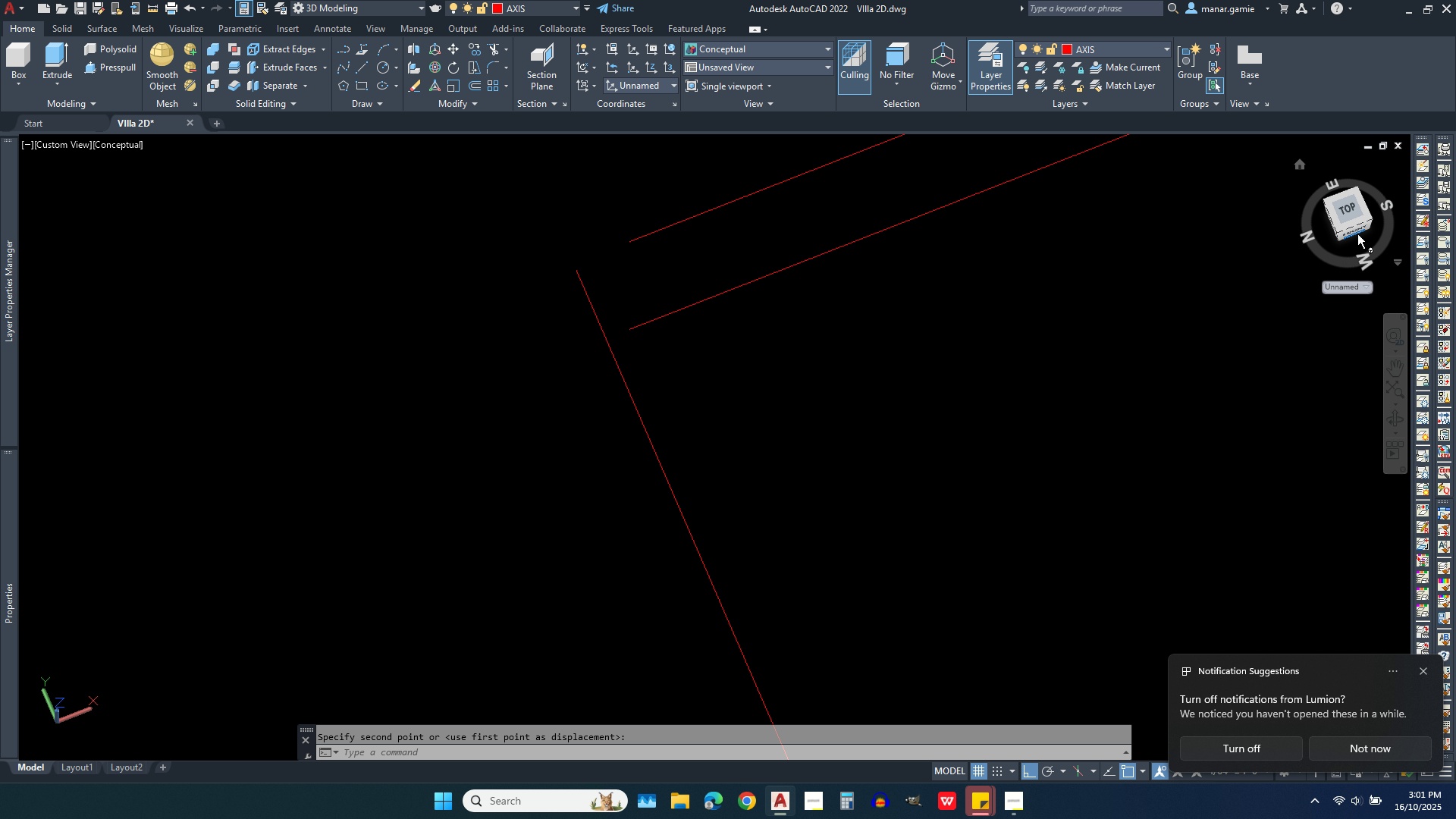 
left_click([1352, 231])
 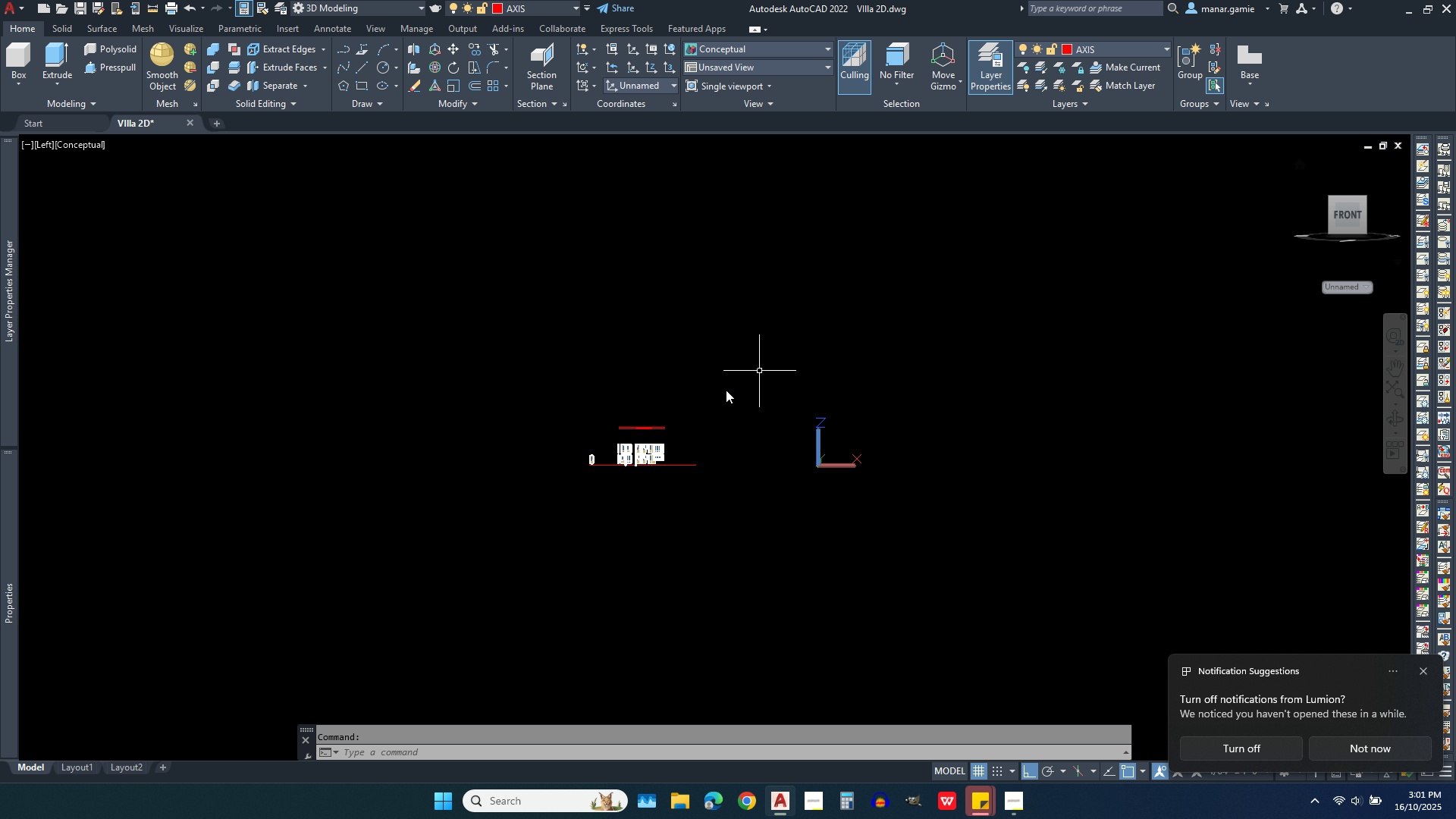 
scroll: coordinate [741, 432], scroll_direction: up, amount: 11.0
 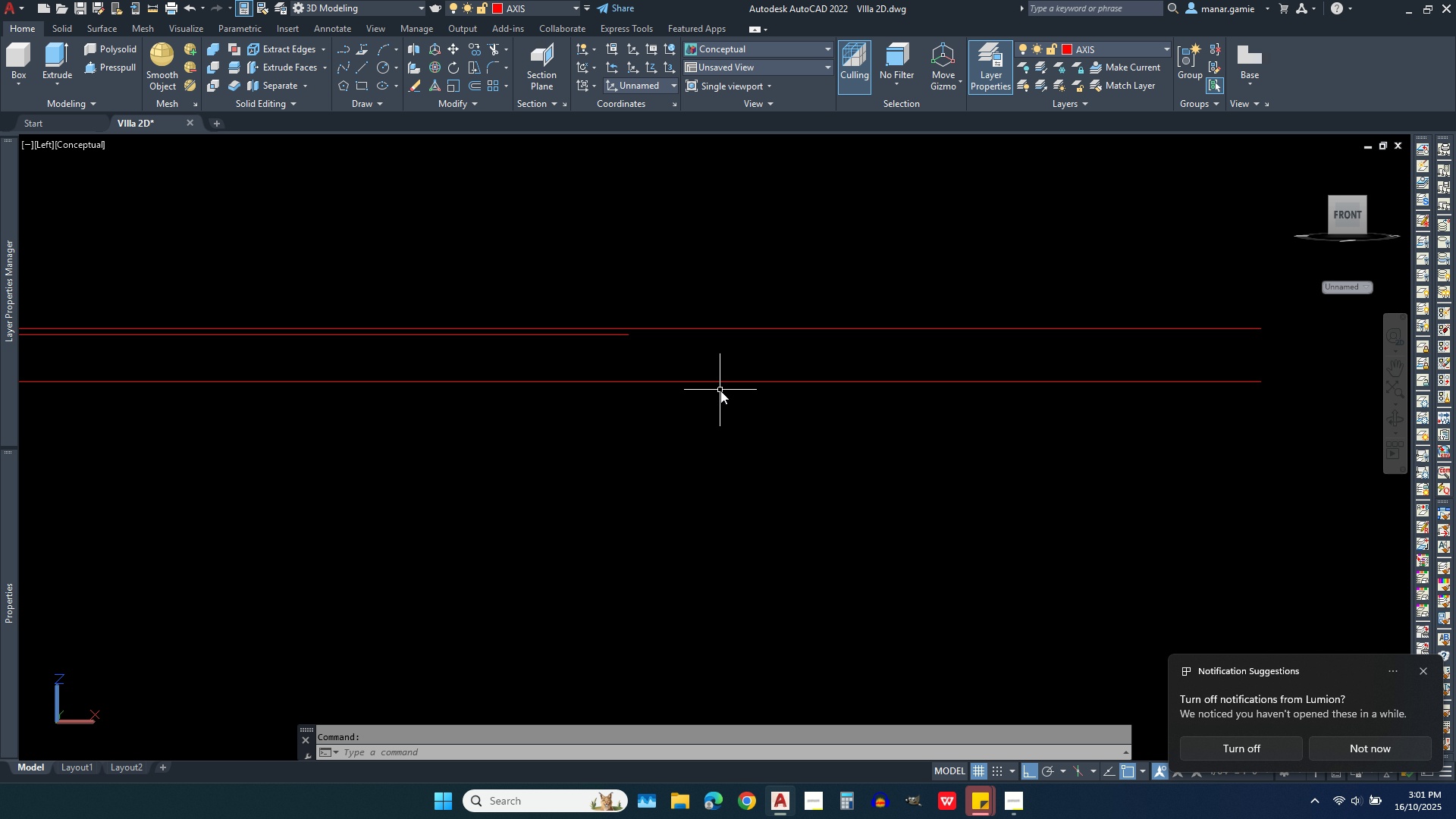 
scroll: coordinate [836, 416], scroll_direction: down, amount: 1.0
 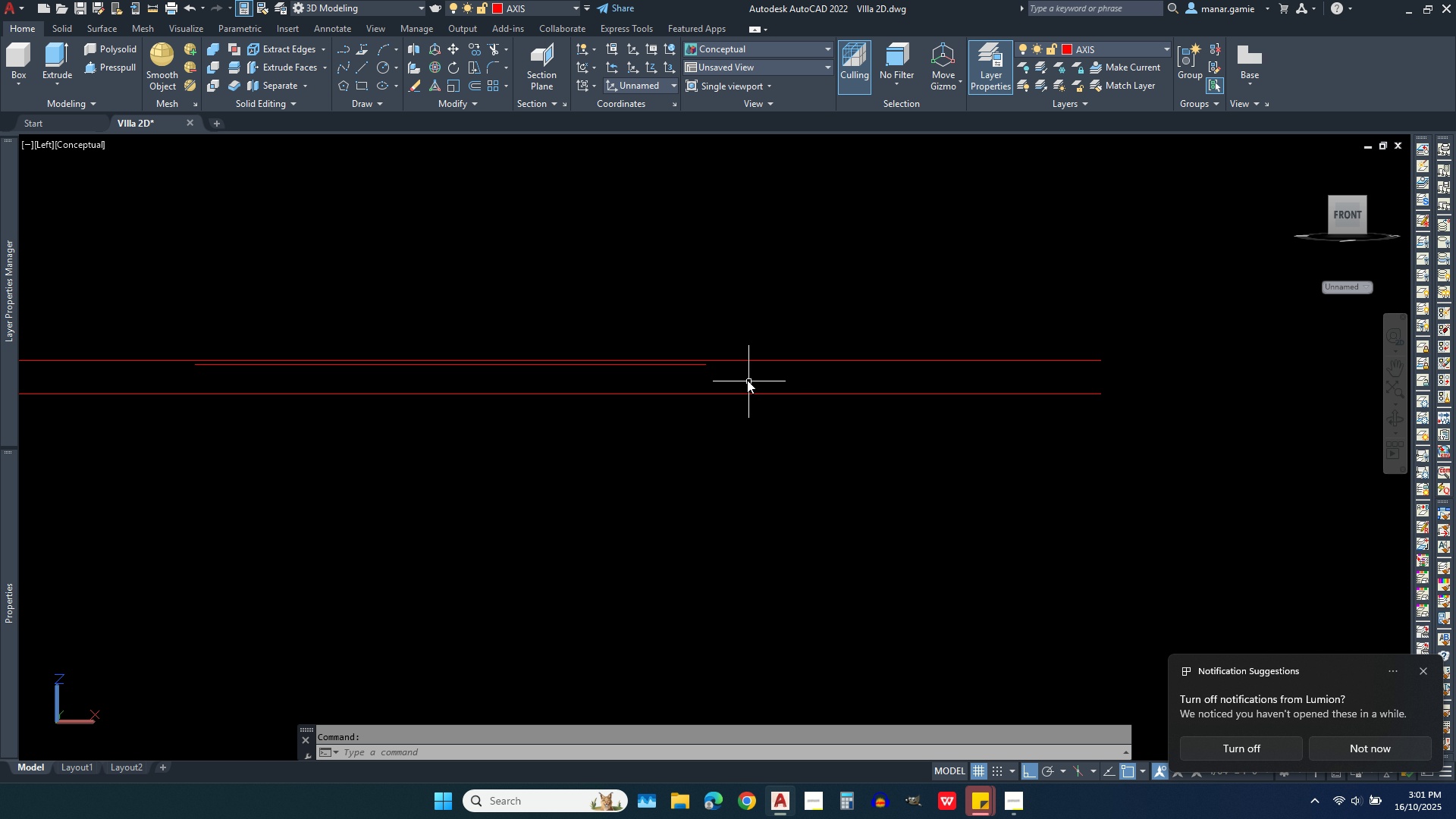 
scroll: coordinate [742, 380], scroll_direction: up, amount: 2.0
 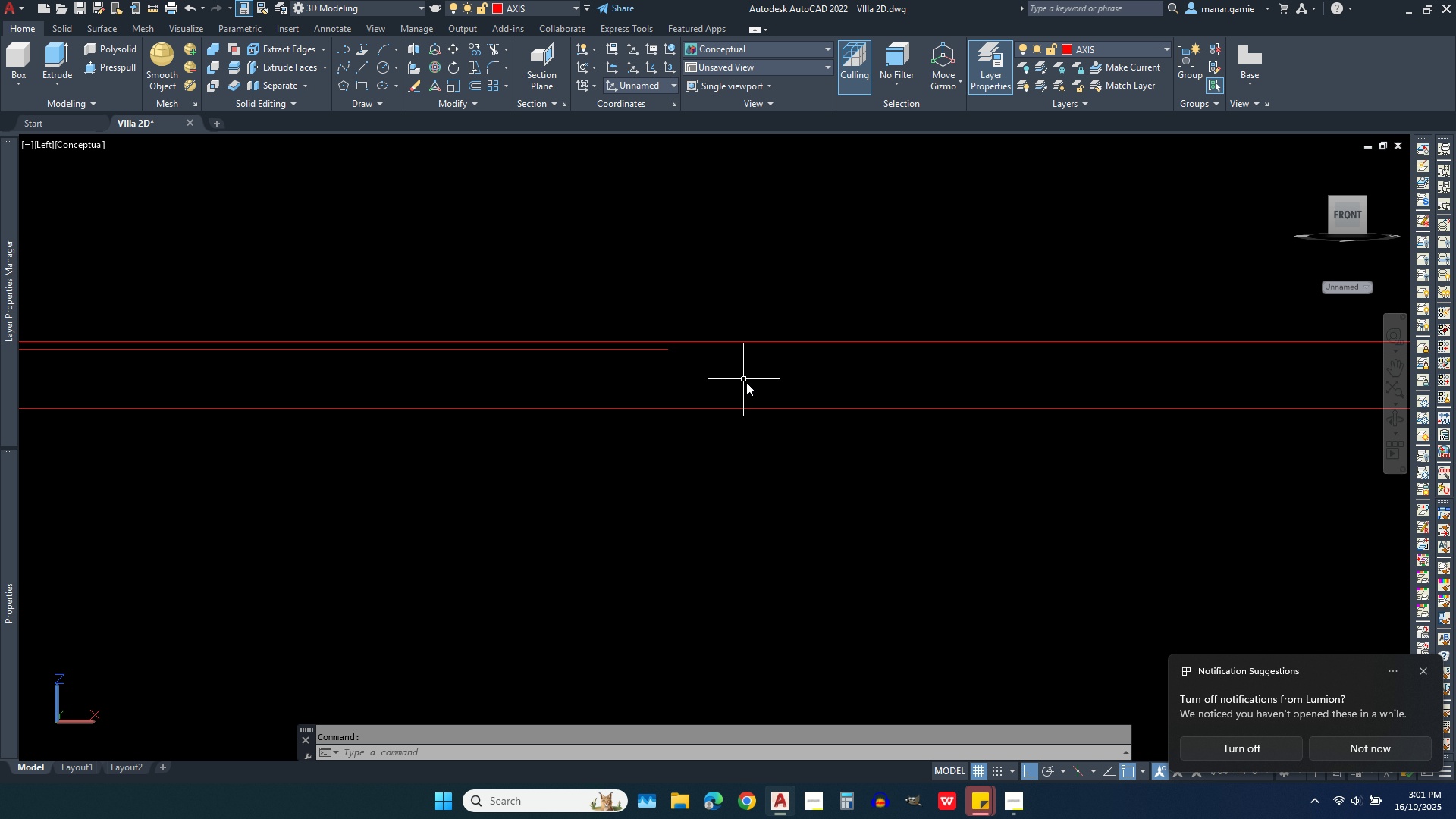 
scroll: coordinate [794, 406], scroll_direction: down, amount: 2.0
 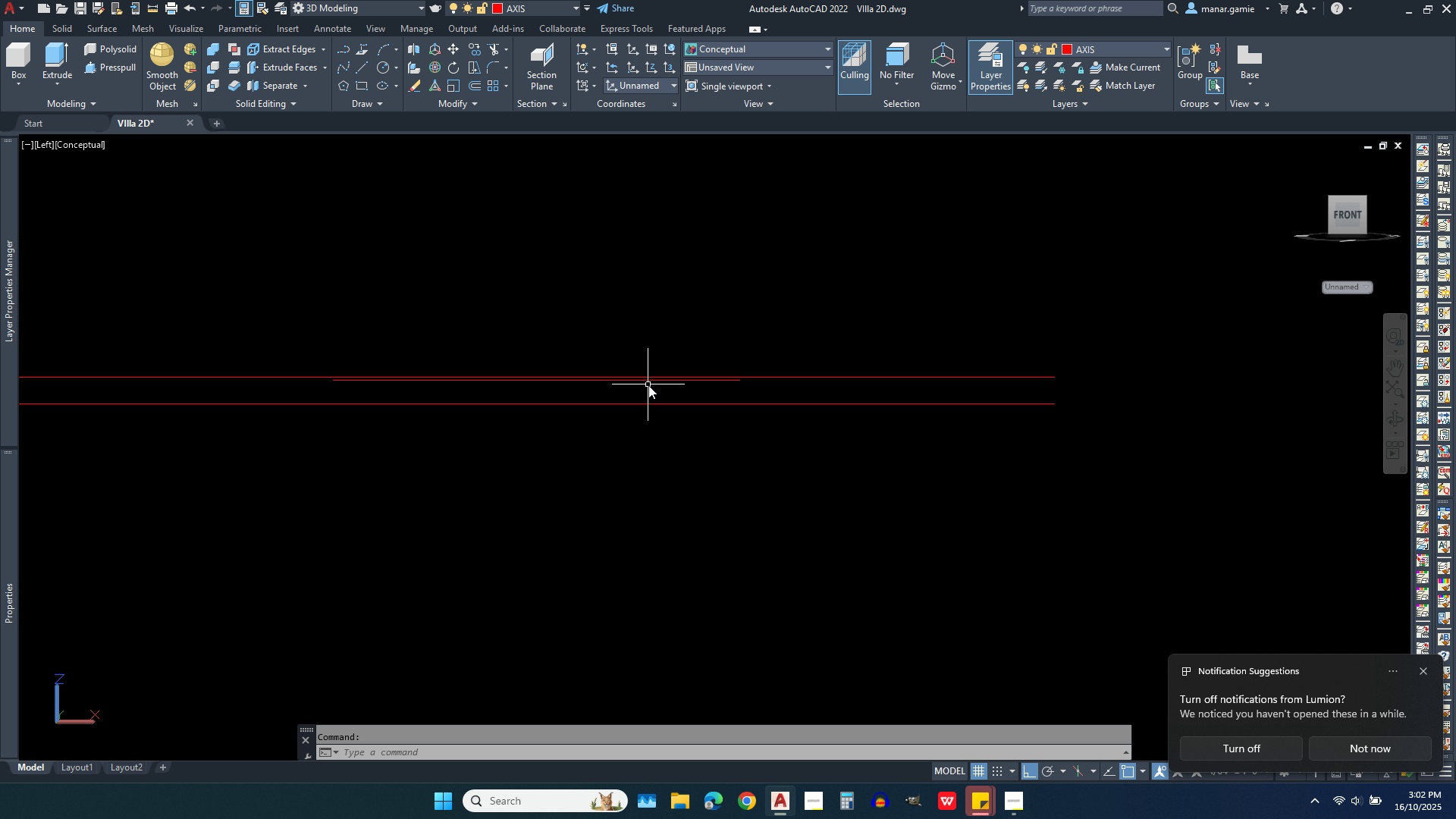 
left_click([648, 382])
 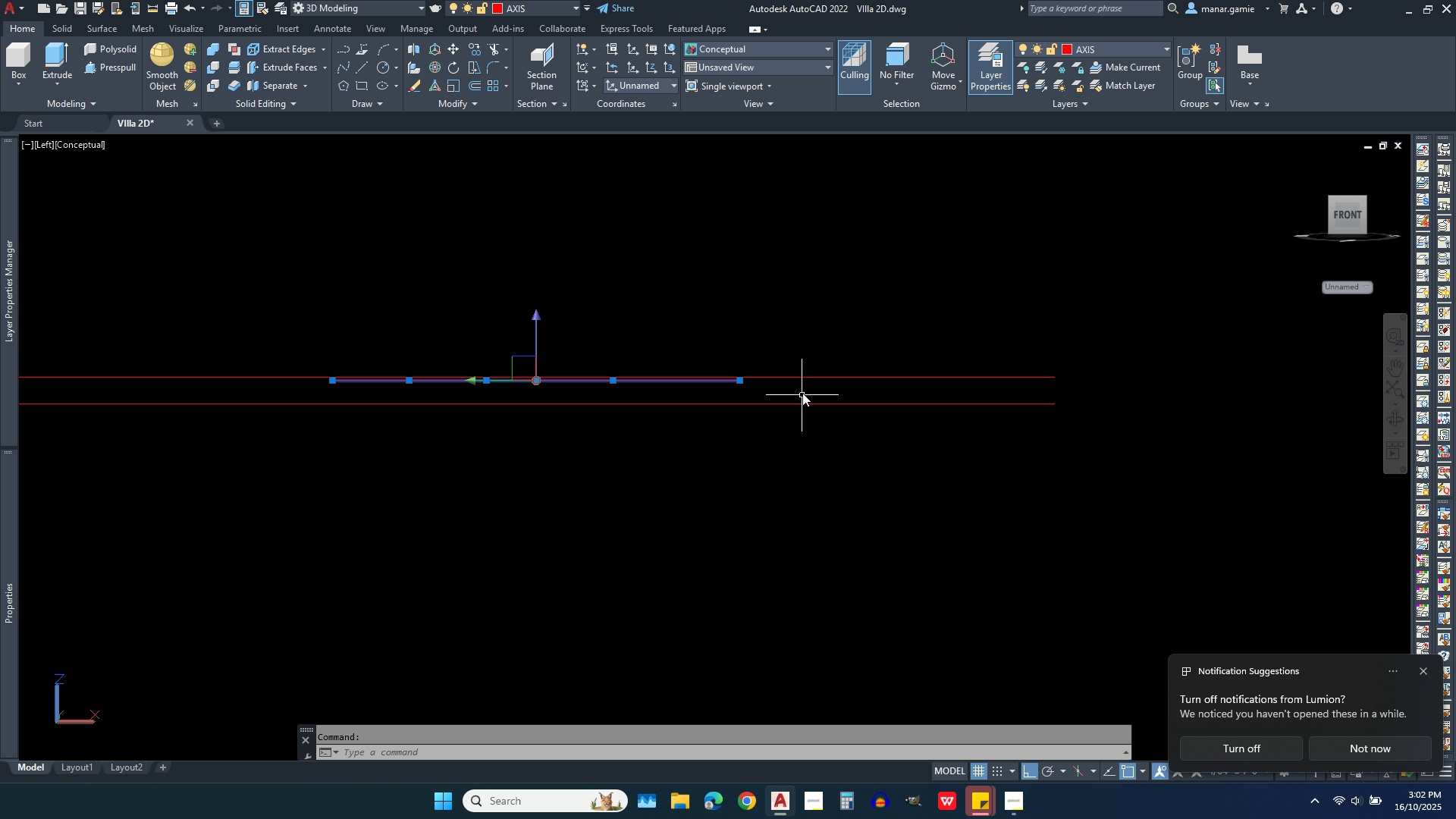 
scroll: coordinate [763, 369], scroll_direction: up, amount: 4.0
 